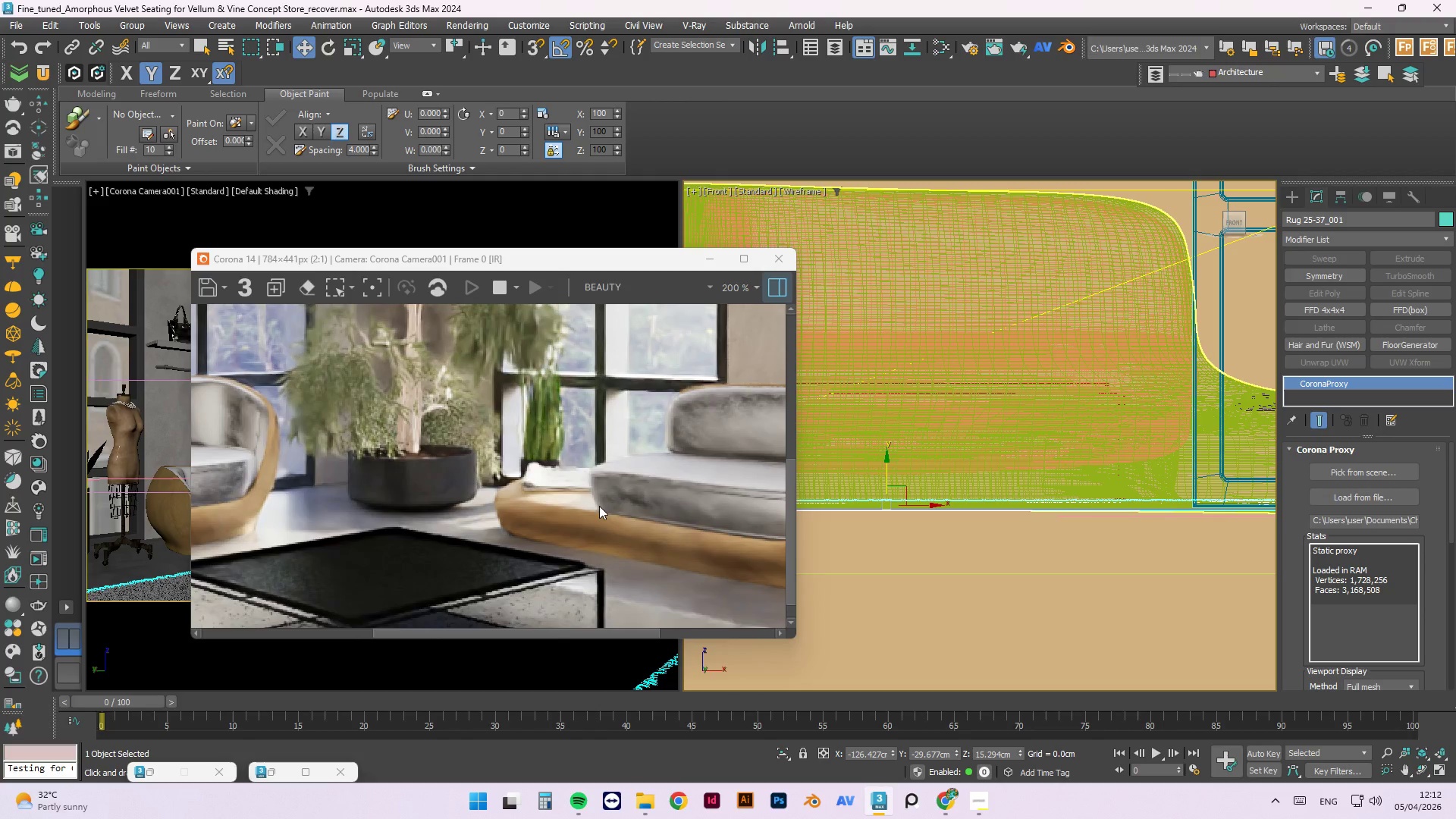 
scroll: coordinate [987, 516], scroll_direction: down, amount: 5.0
 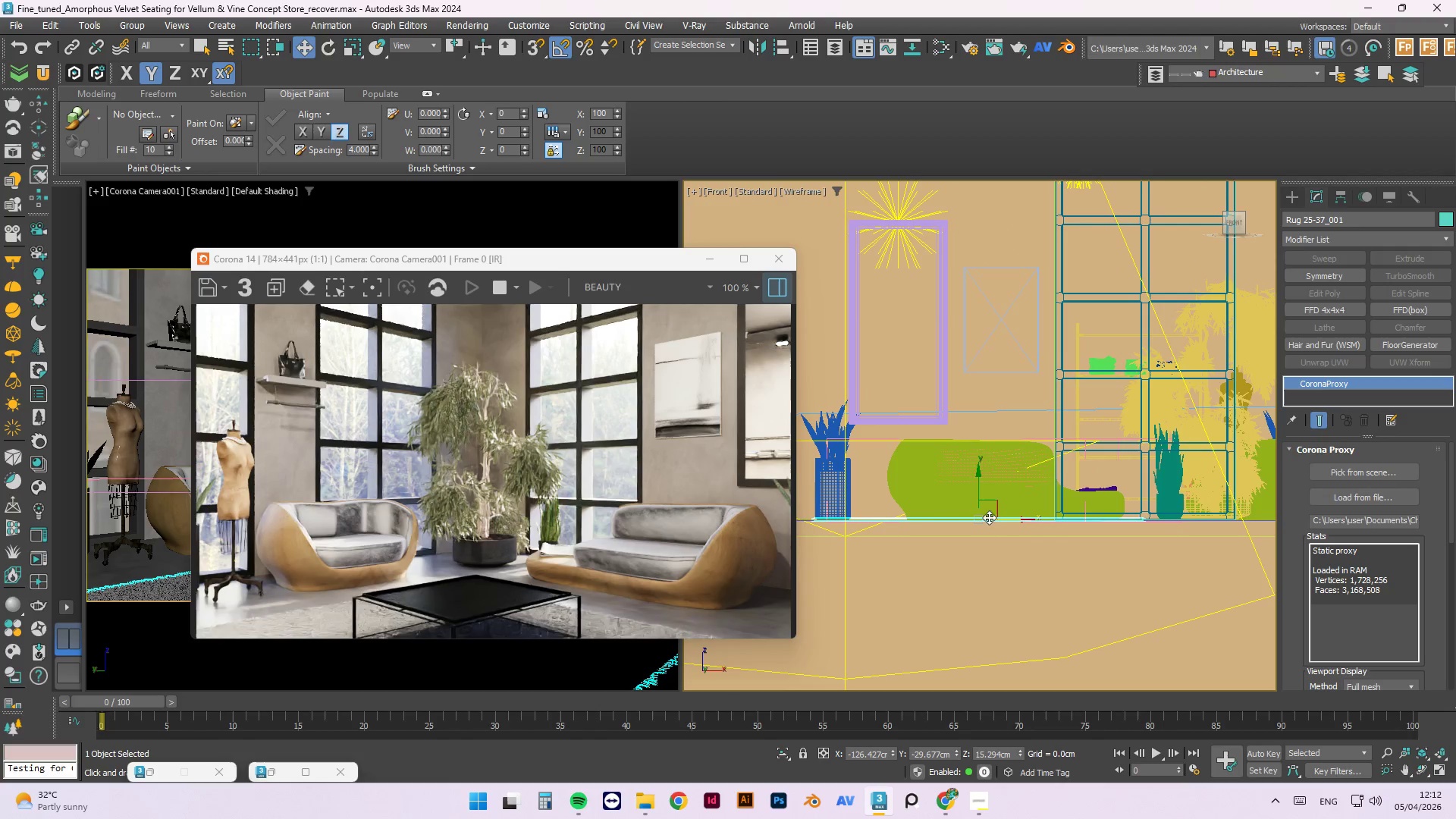 
hold_key(key=AltLeft, duration=0.92)
 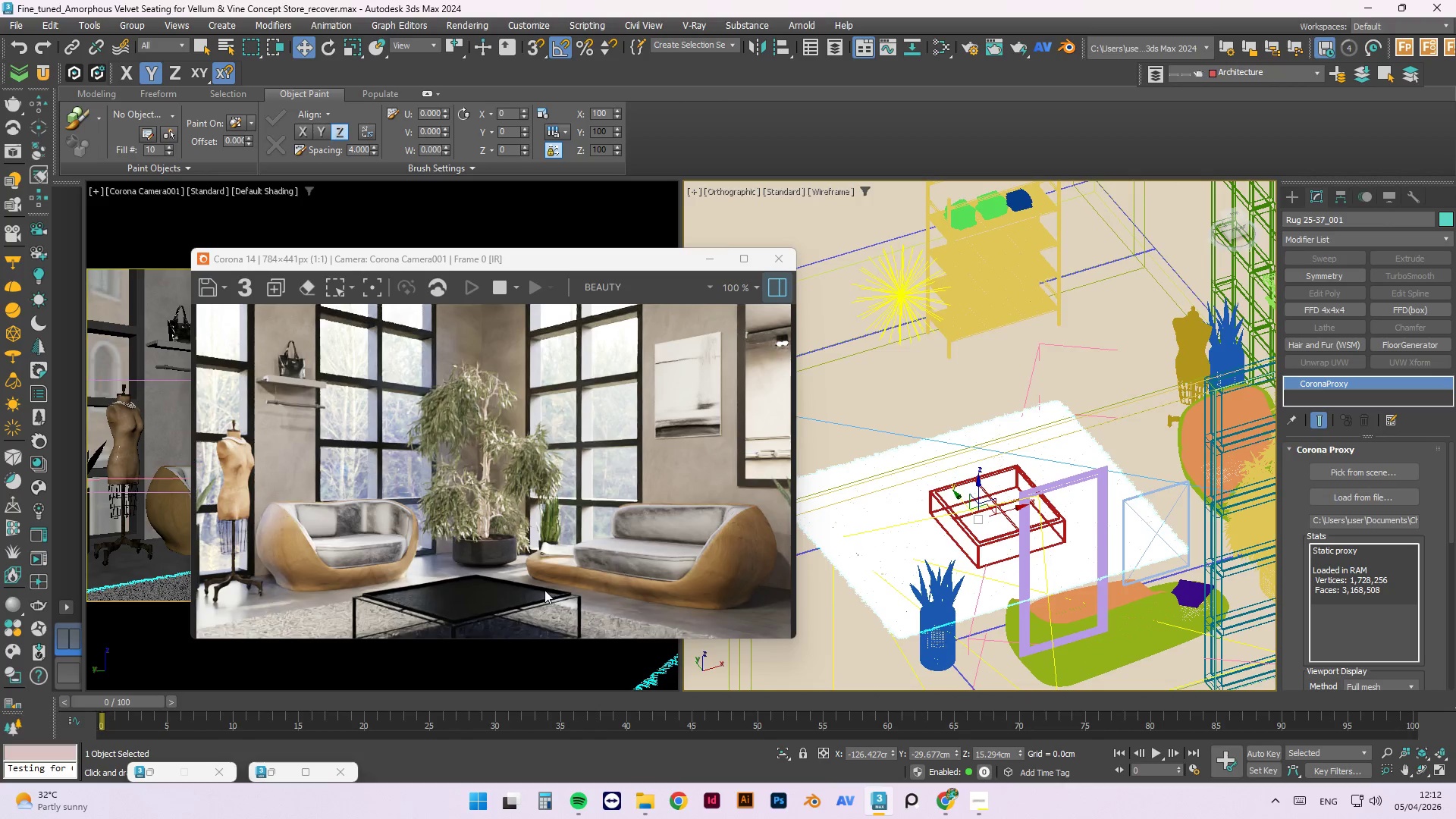 
scroll: coordinate [548, 519], scroll_direction: down, amount: 1.0
 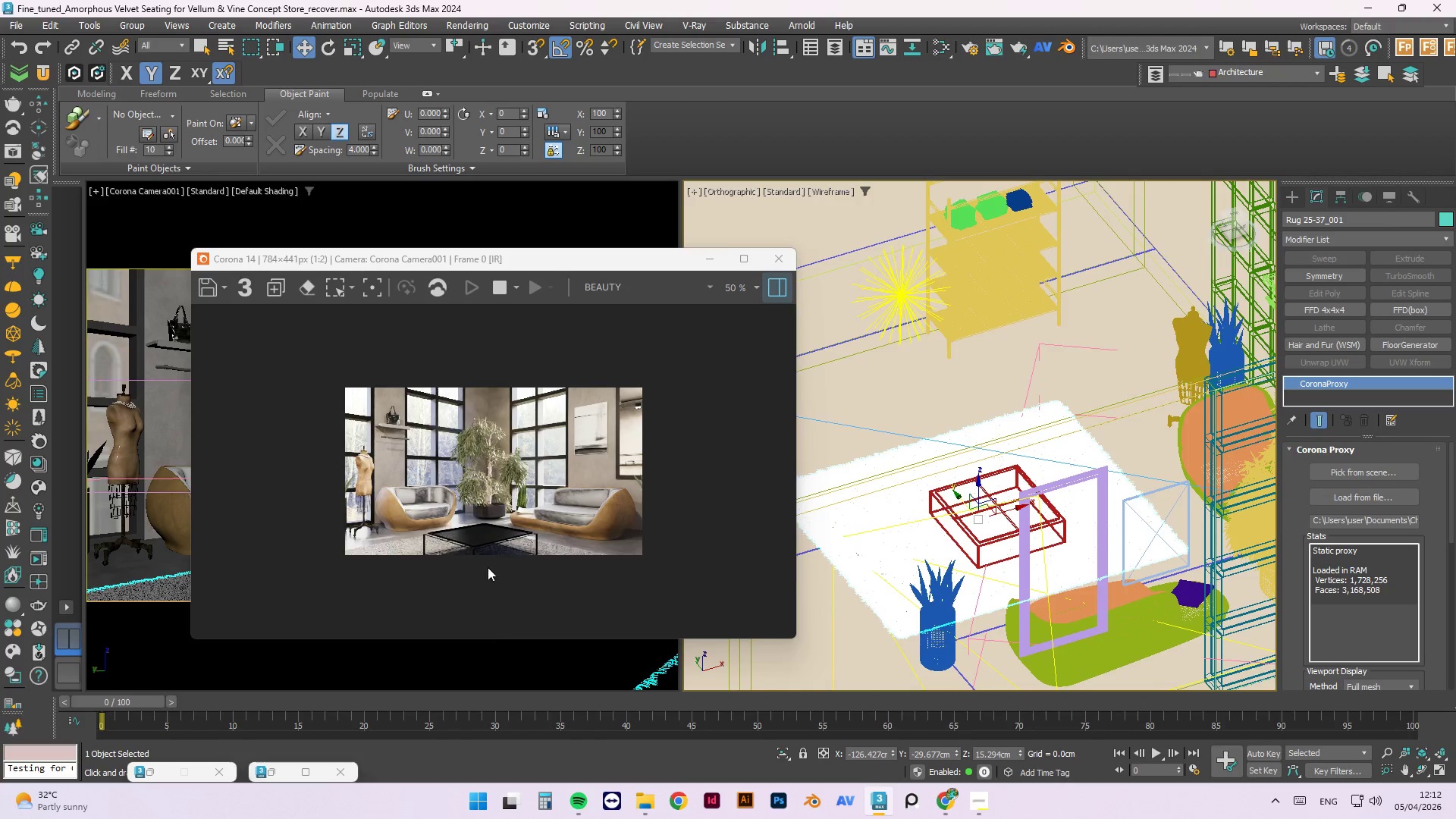 
scroll: coordinate [487, 554], scroll_direction: up, amount: 1.0
 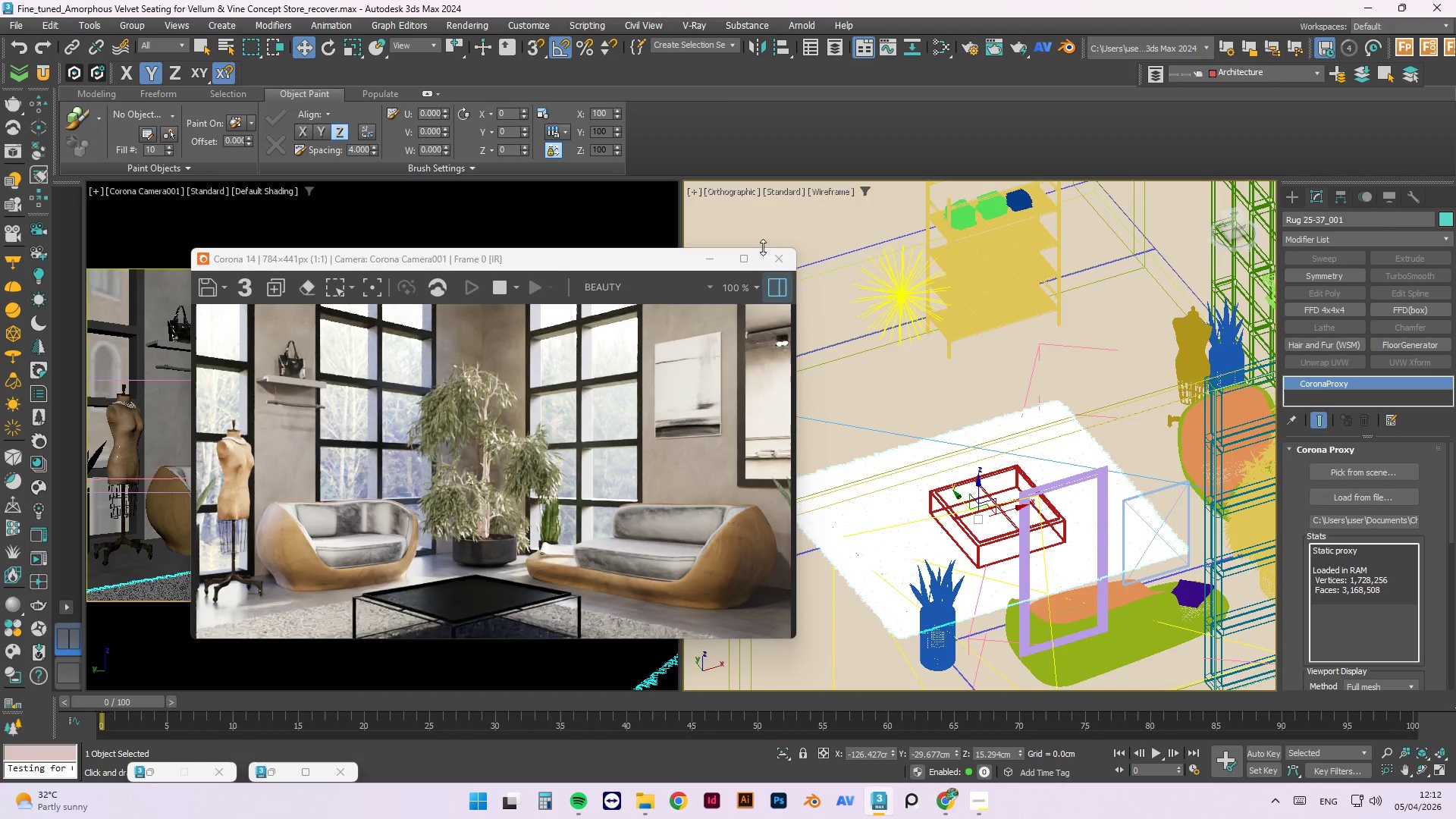 
left_click([747, 255])
 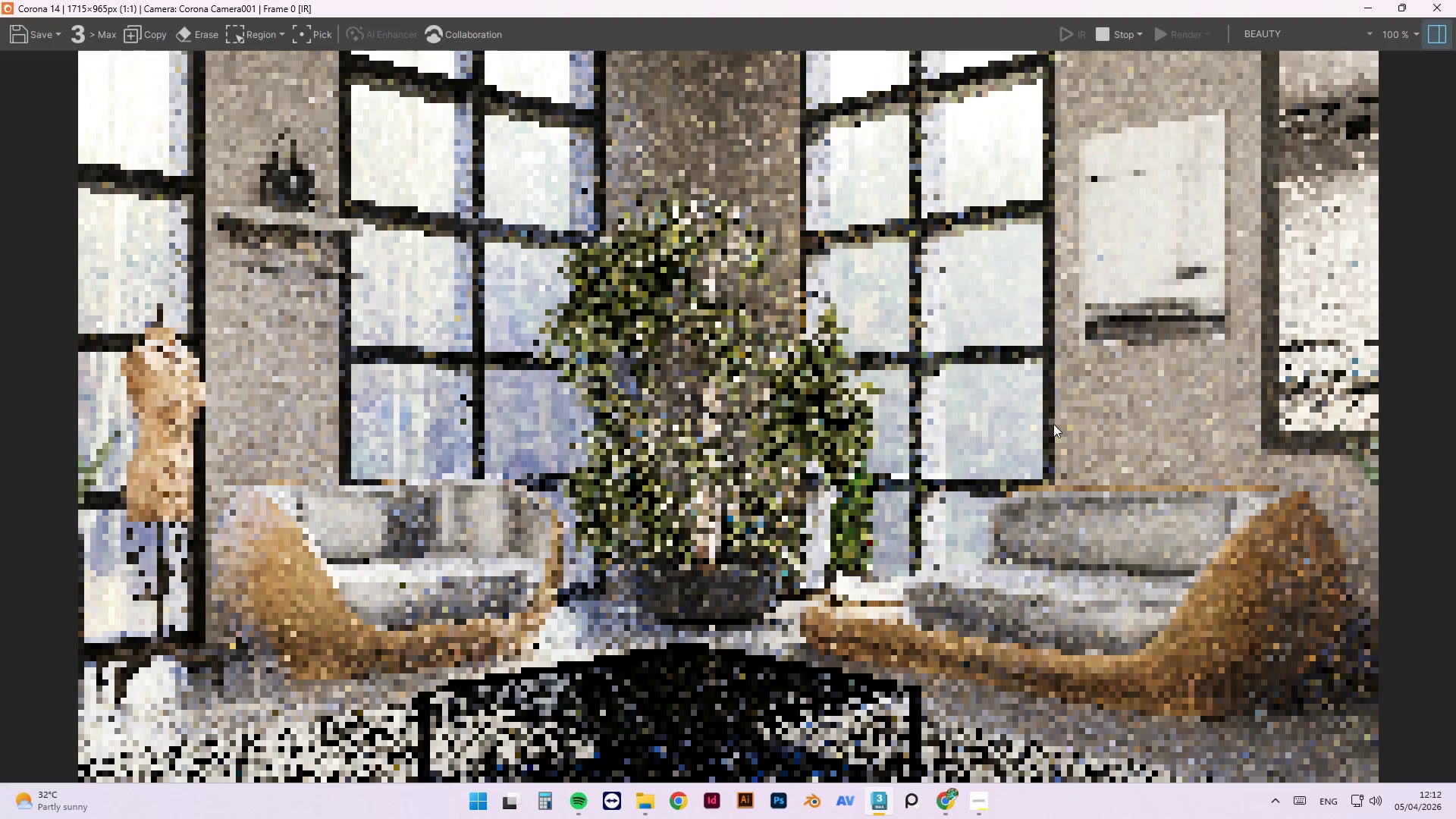 
scroll: coordinate [956, 436], scroll_direction: down, amount: 1.0
 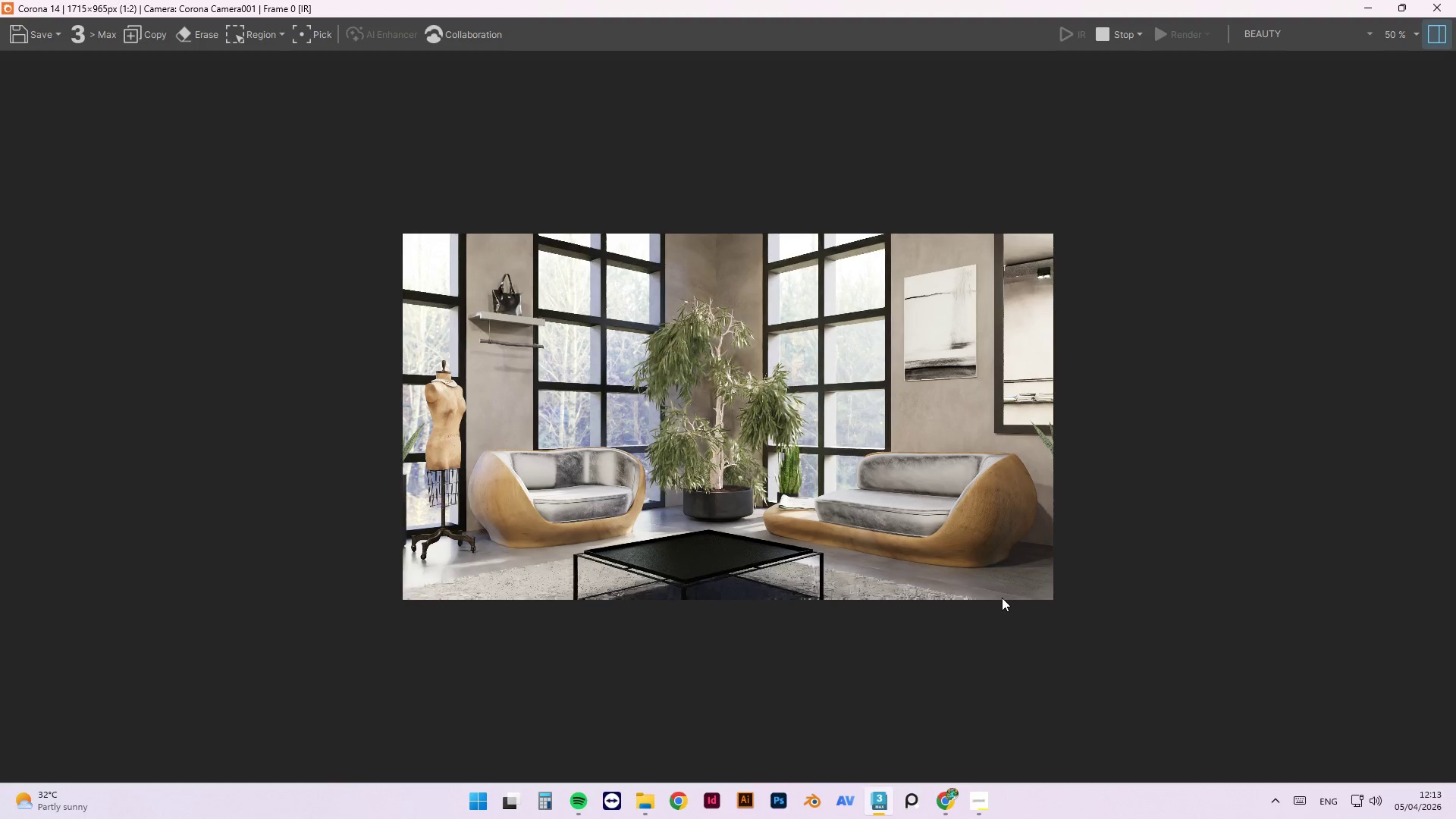 
wait(15.07)
 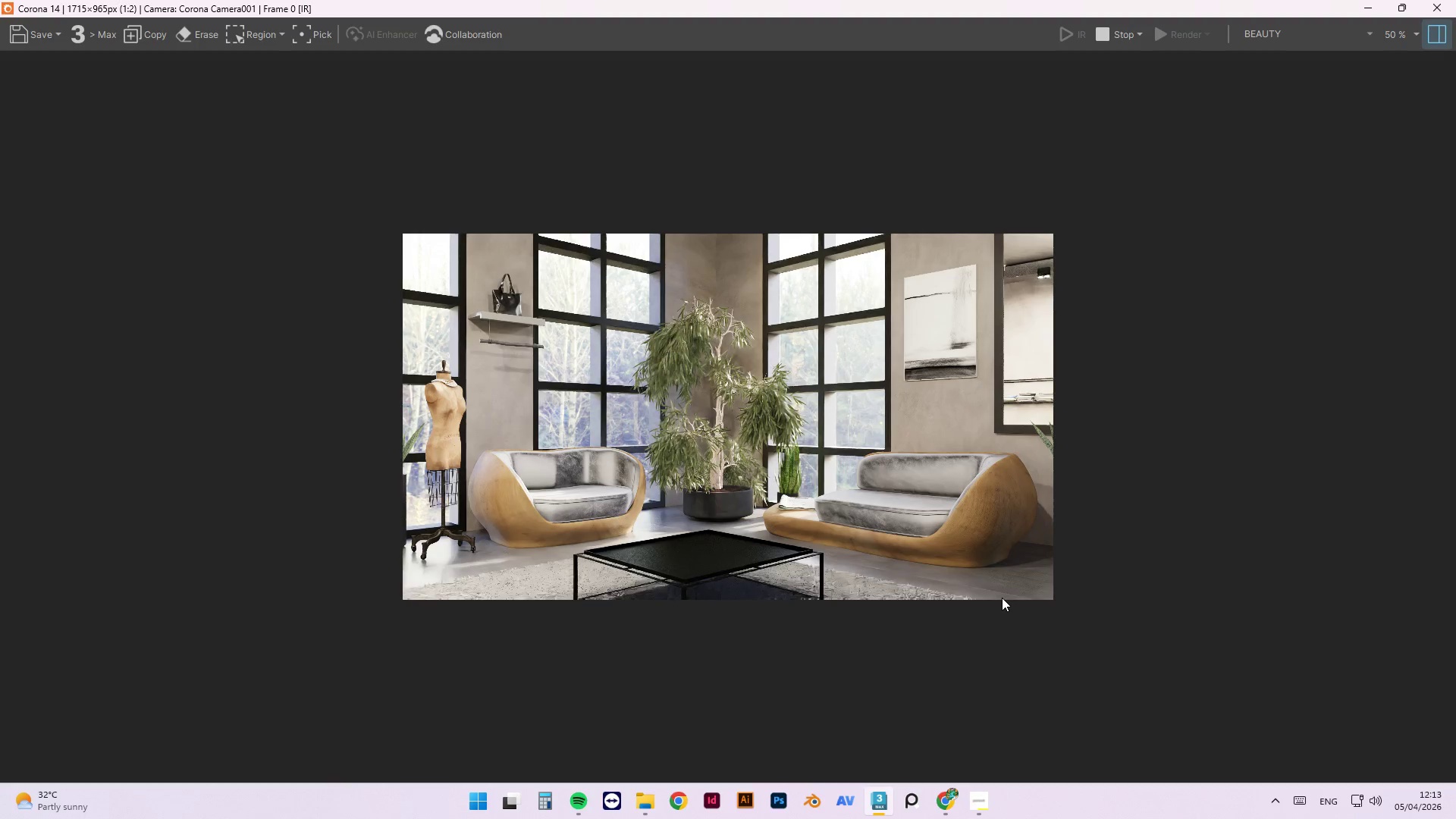 
left_click([1401, 8])
 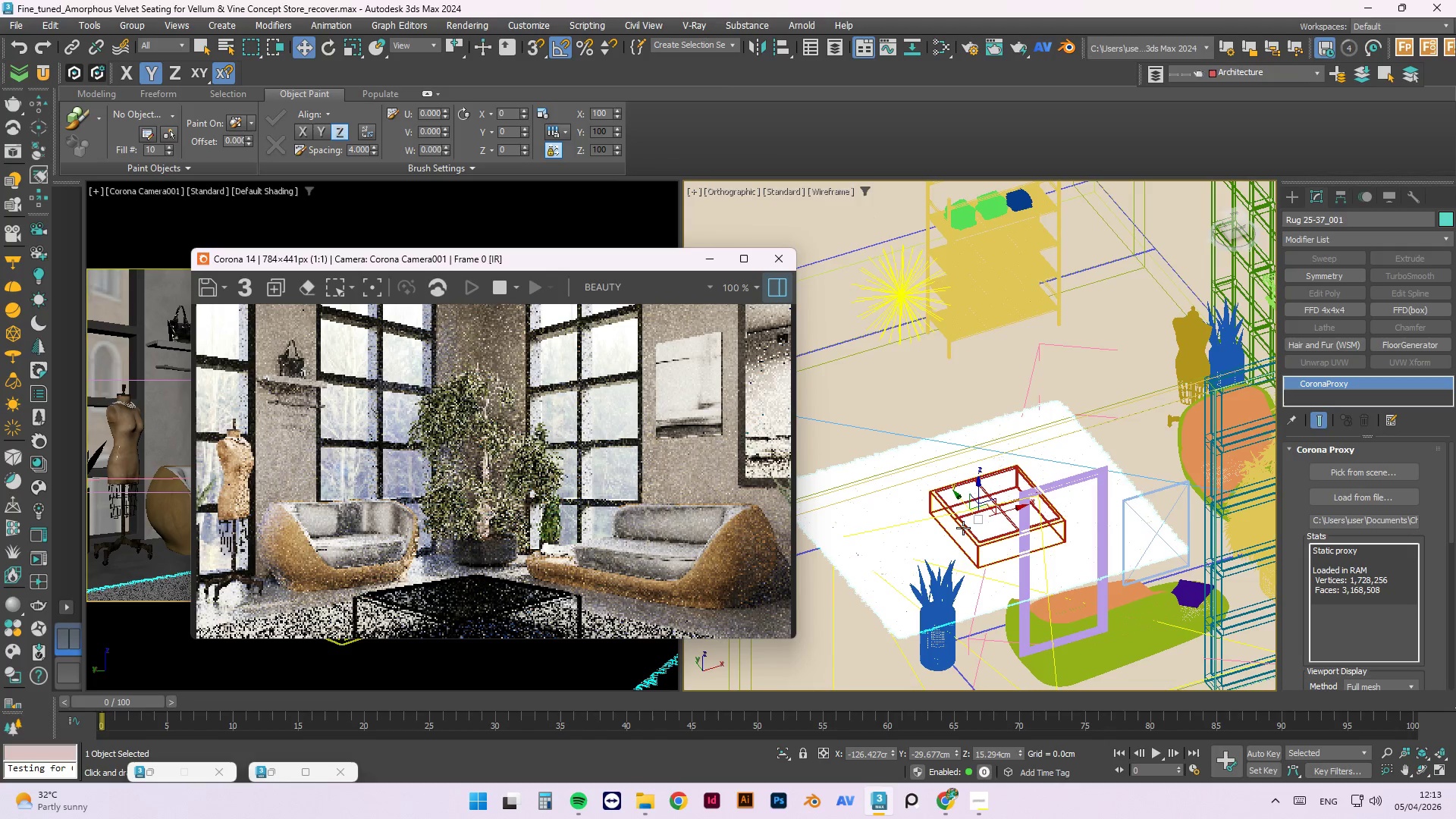 
key(Delete)
 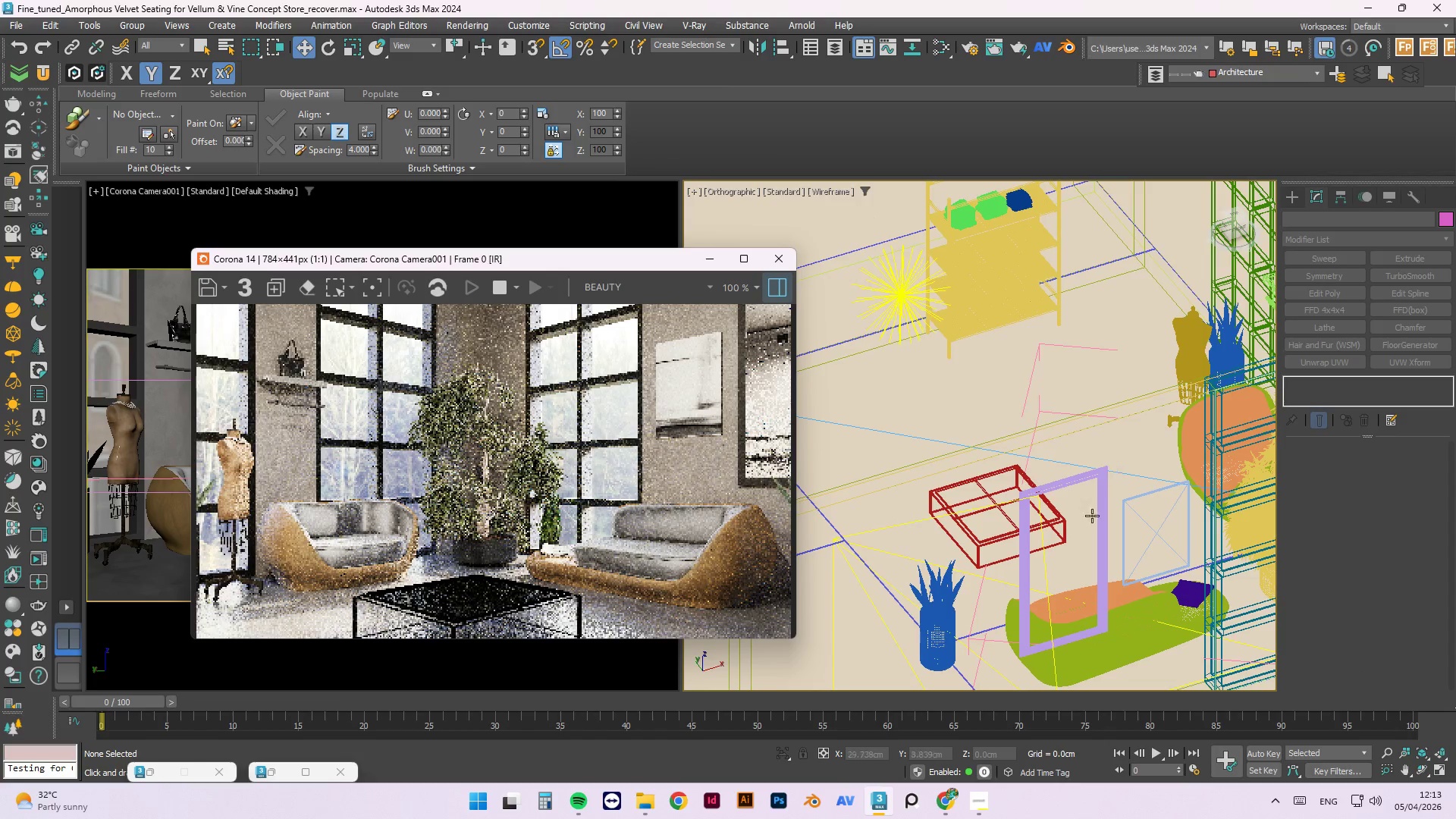 
key(Control+Z)
 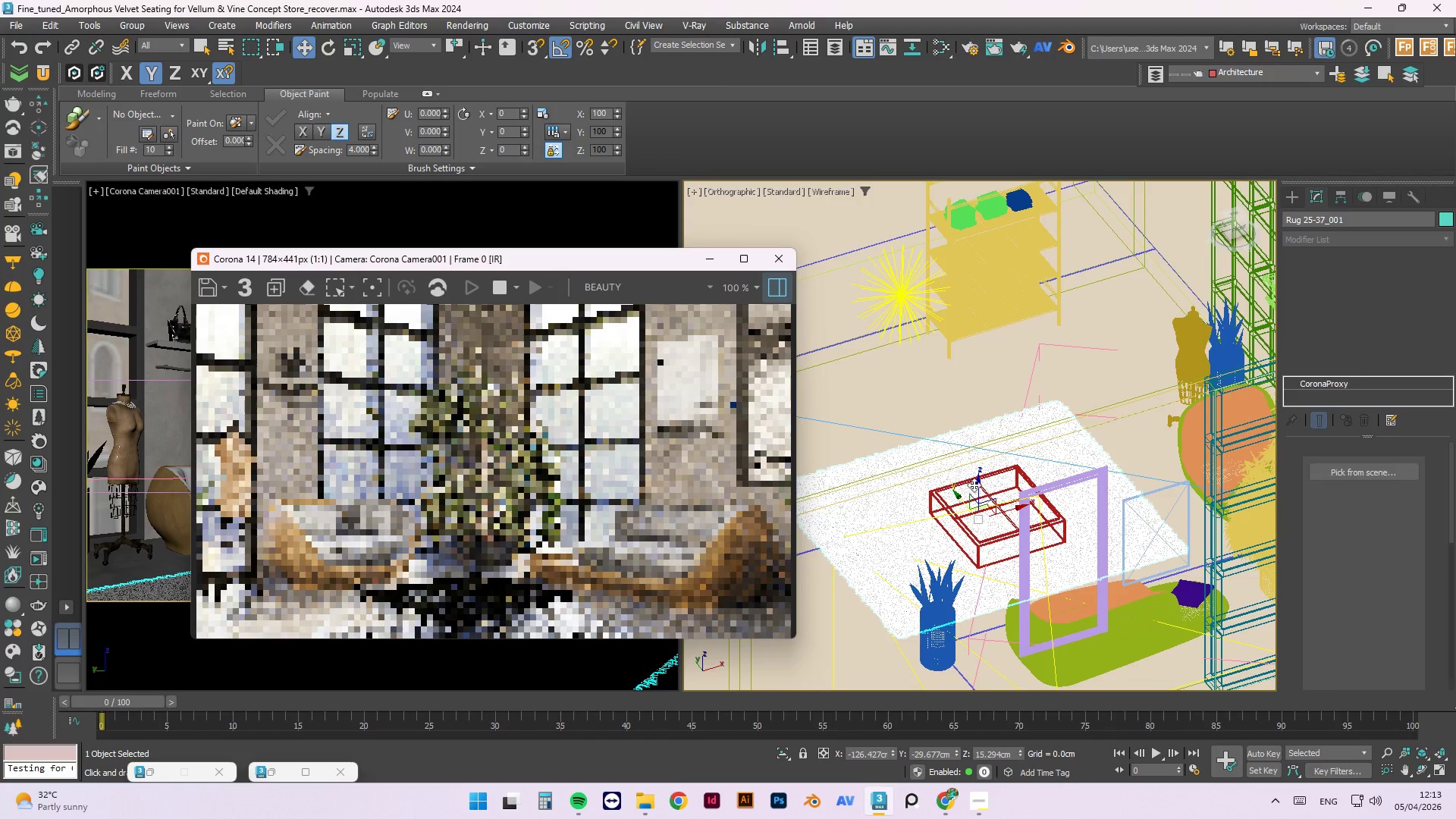 
key(Control+Z)
 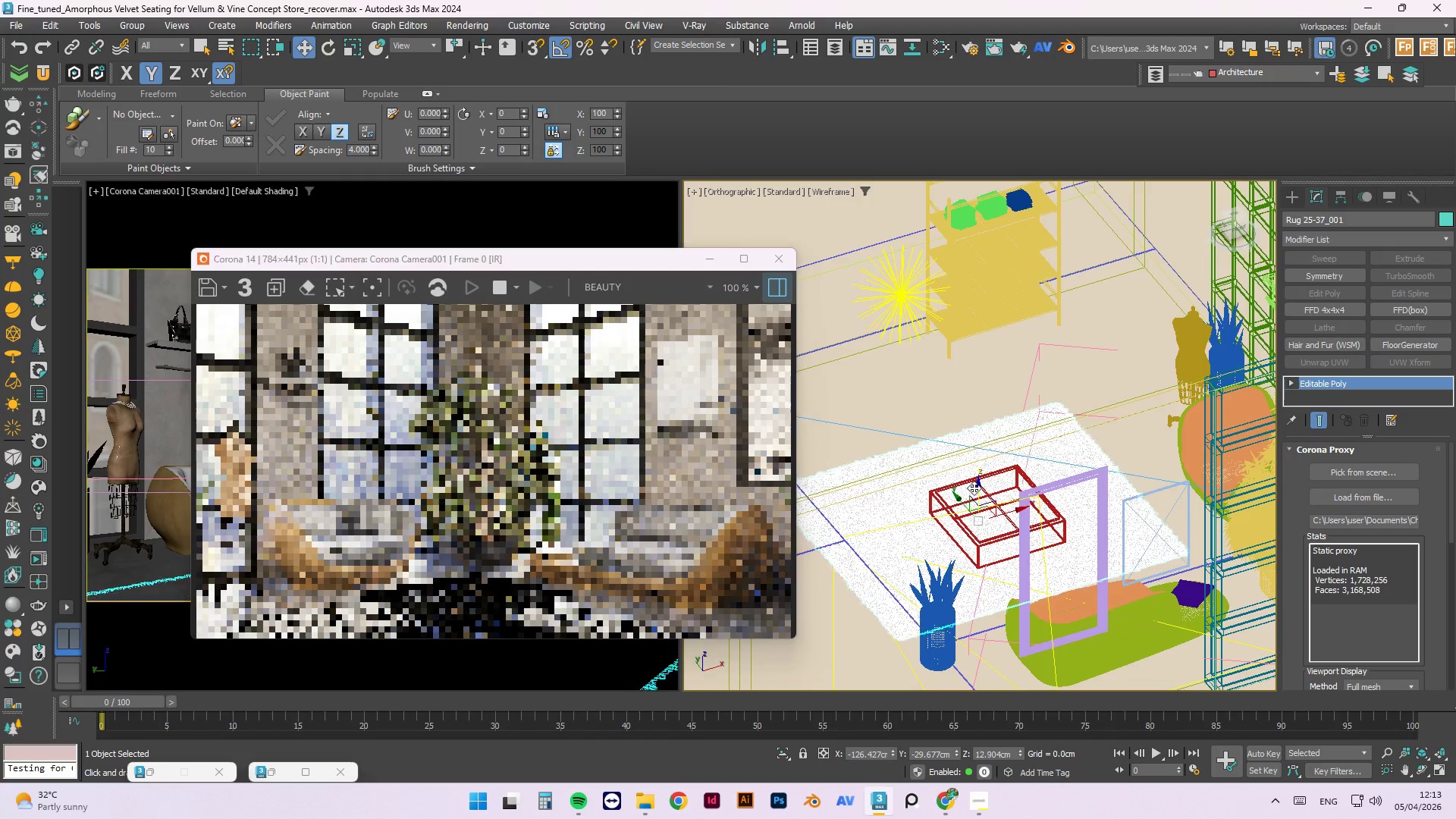 
key(Control+Z)
 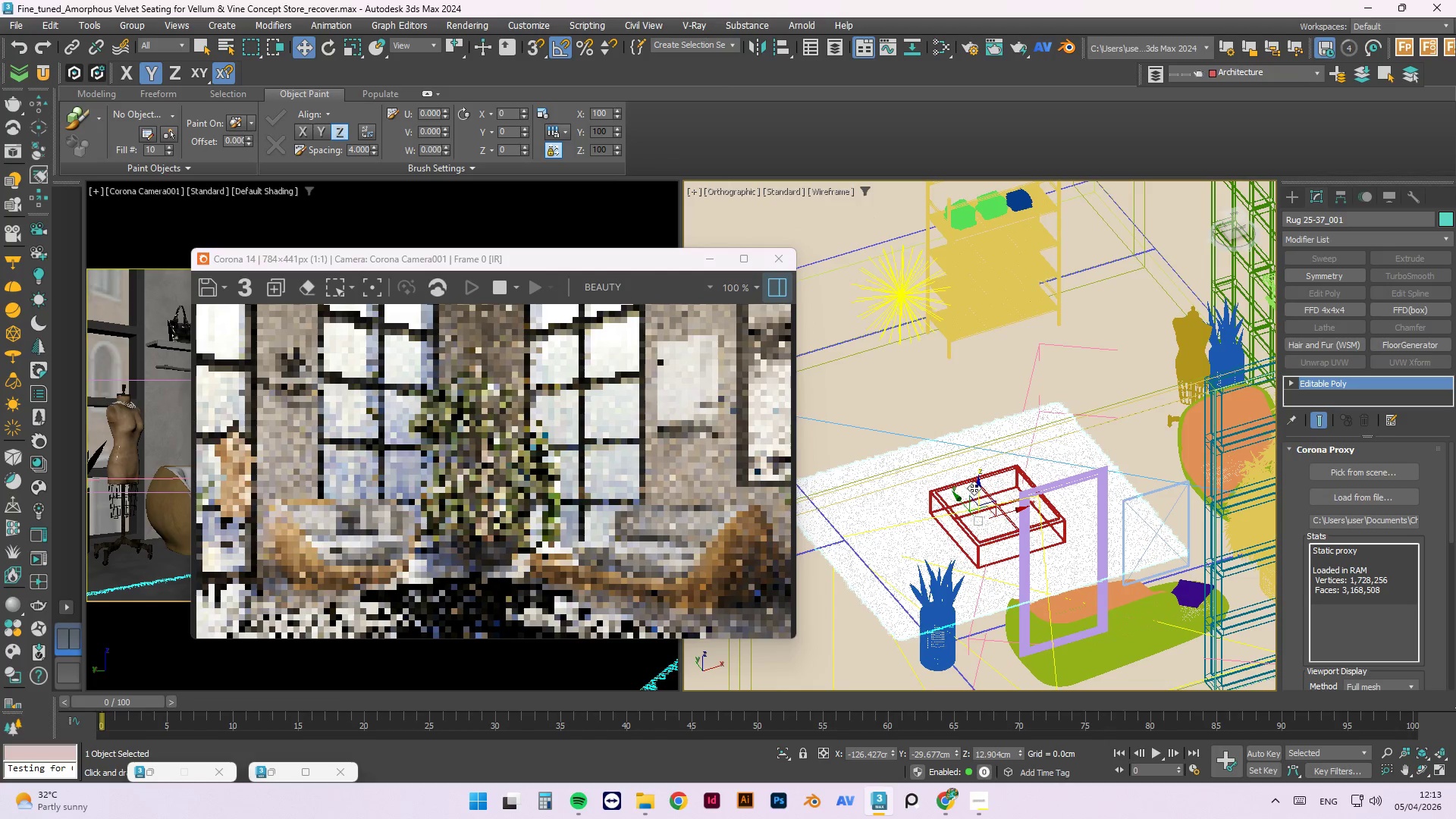 
key(Control+Z)
 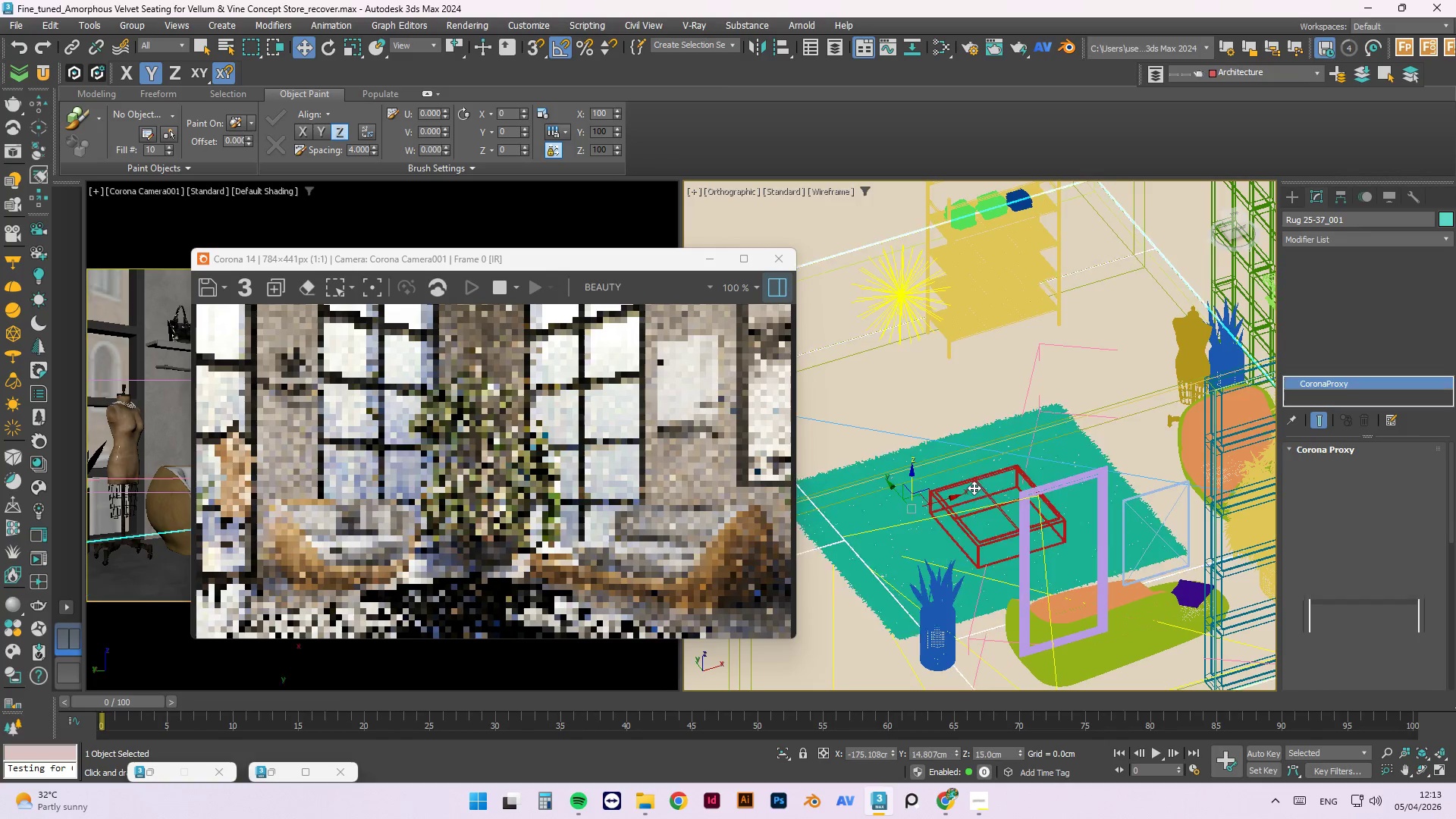 
key(Control+Z)
 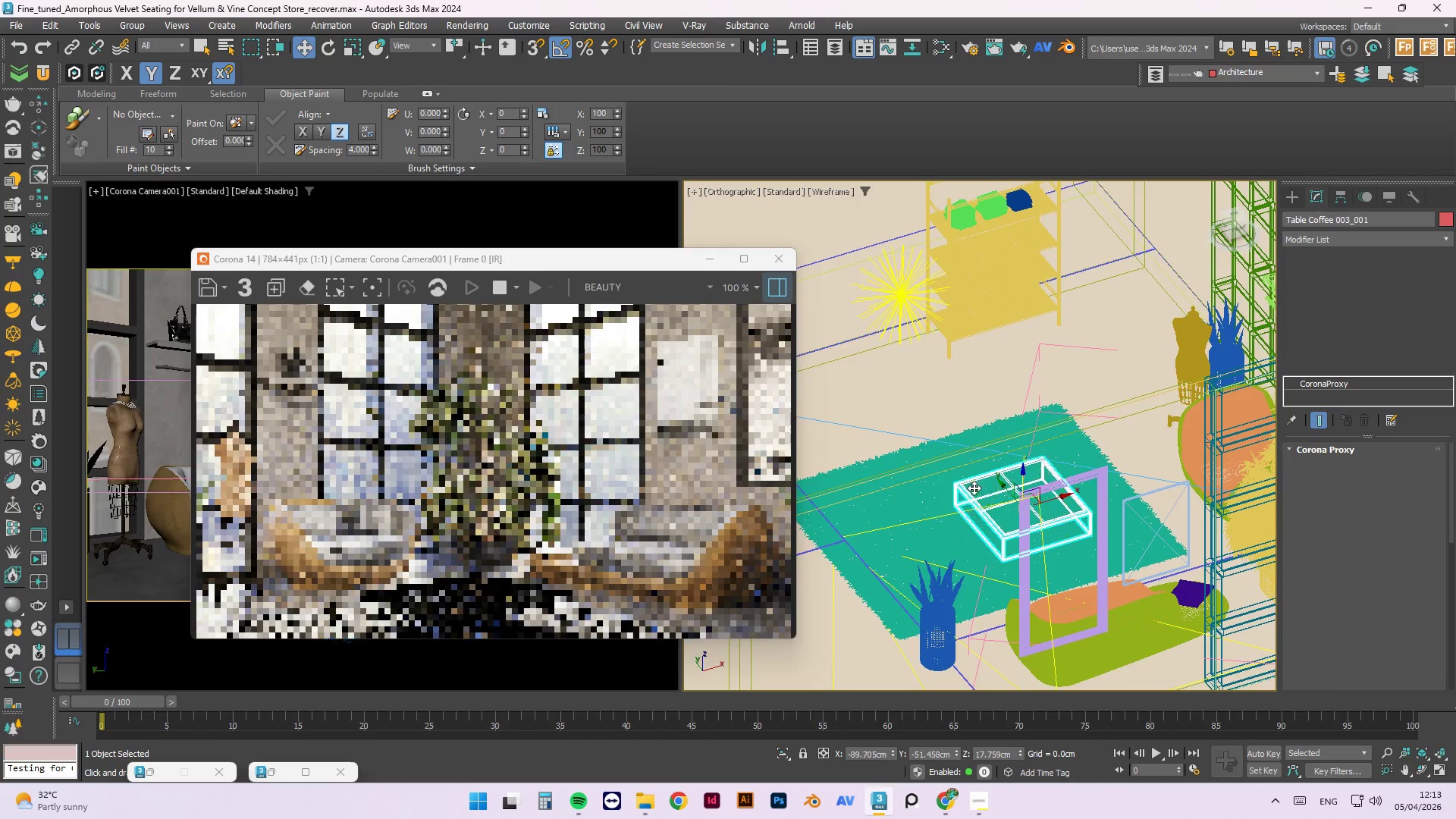 
key(Control+Z)
 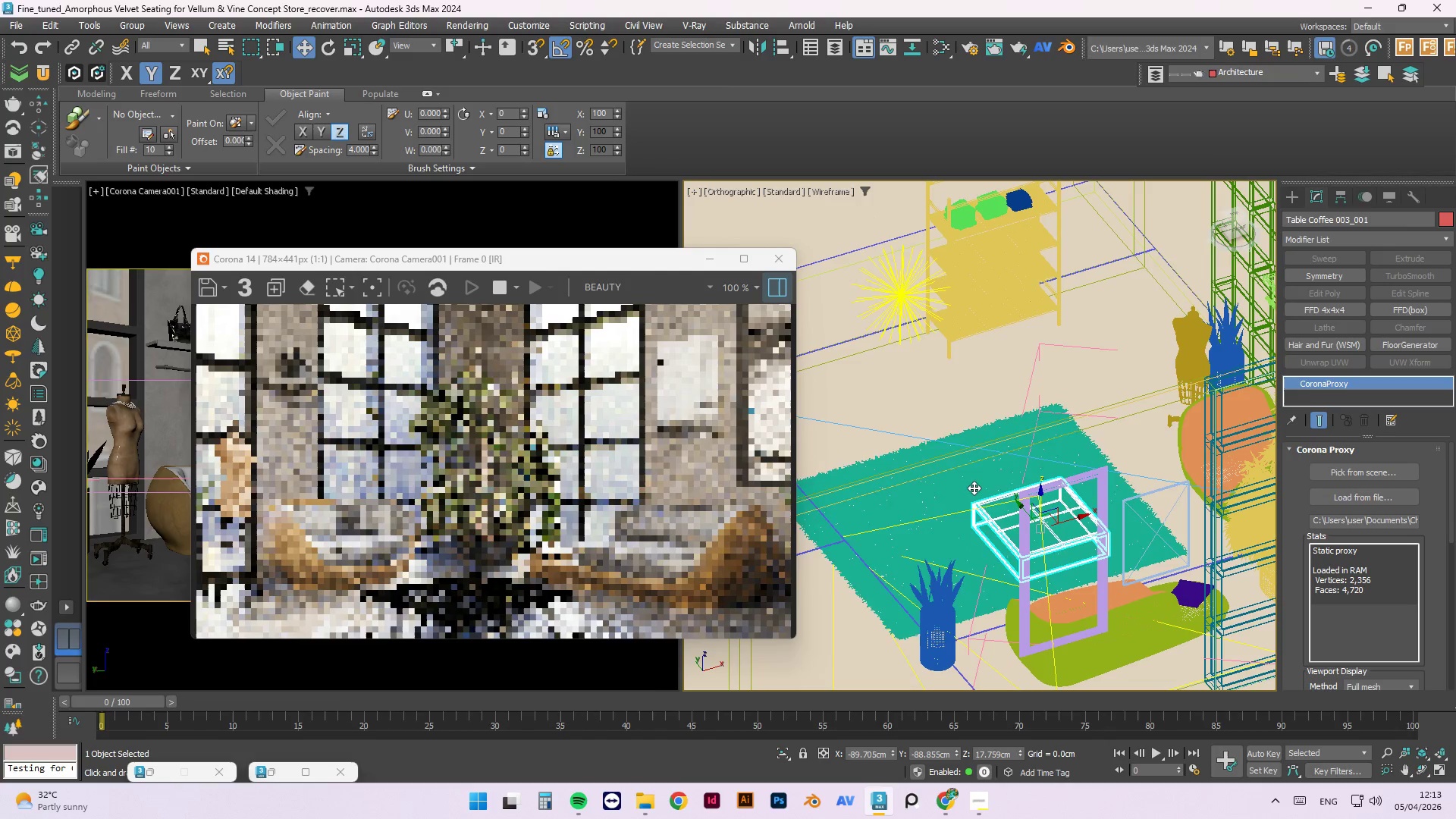 
key(Control+Z)
 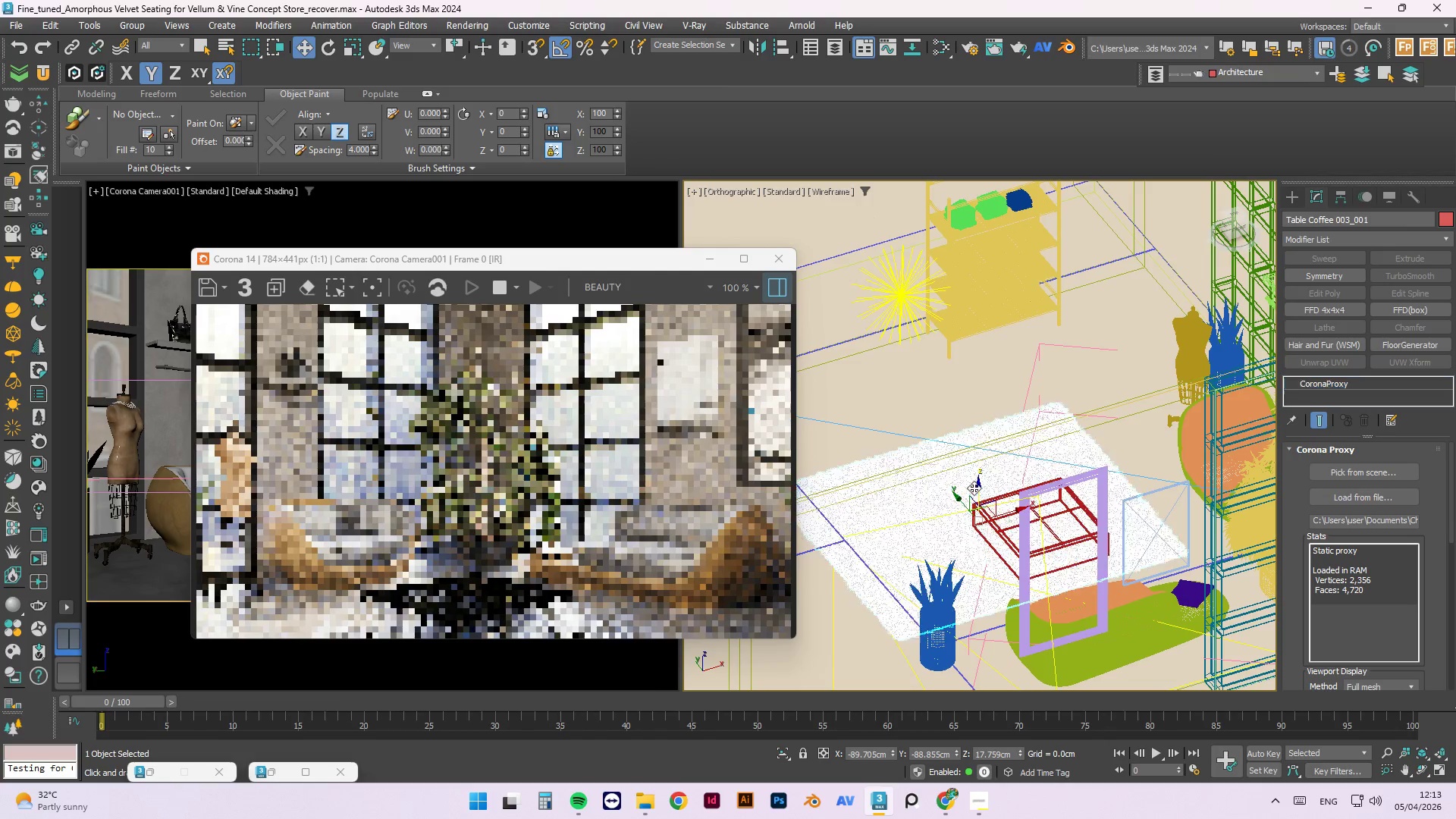 
key(Control+Z)
 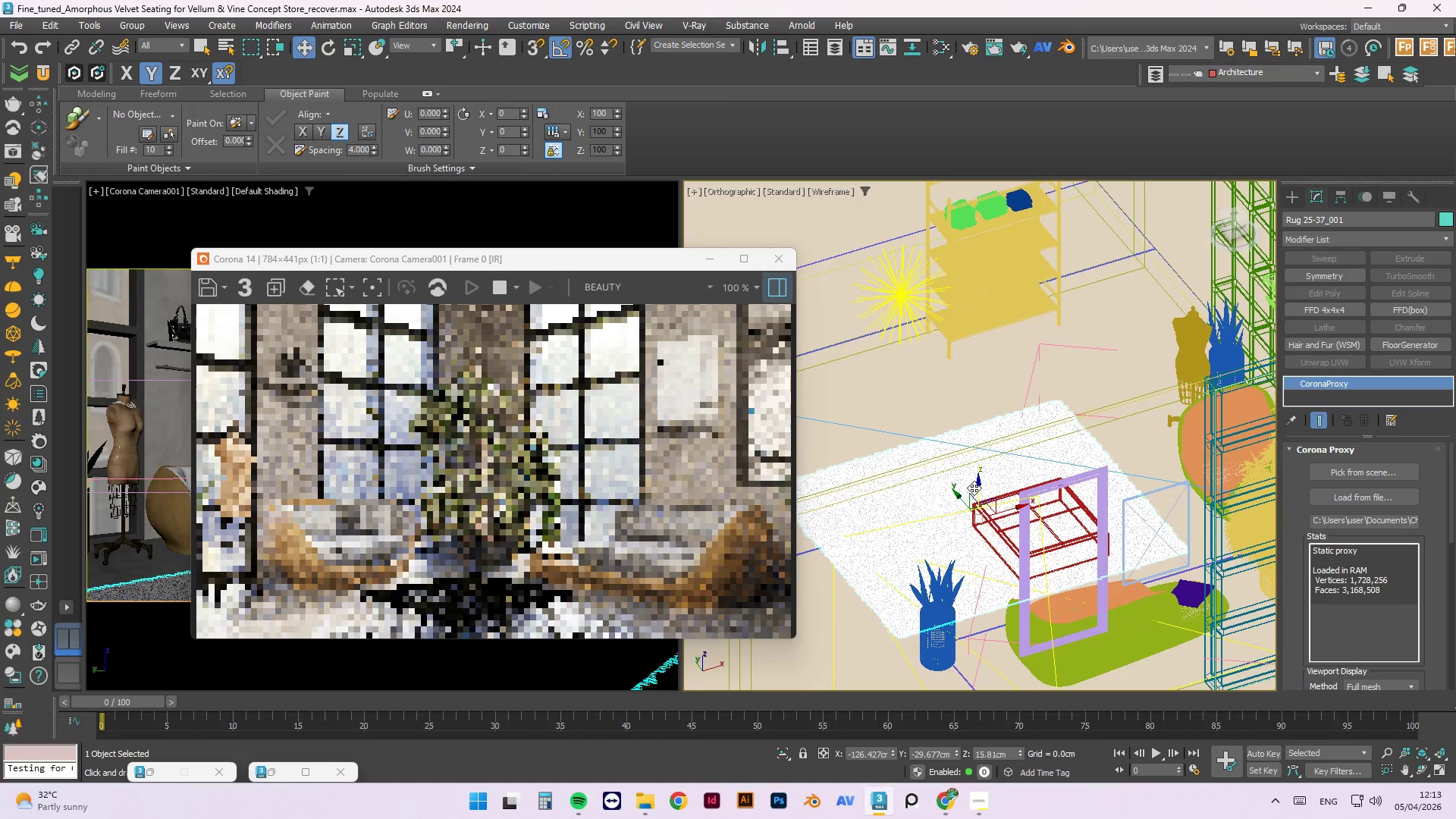 
key(Control+Z)
 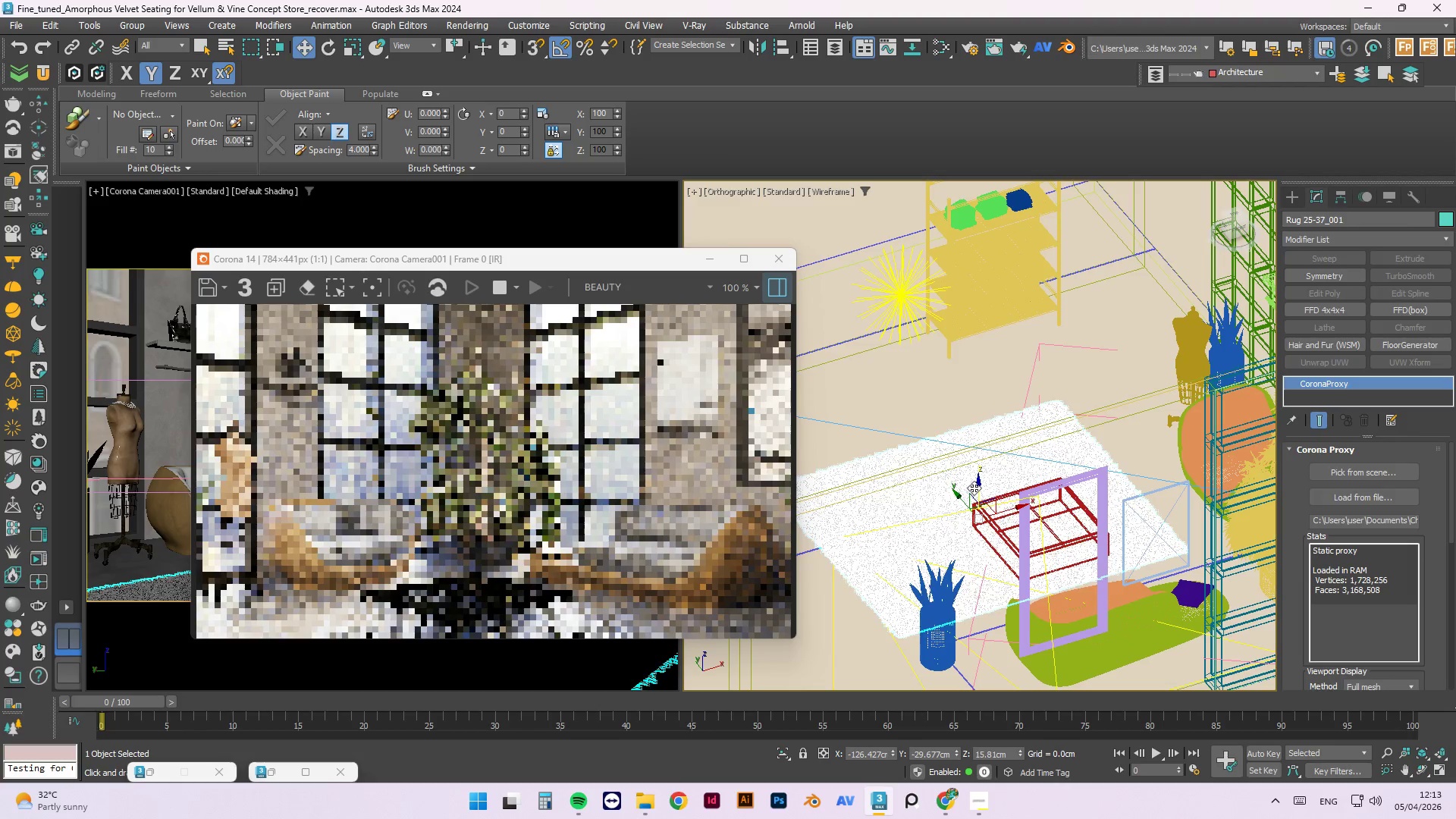 
key(Control+Z)
 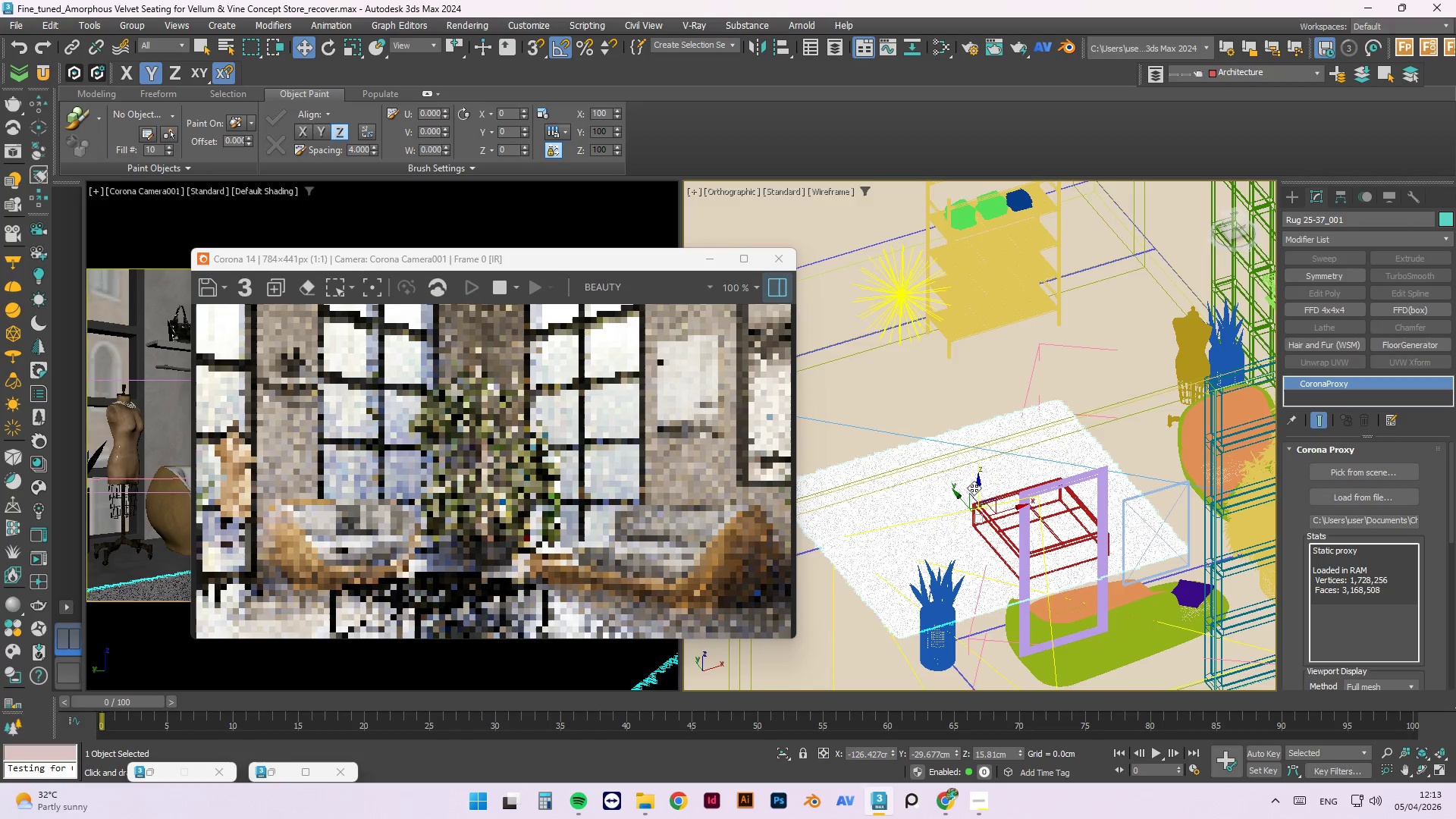 
key(Control+Z)
 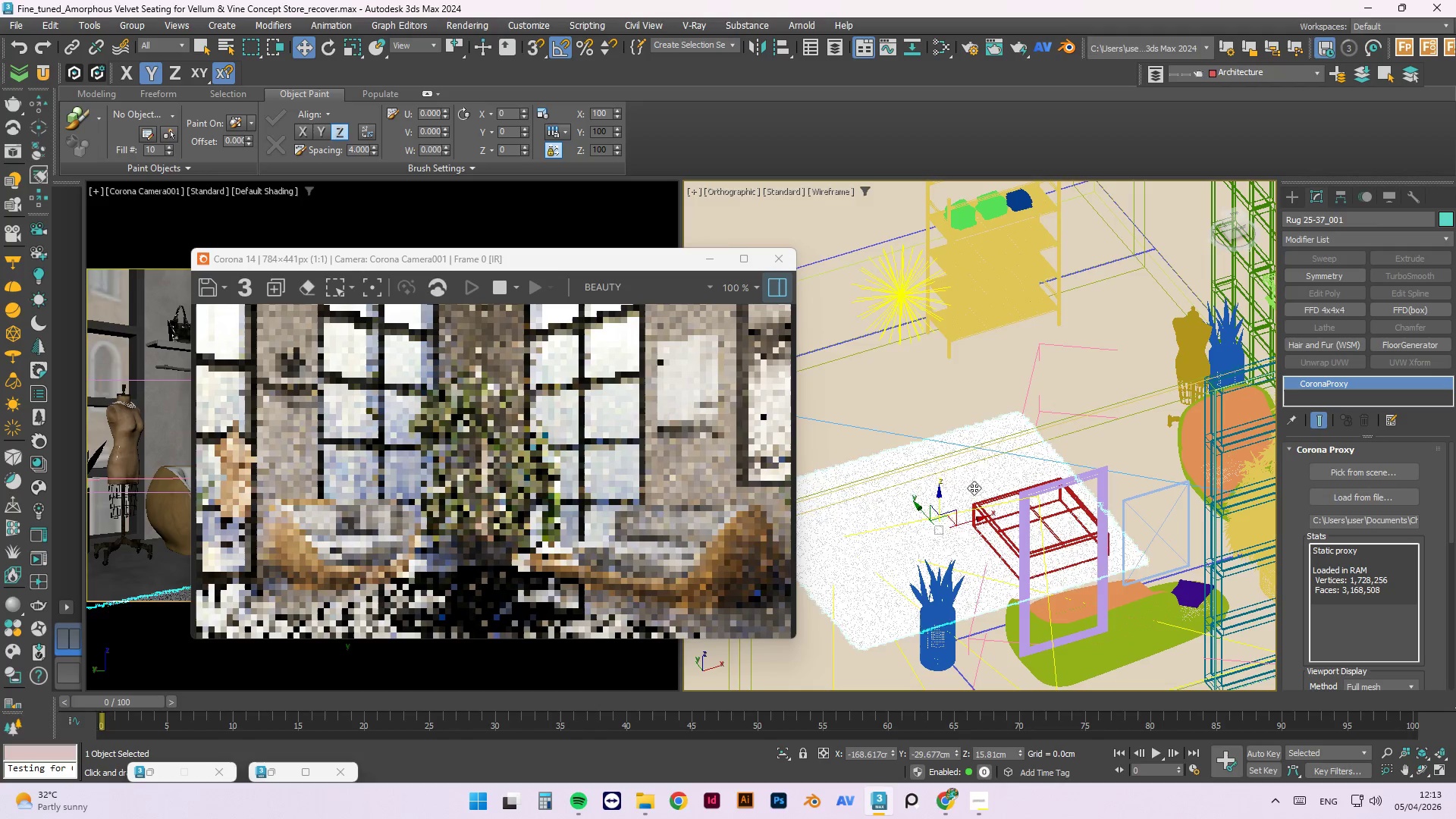 
key(Control+Z)
 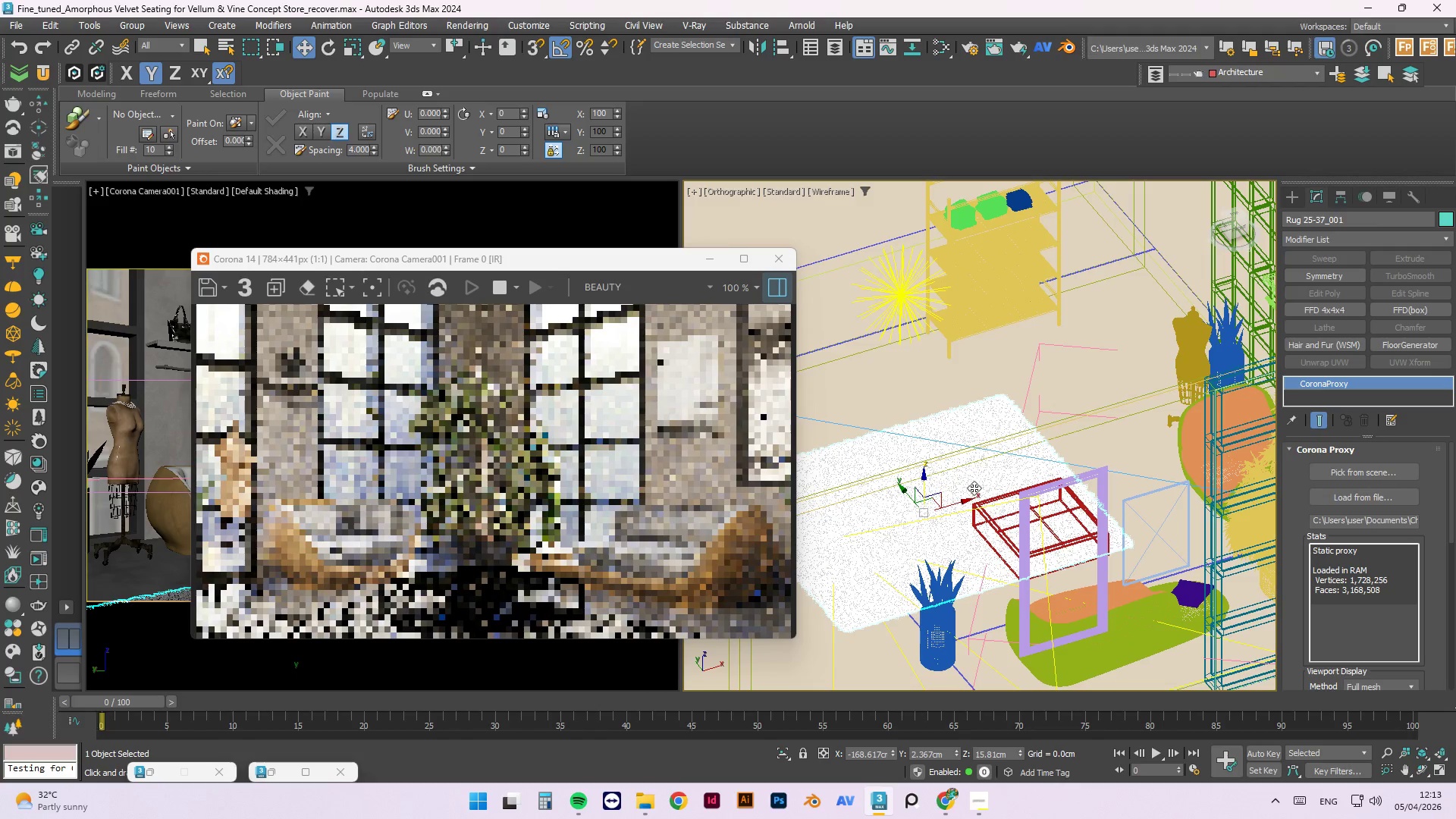 
key(Control+Z)
 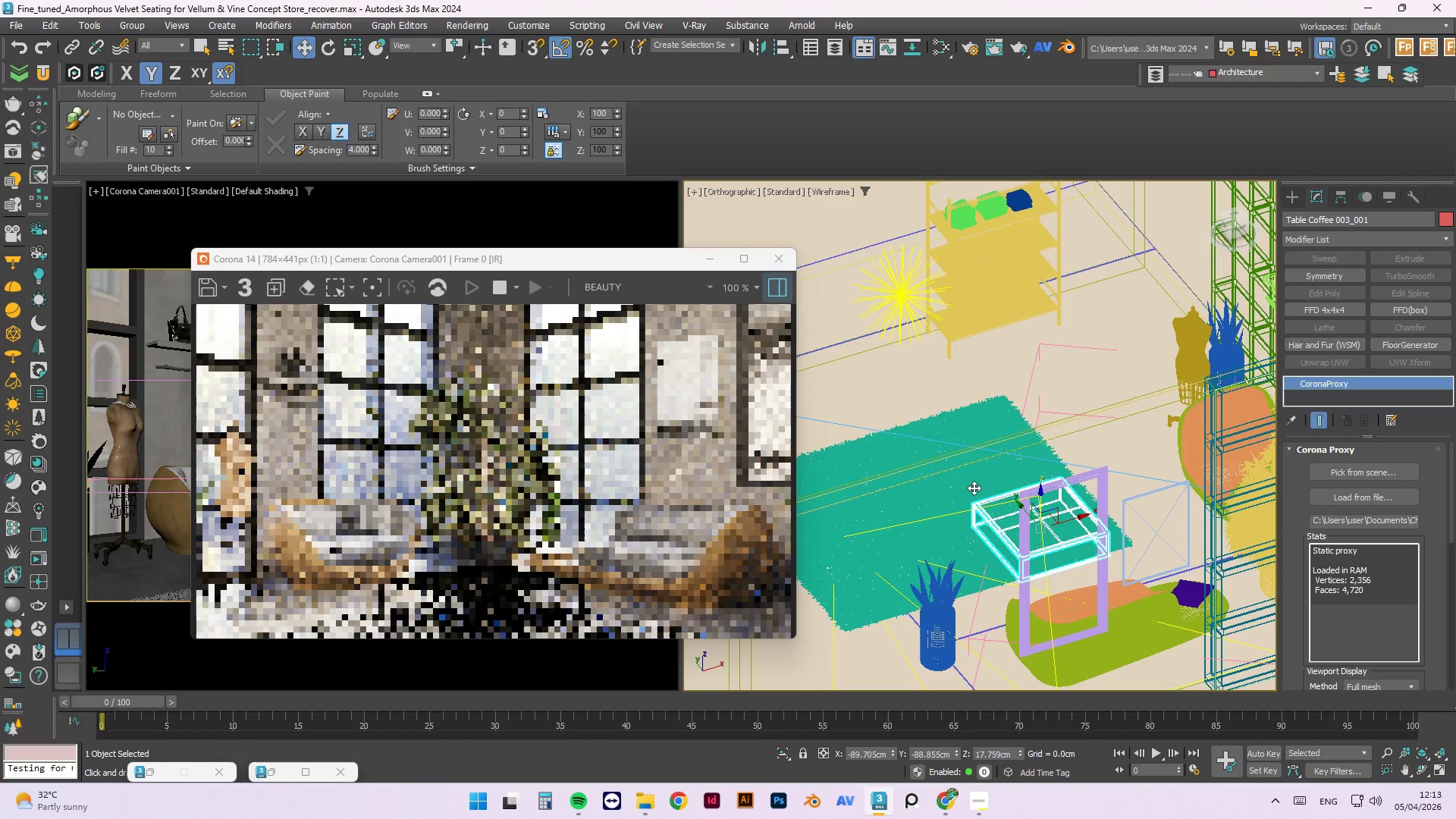 
key(Control+Z)
 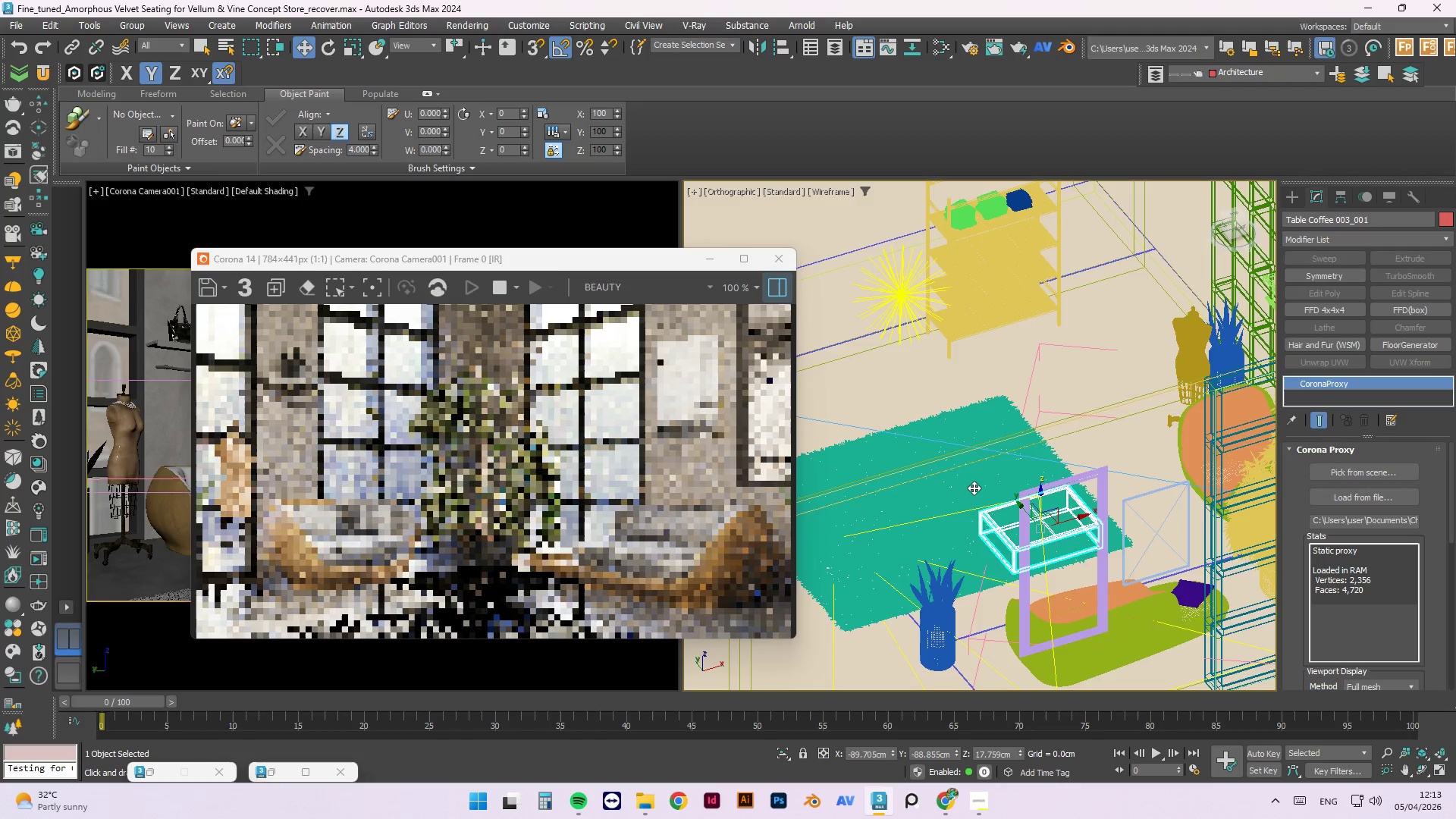 
key(Control+Z)
 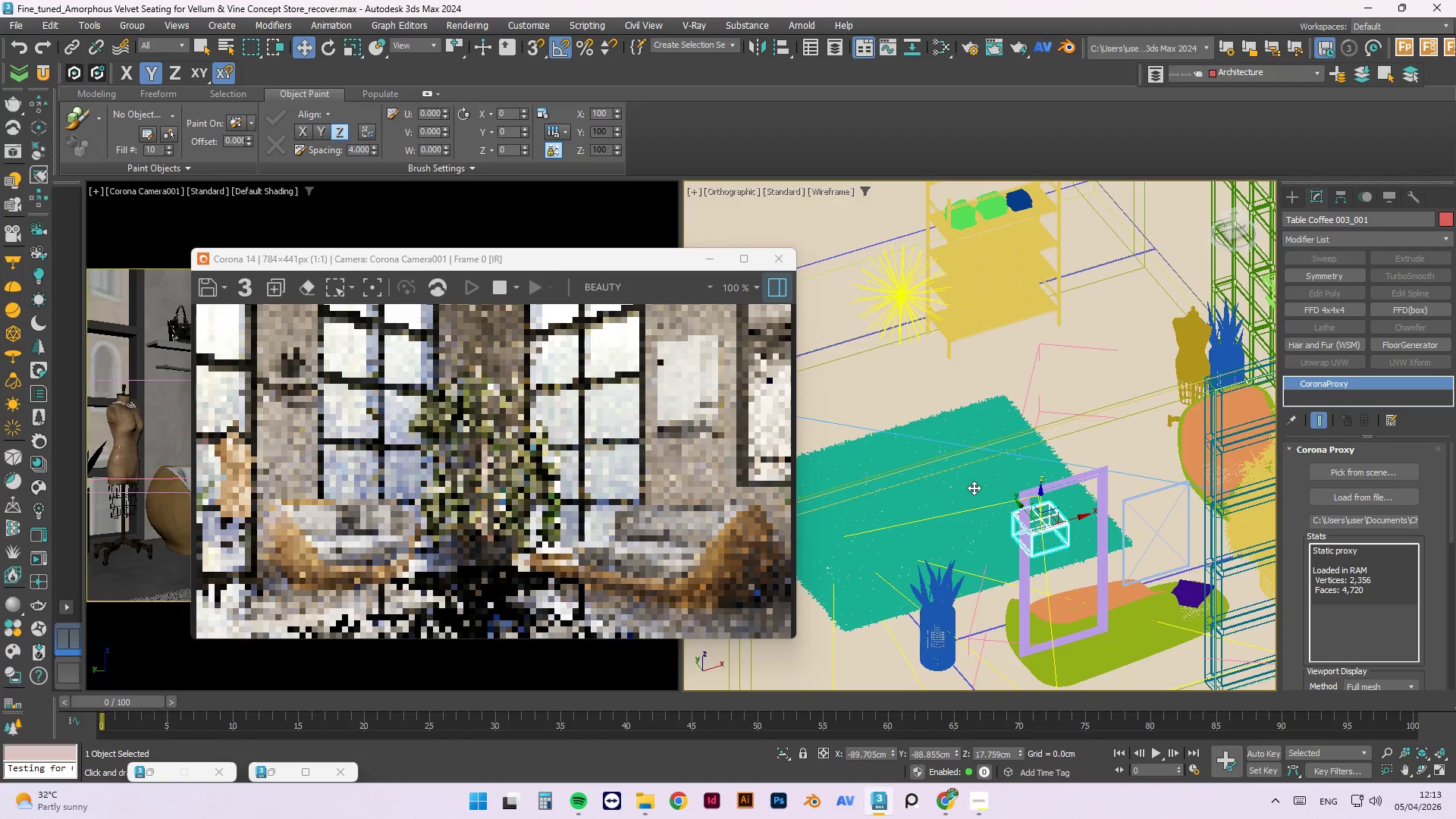 
key(Control+Z)
 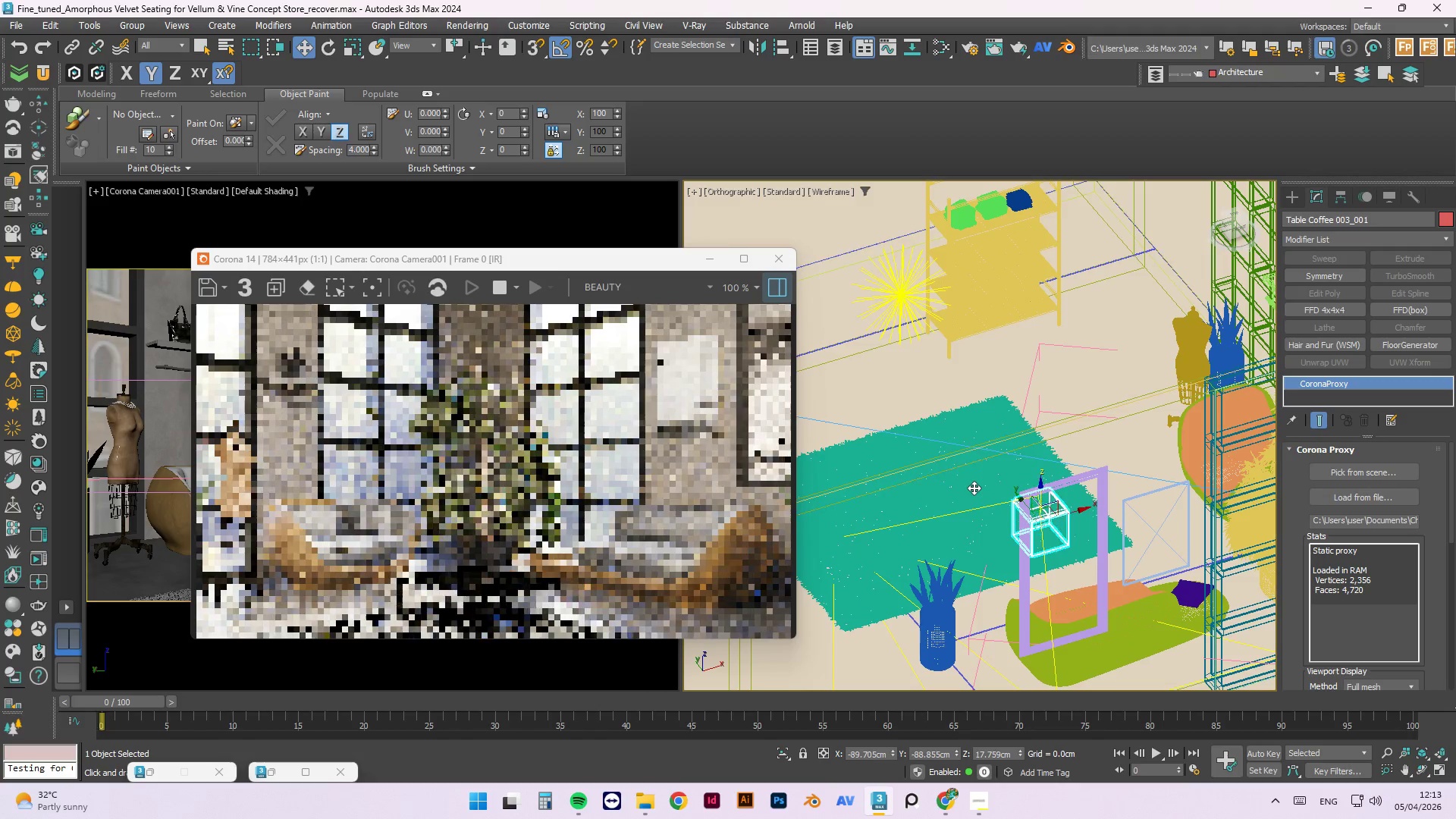 
key(Control+Z)
 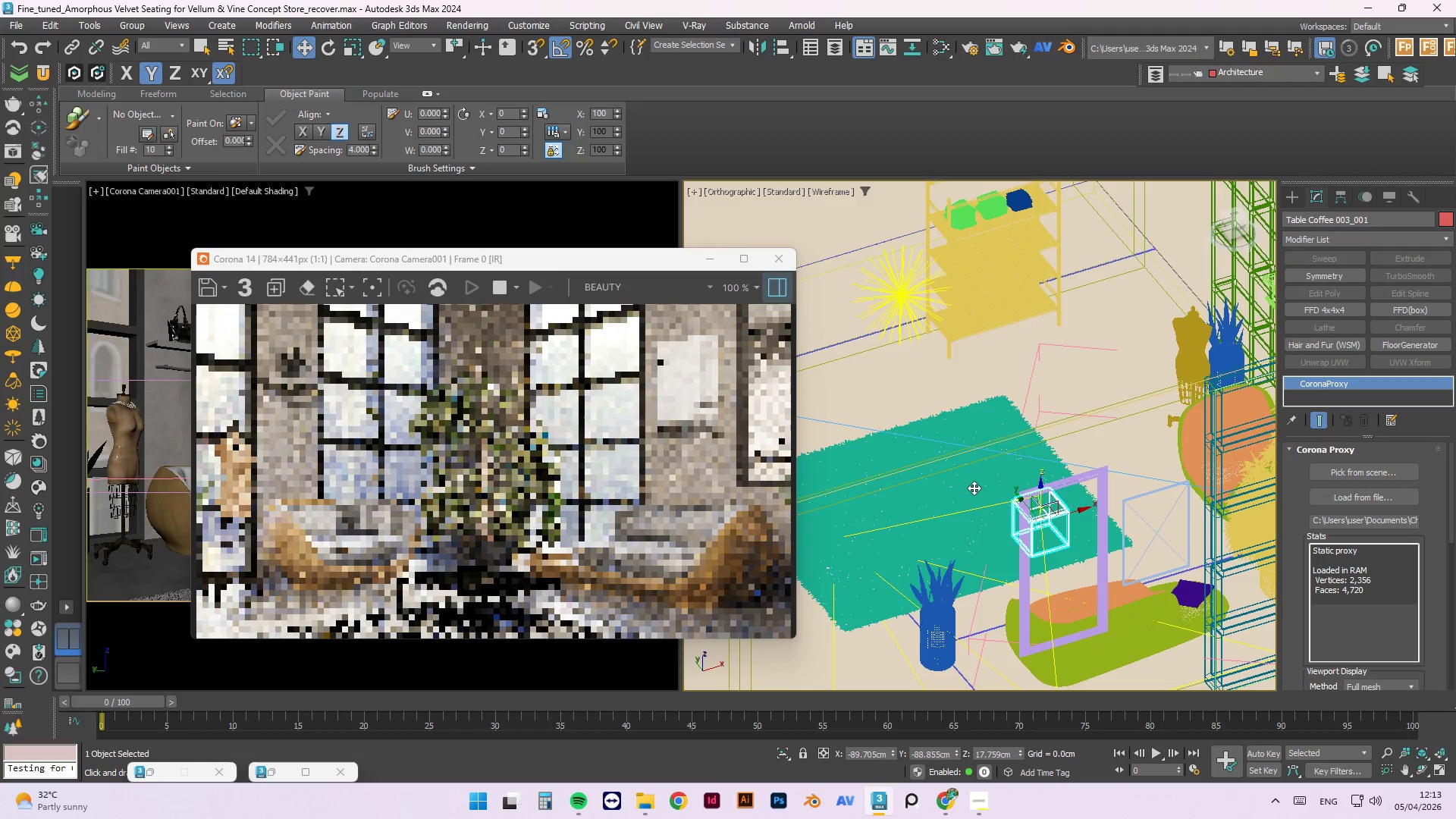 
key(Control+Z)
 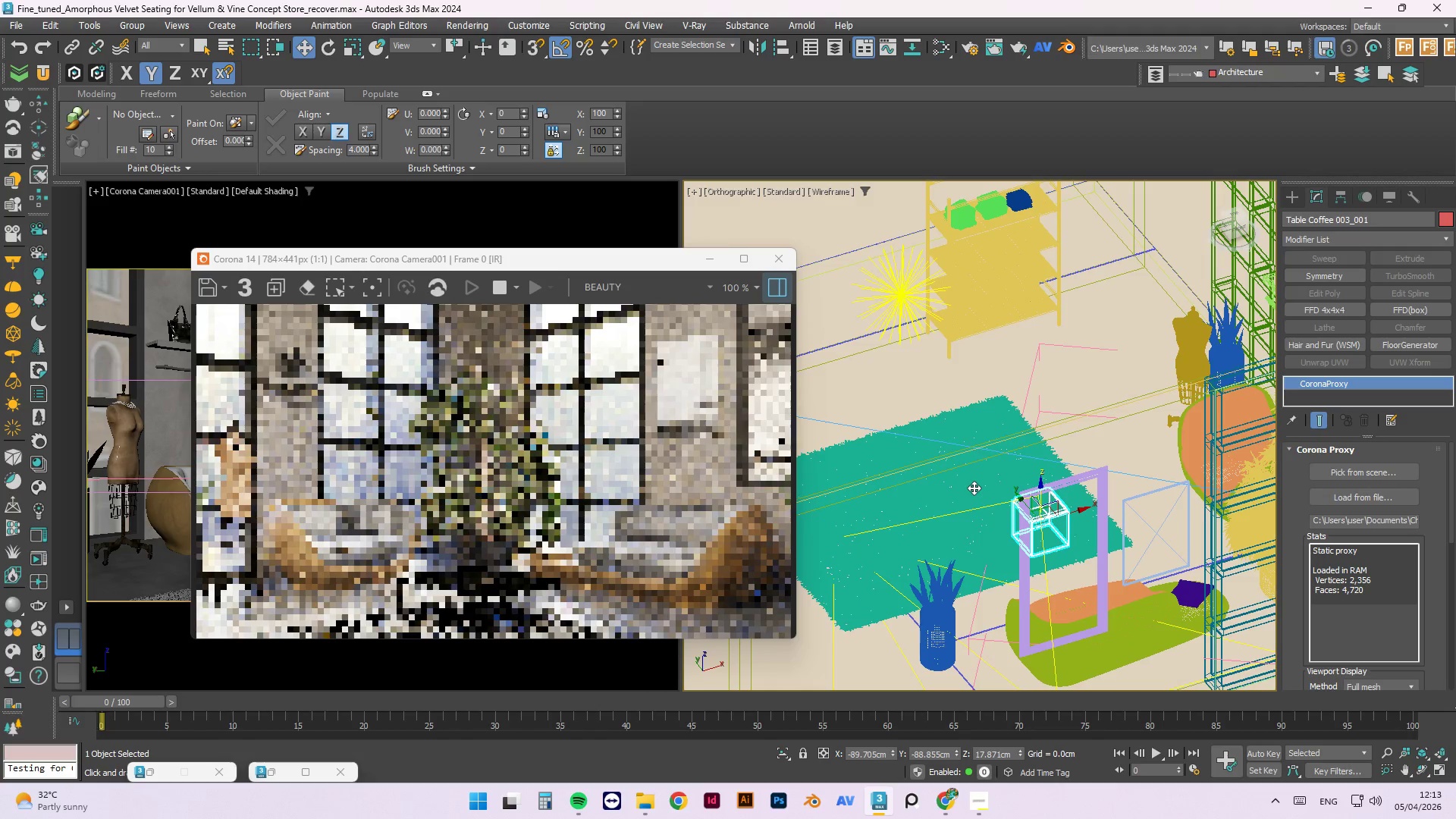 
key(Control+Z)
 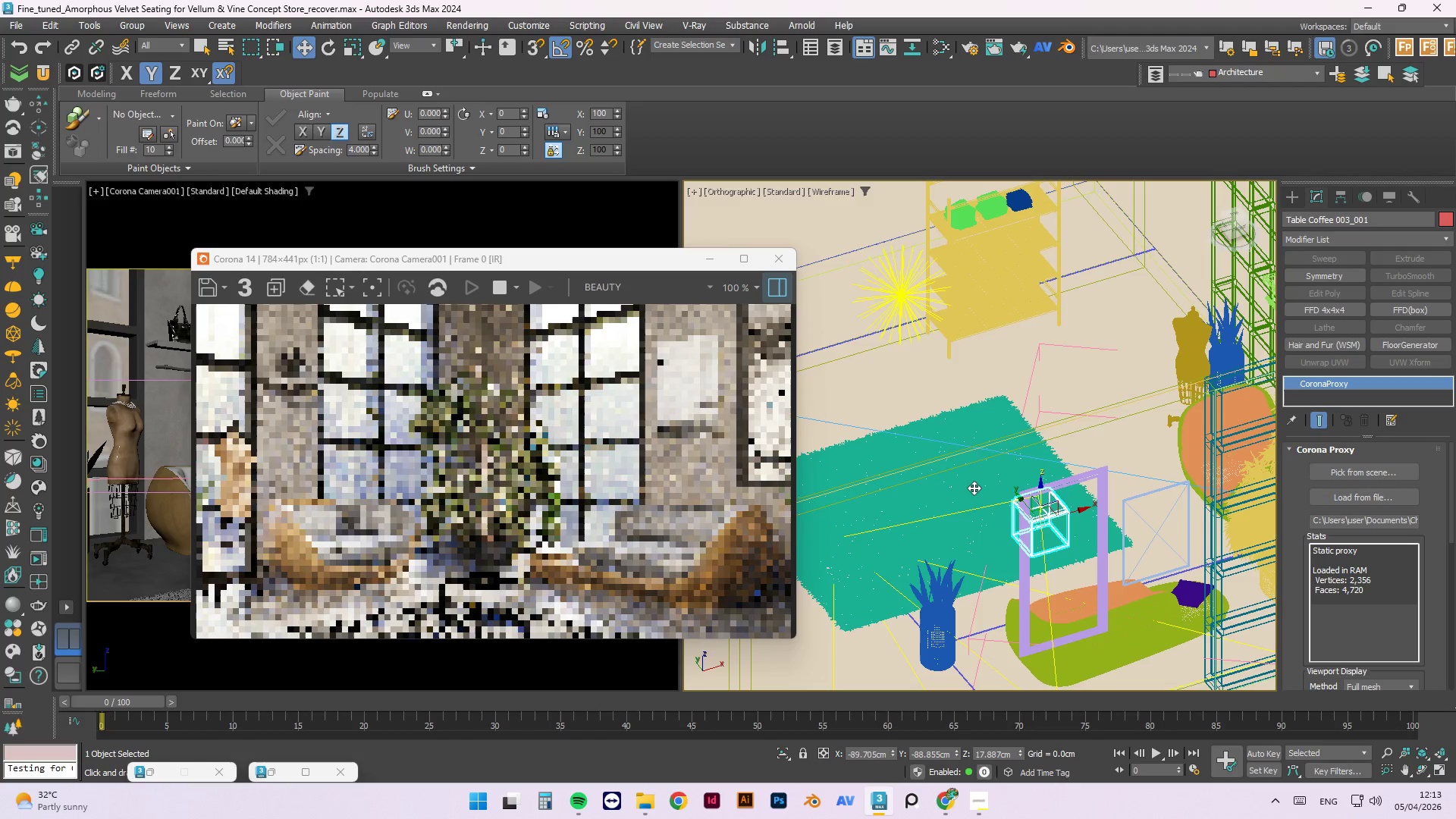 
key(Control+Z)
 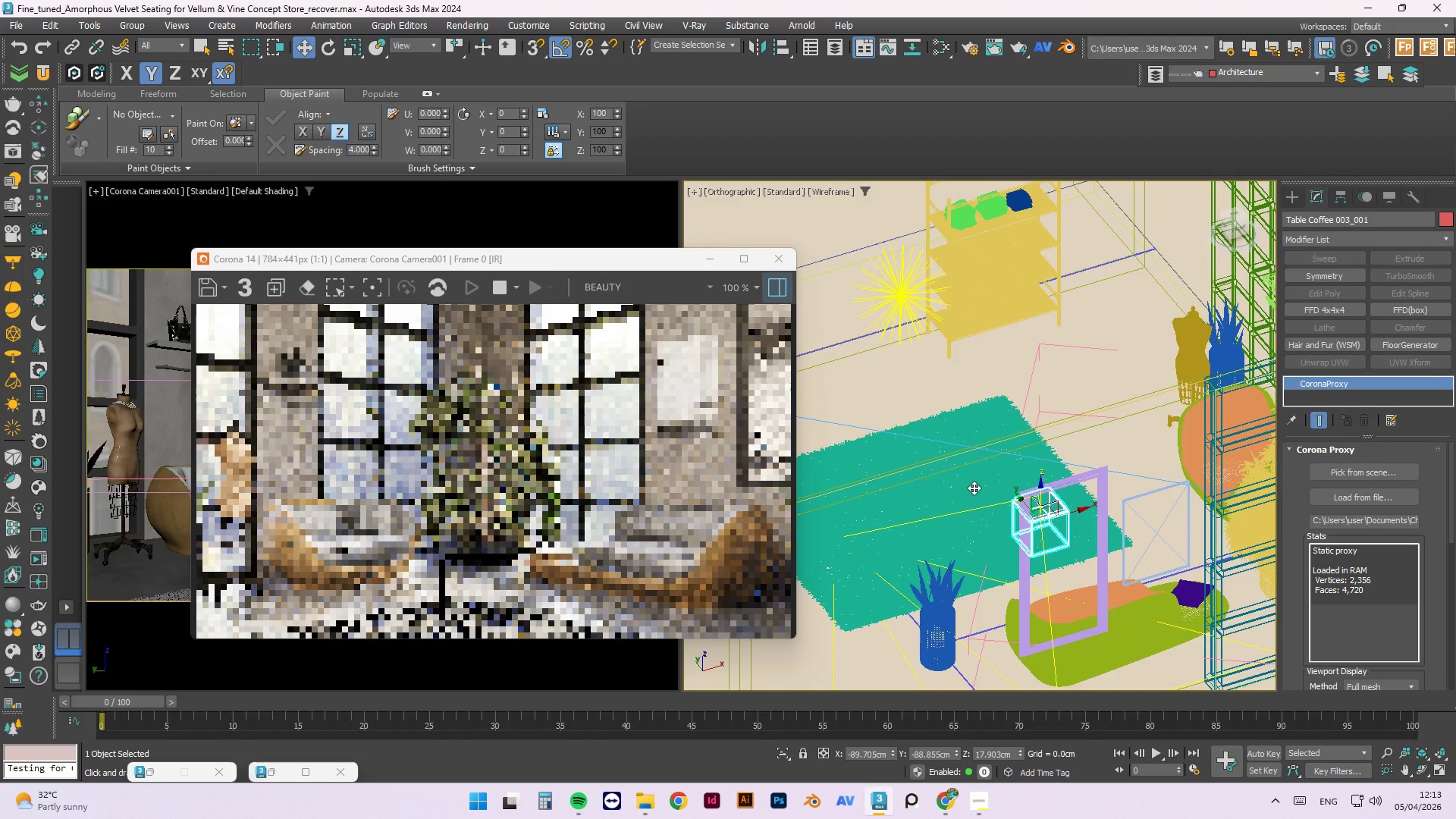 
key(Control+Z)
 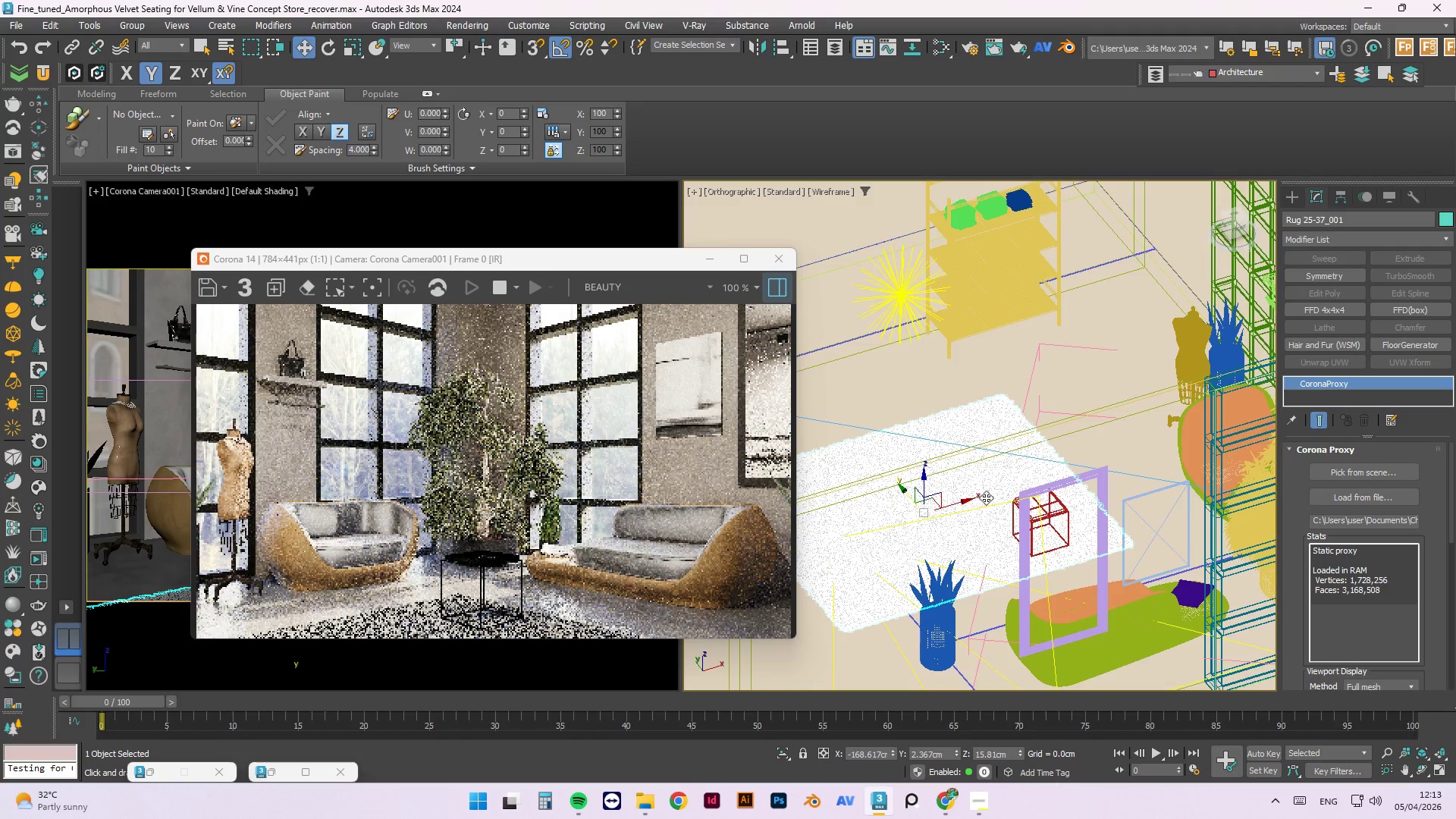 
key(Control+Z)
 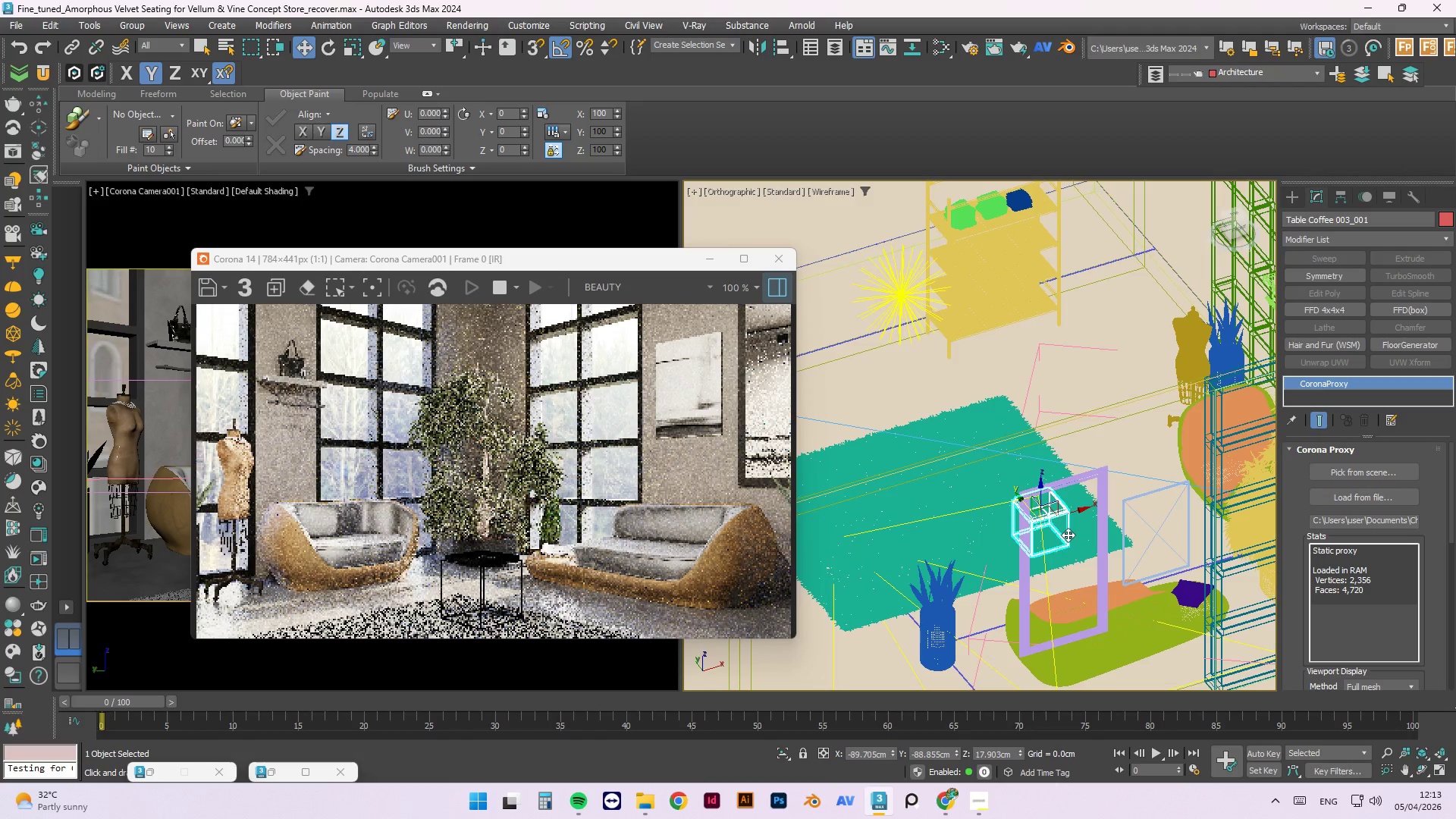 
key(Control+Z)
 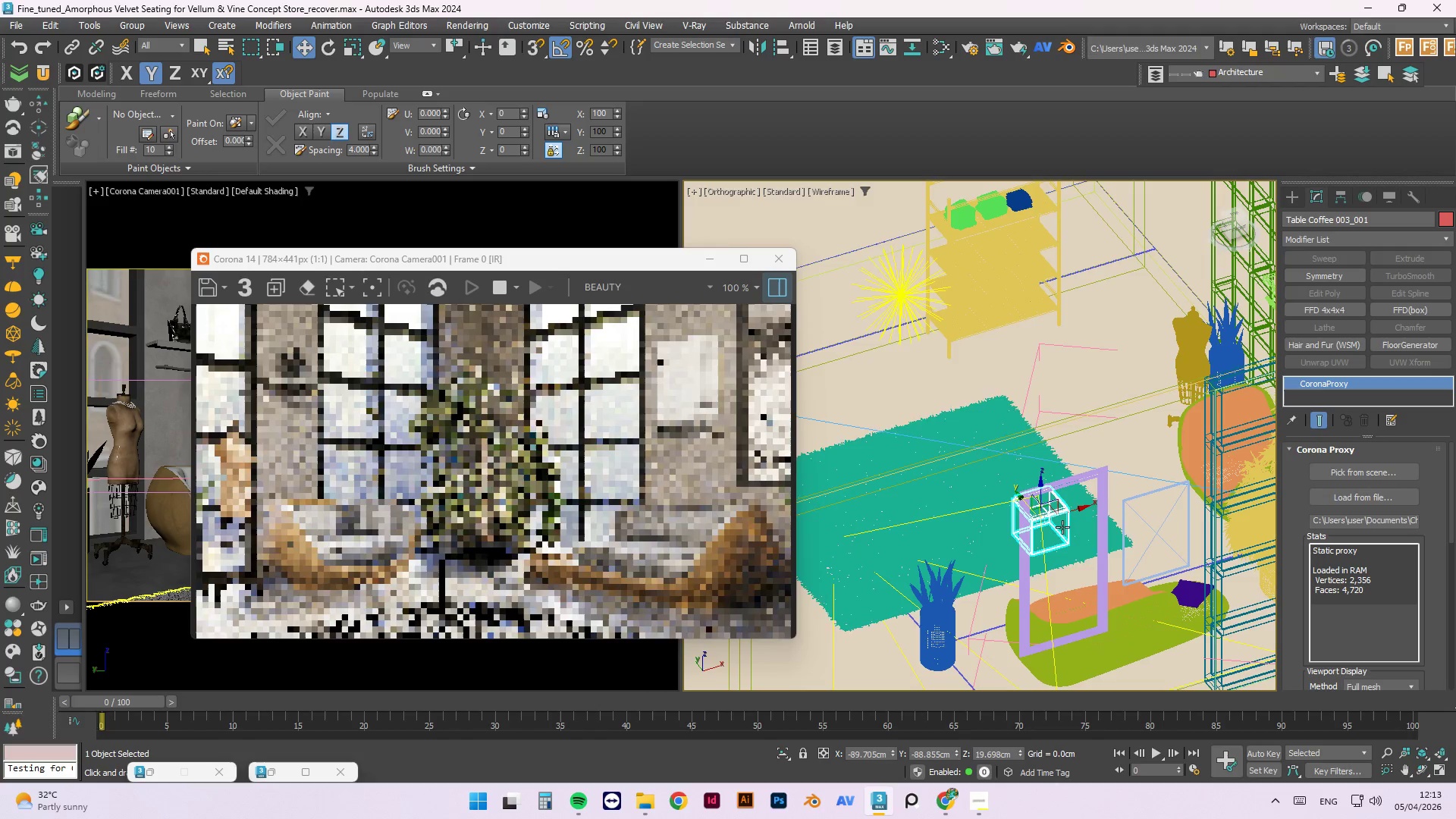 
key(Control+Z)
 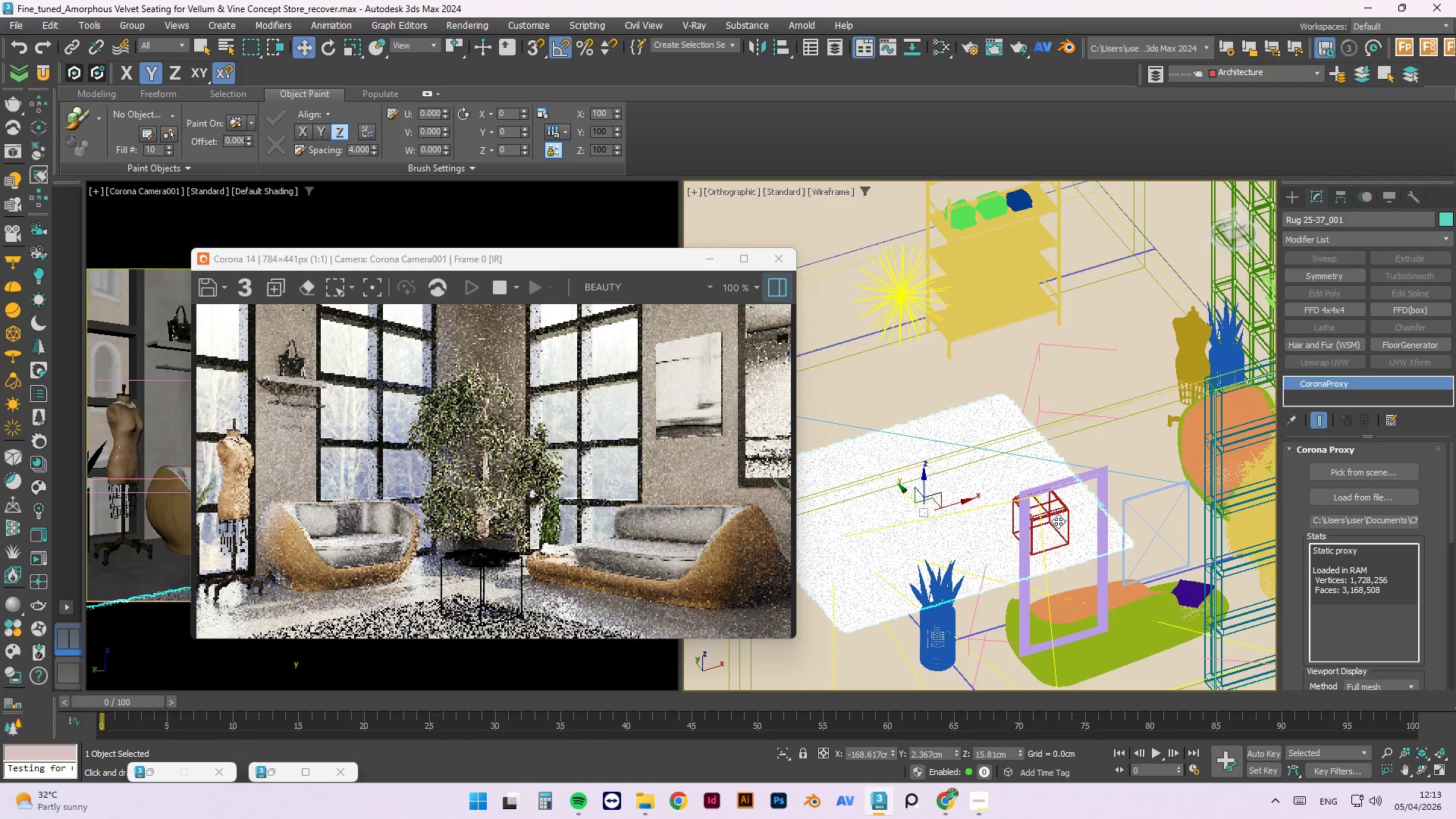 
key(Control+Z)
 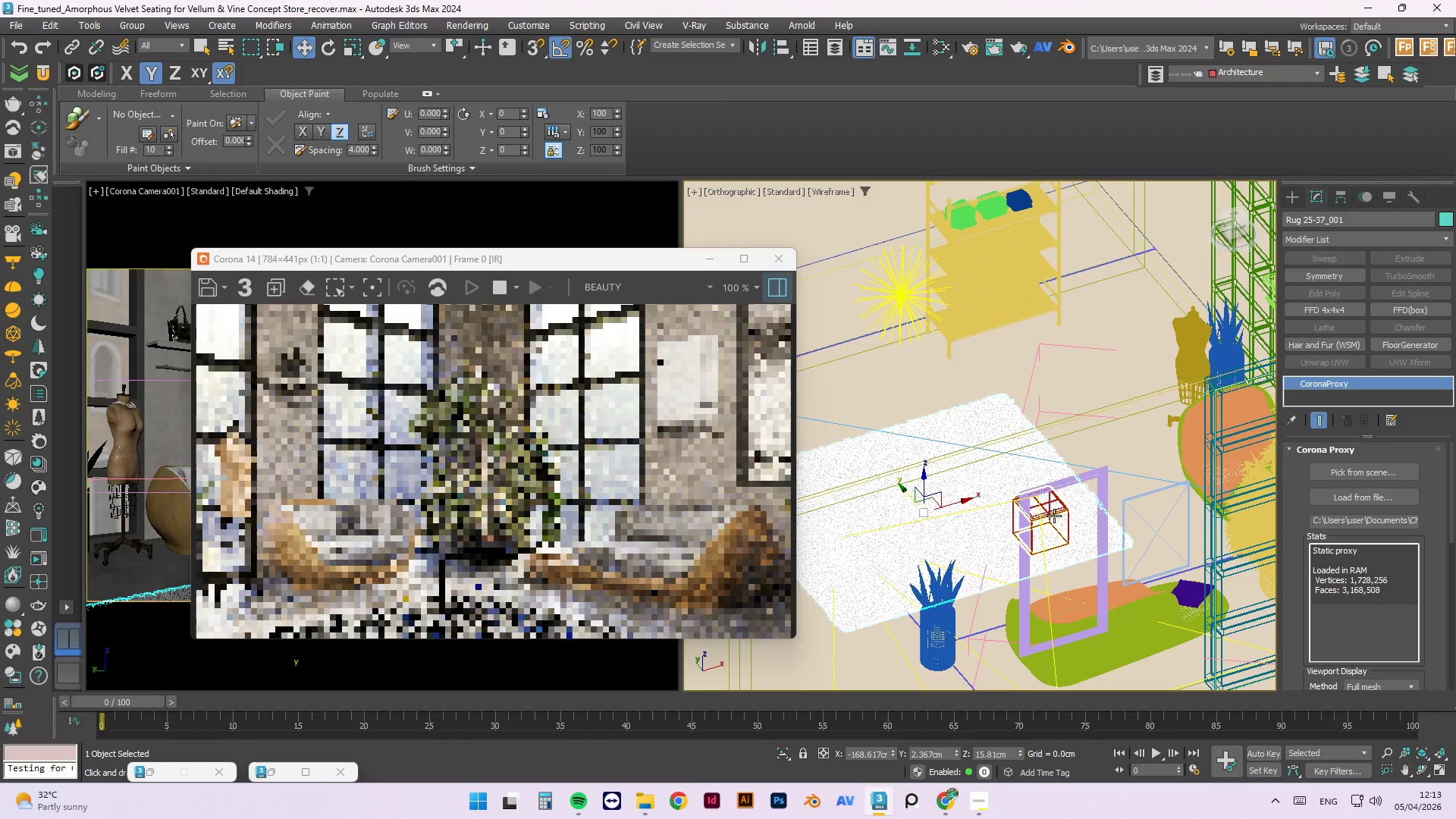 
left_click([1054, 516])
 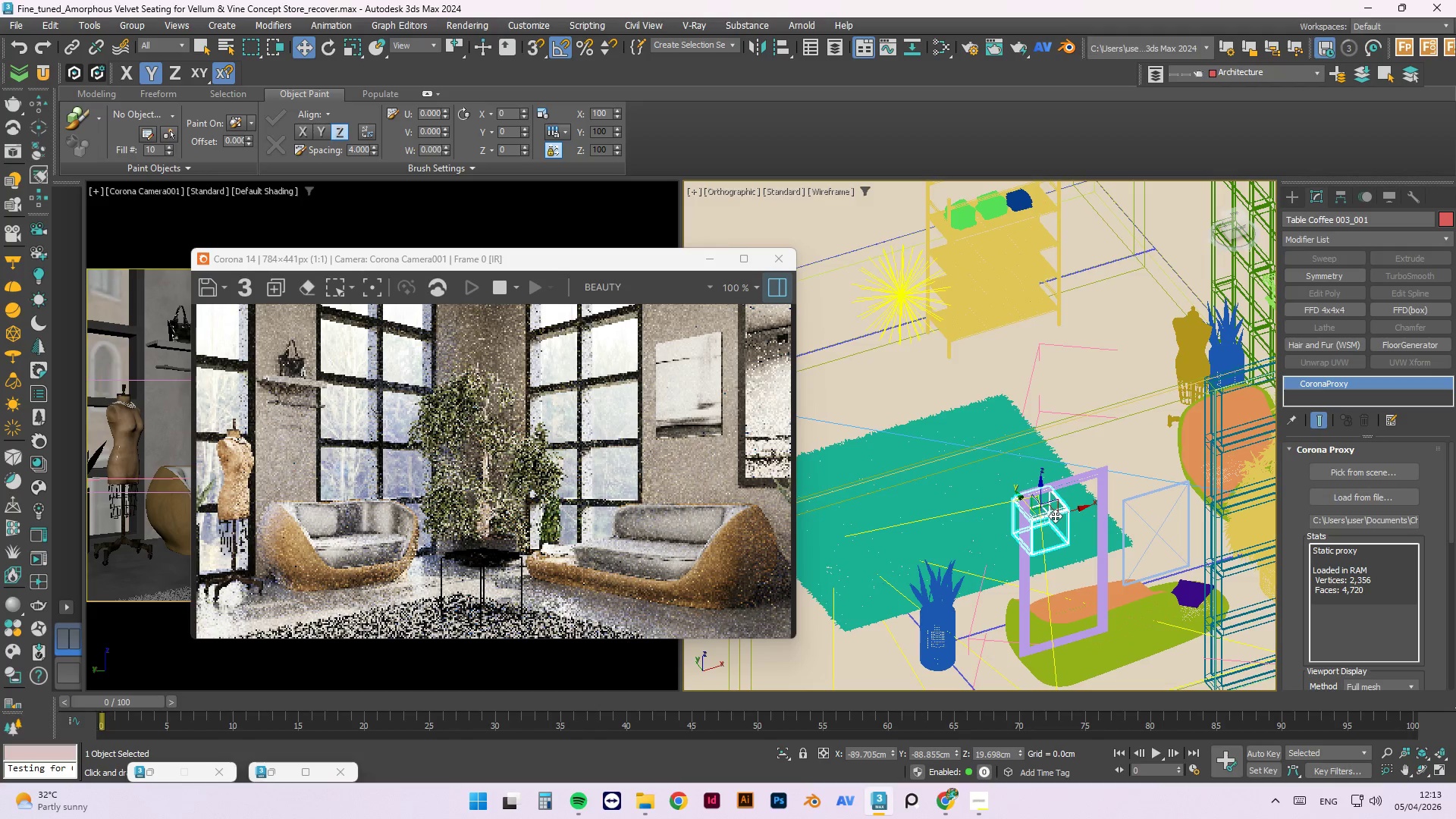 
key(Delete)
 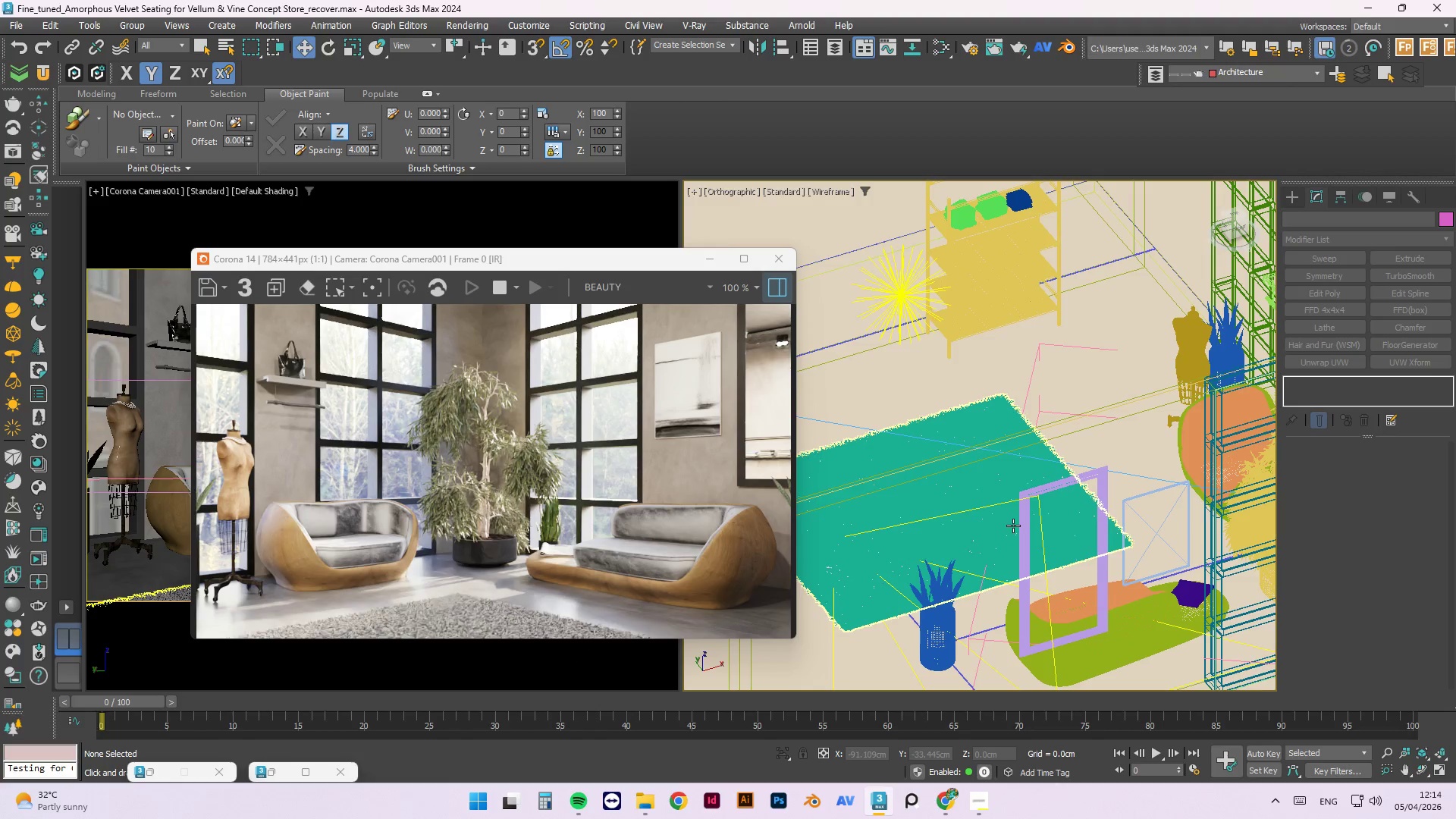 
wait(58.89)
 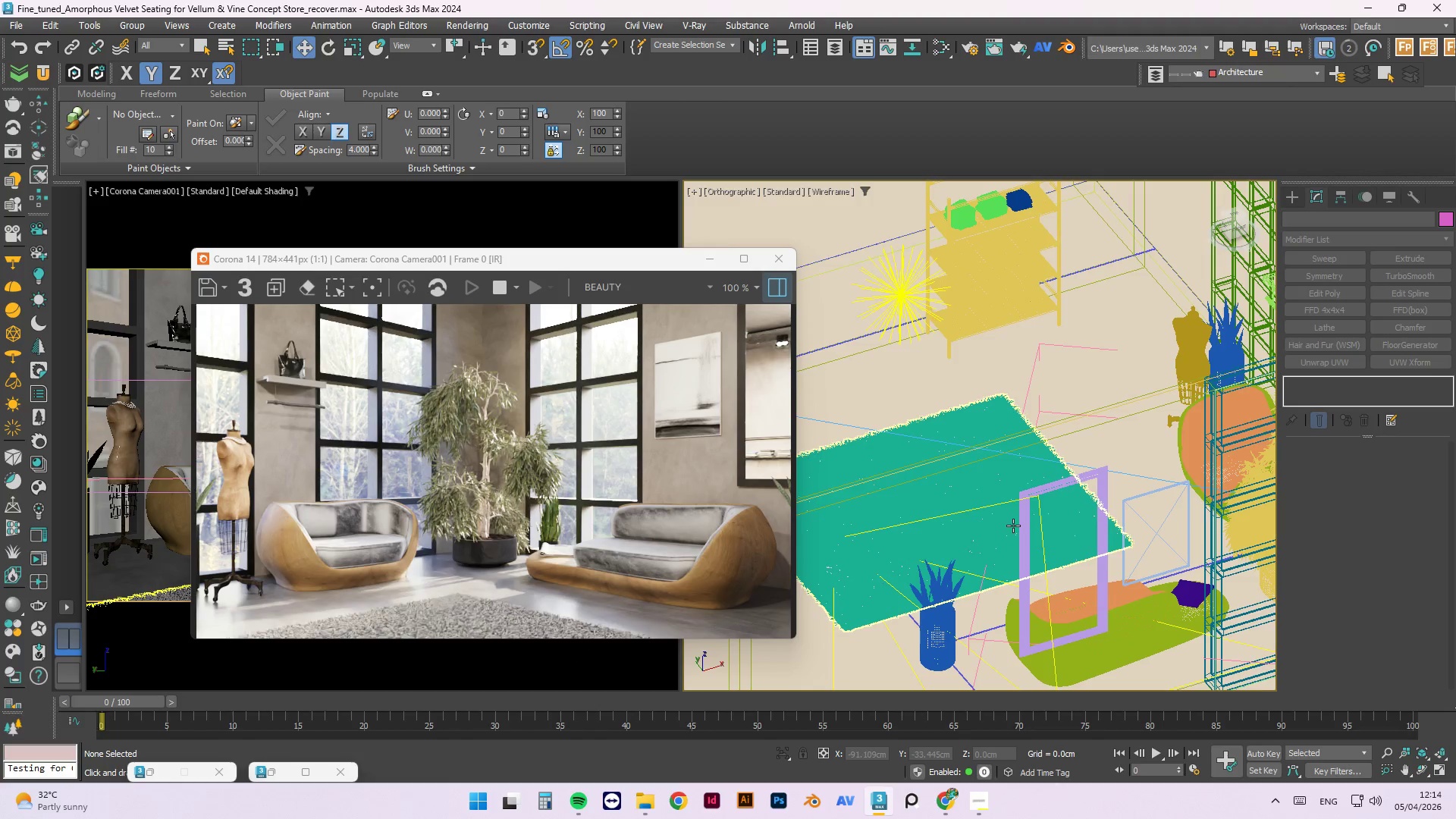 
left_click([940, 429])
 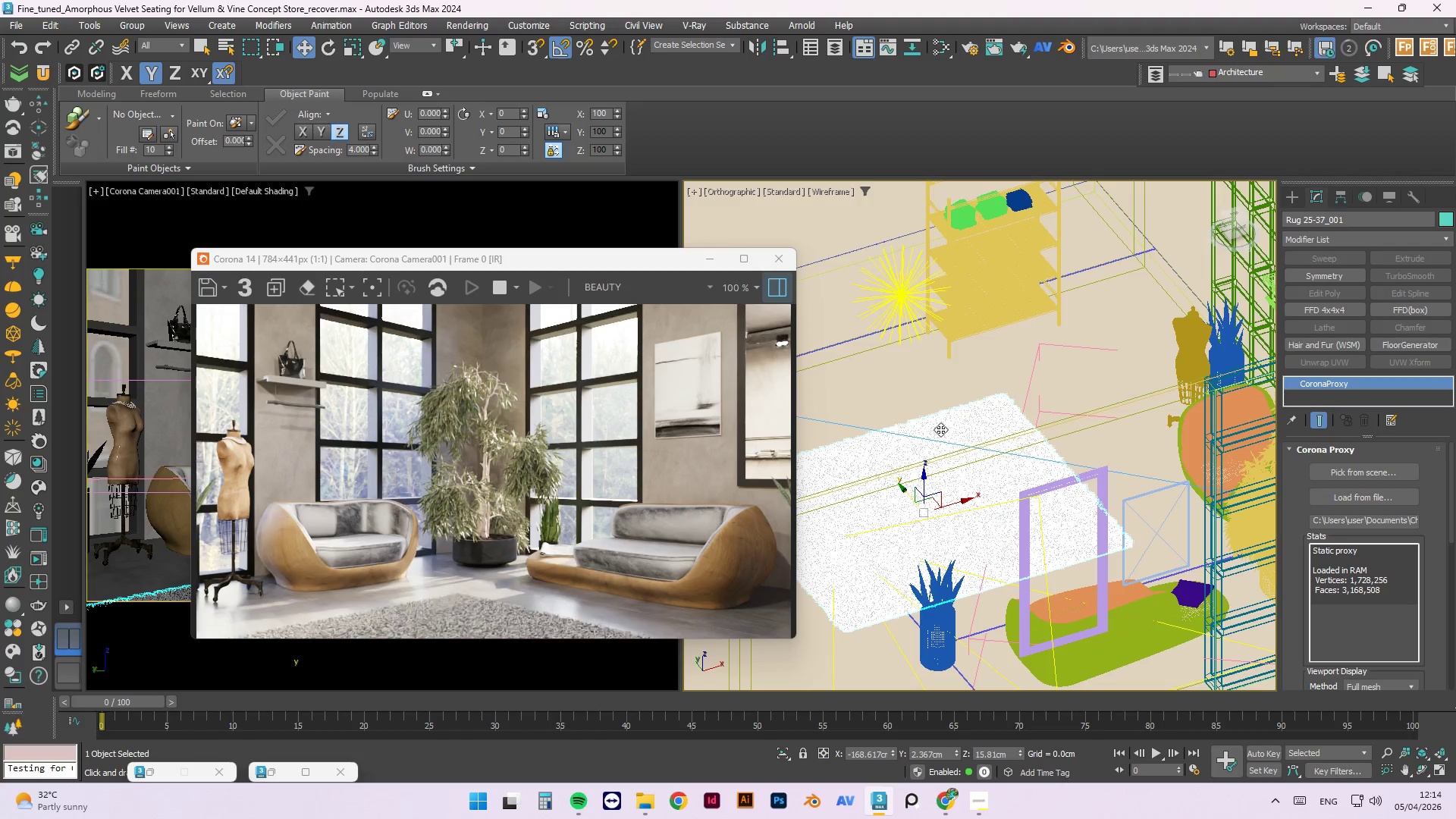 
key(F)
 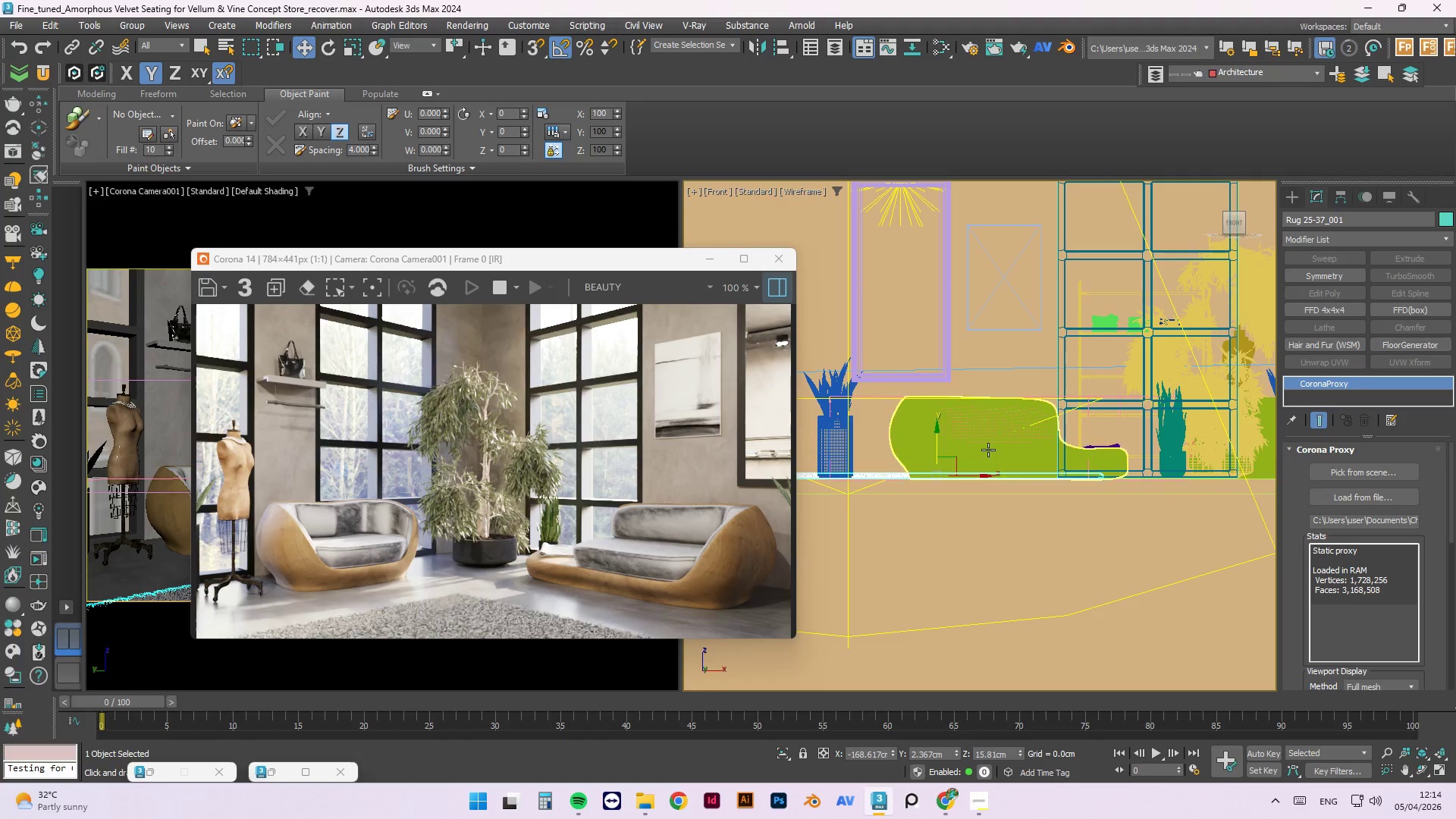 
scroll: coordinate [937, 479], scroll_direction: up, amount: 6.0
 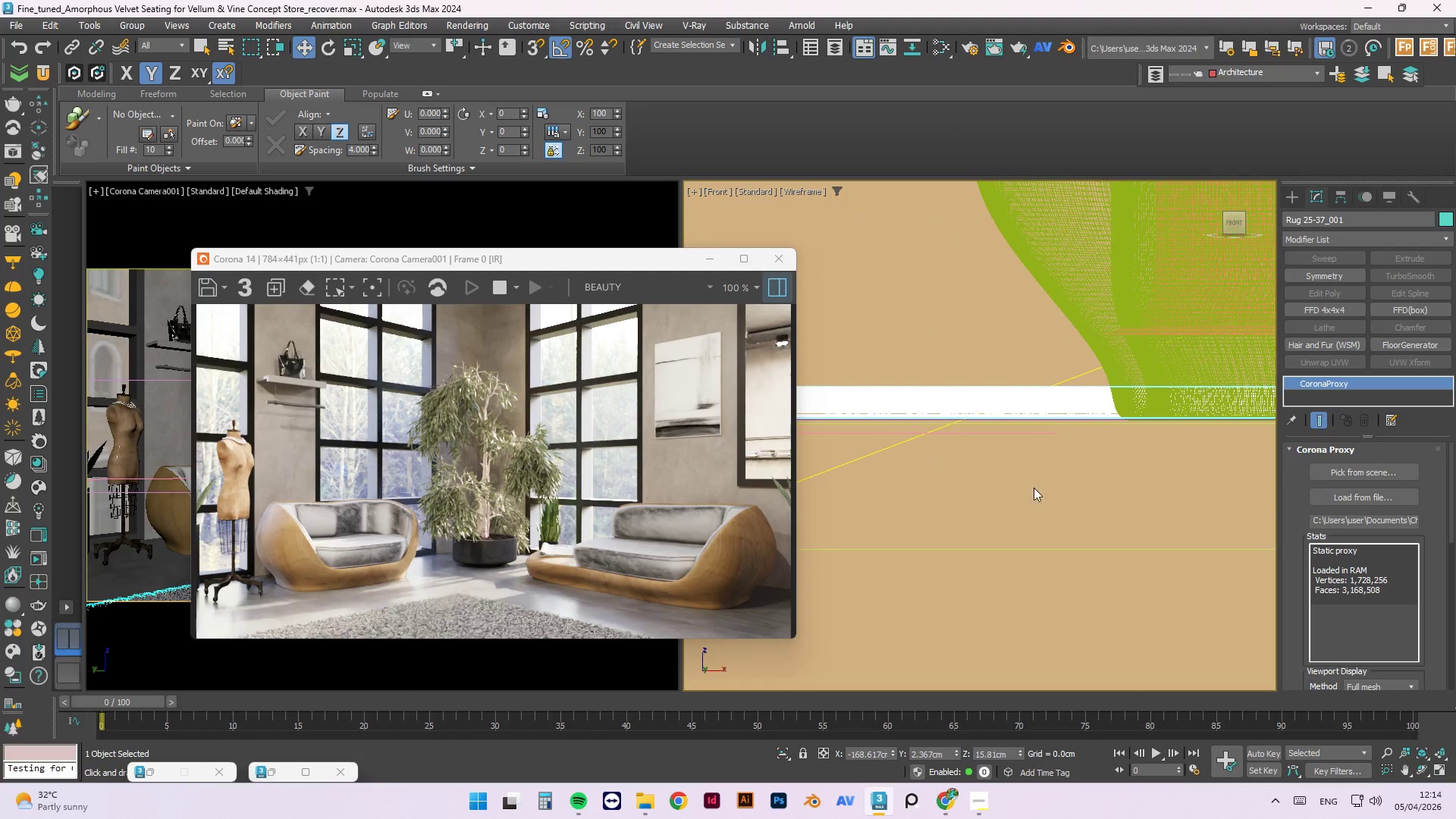 
scroll: coordinate [912, 545], scroll_direction: down, amount: 2.0
 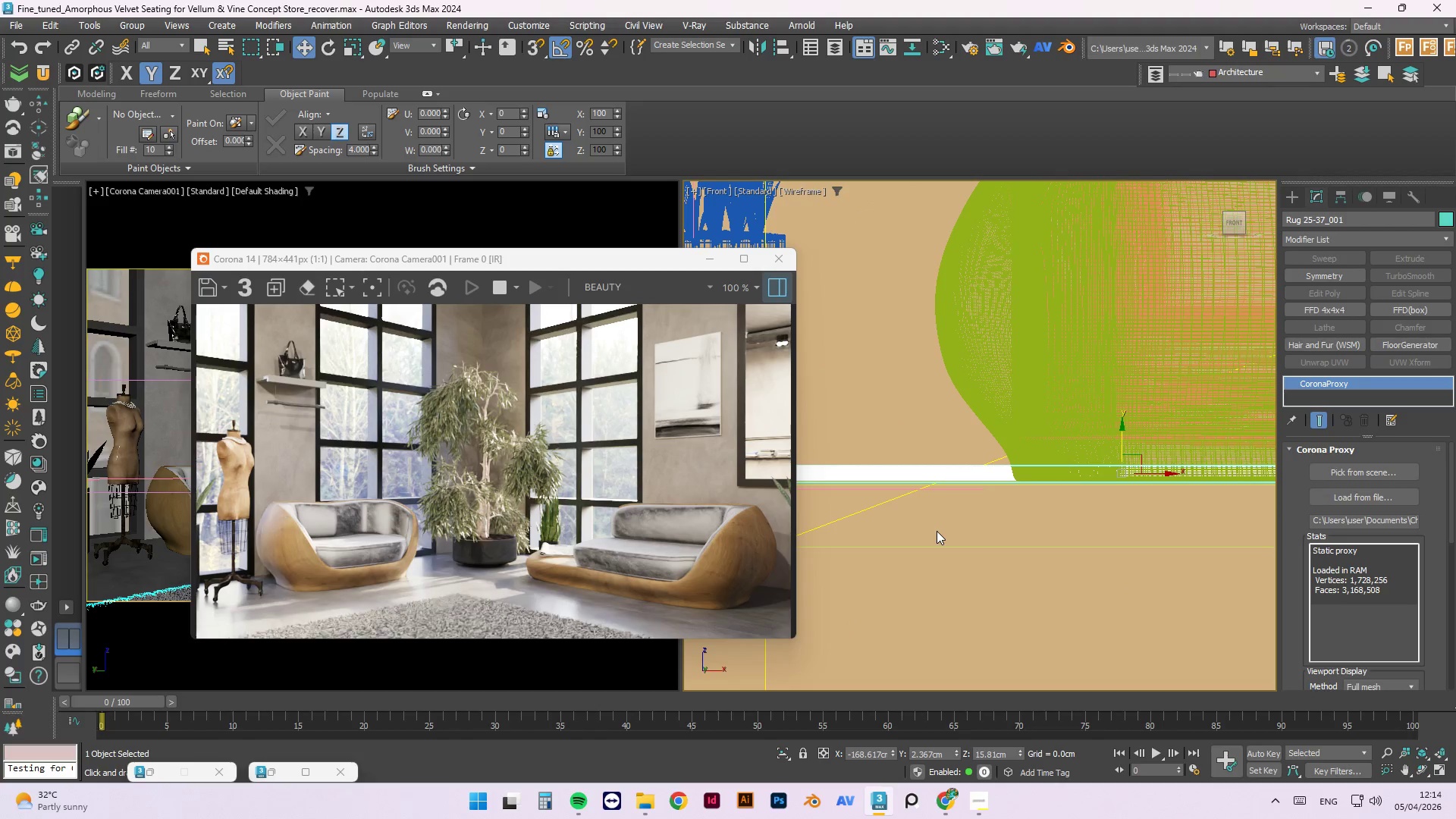 
key(R)
 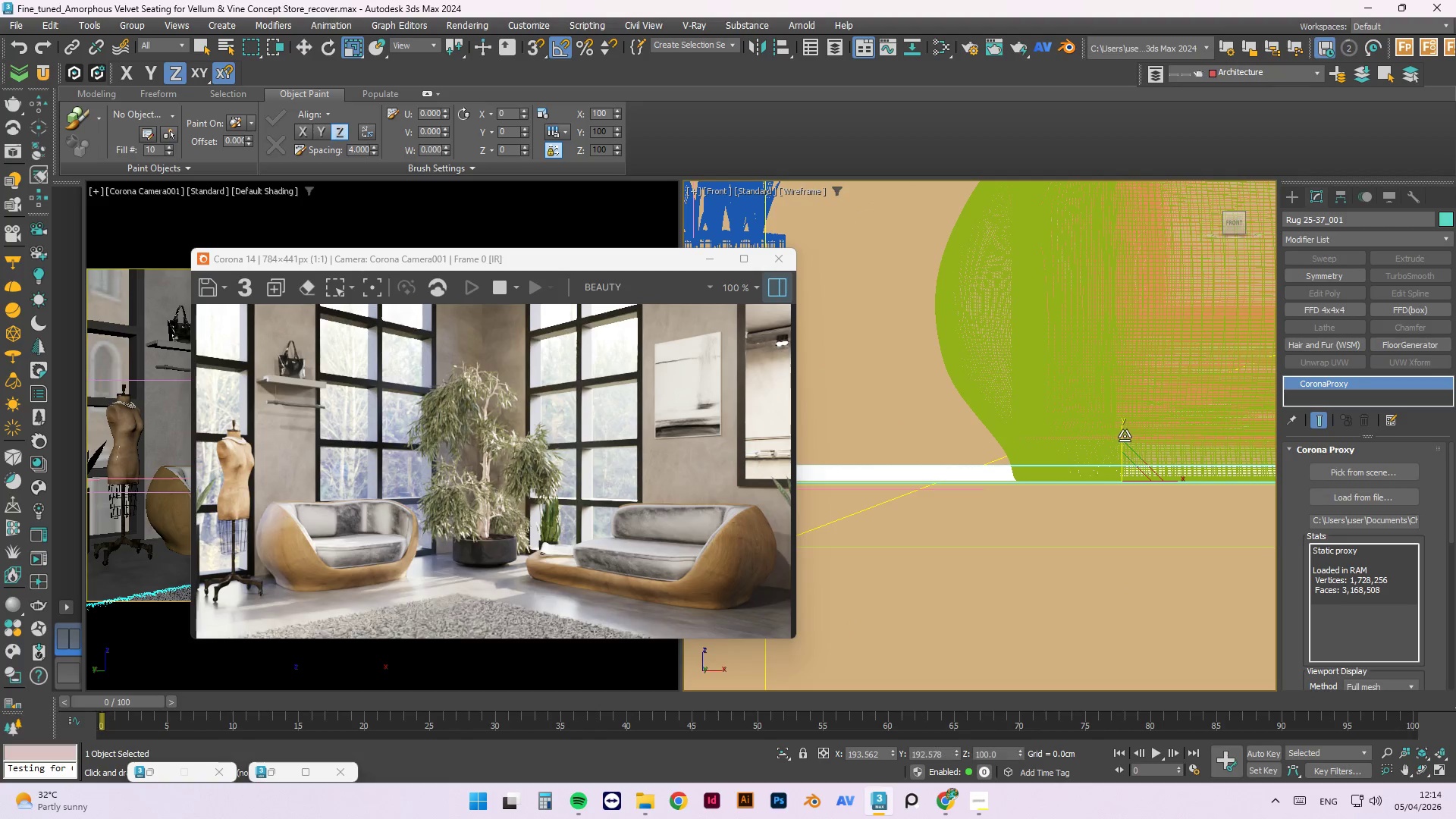 
left_click_drag(start_coordinate=[1122, 436], to_coordinate=[1136, 466])
 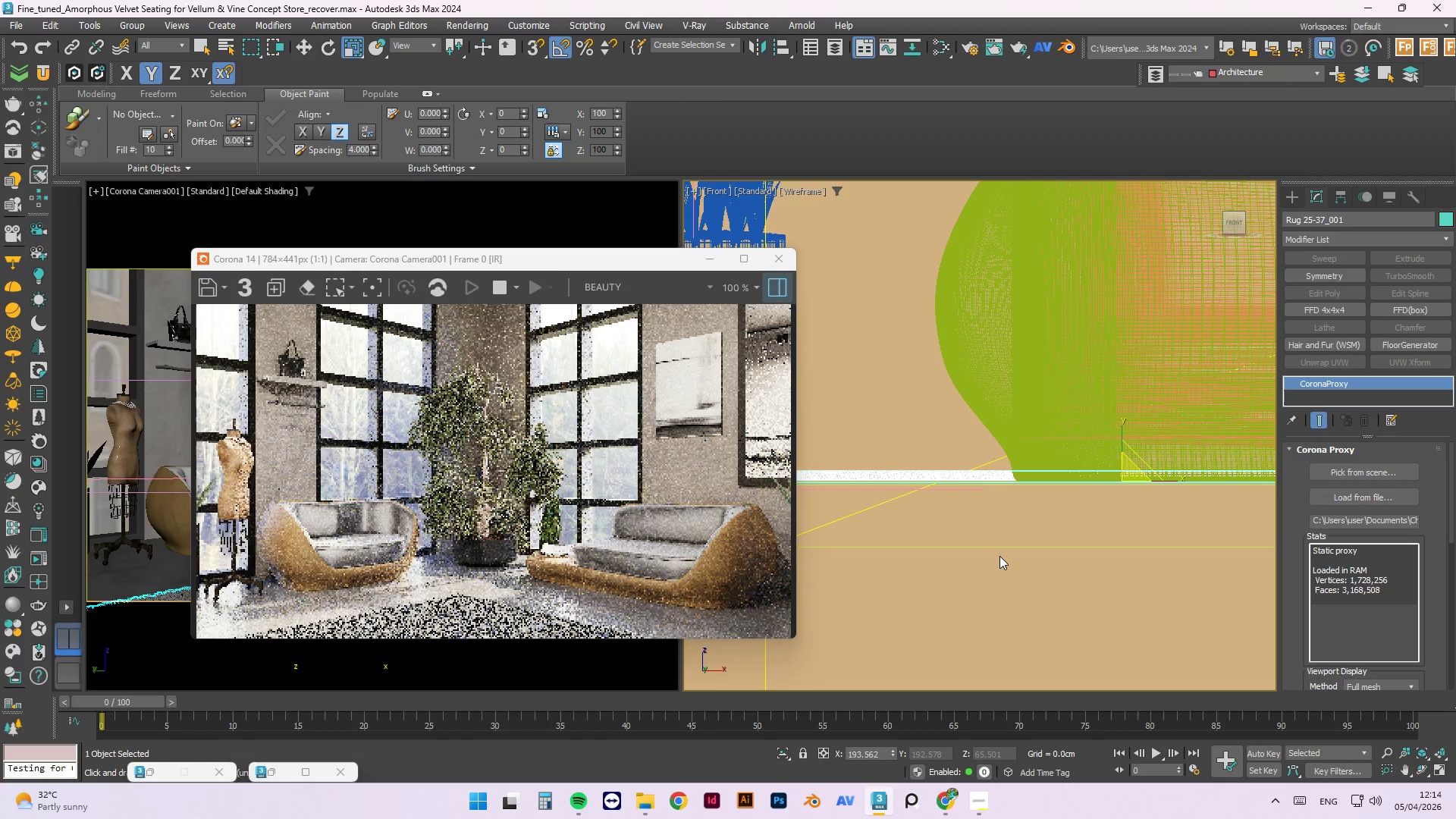 
left_click([999, 556])
 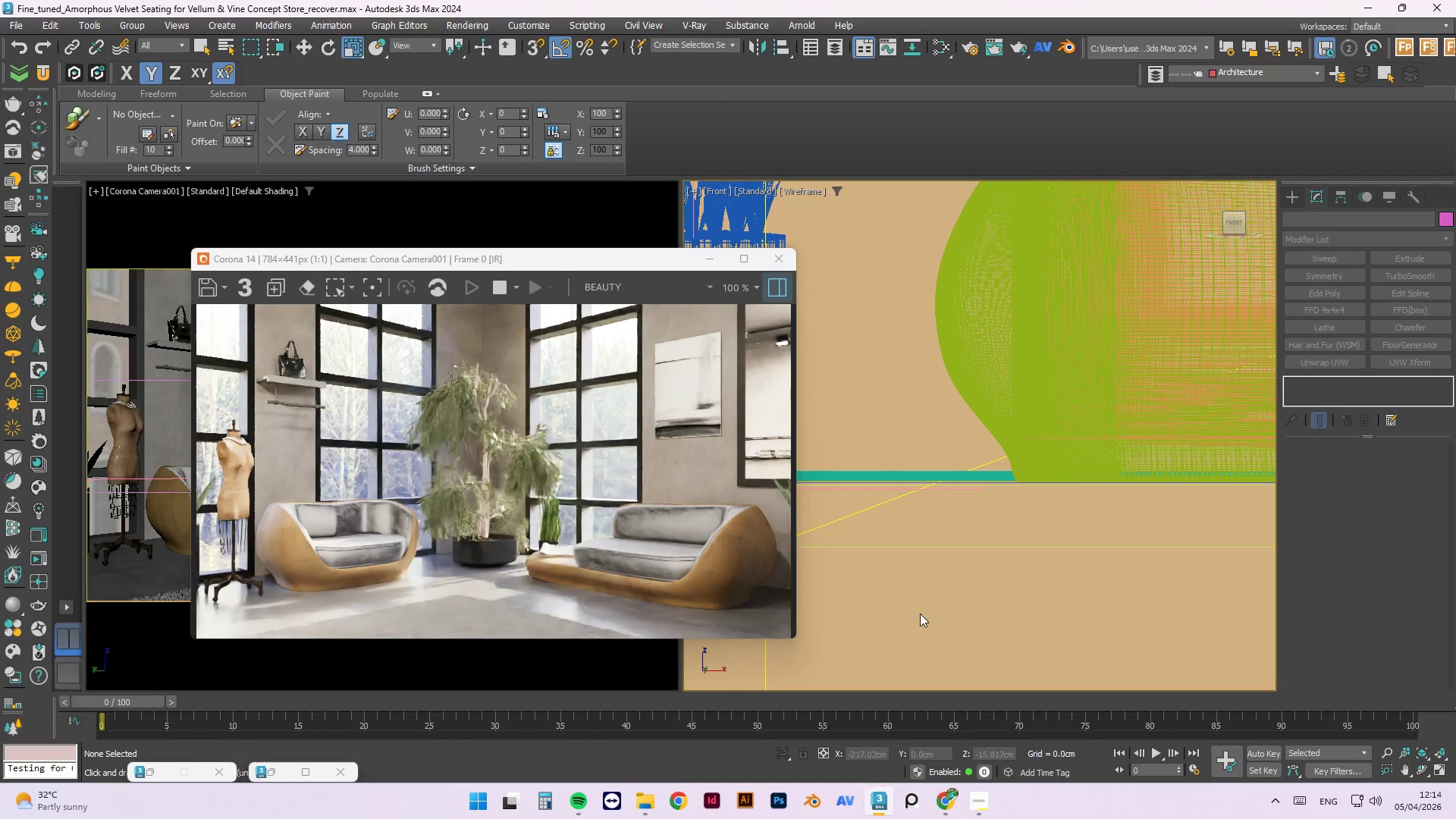 
key(Control+S)
 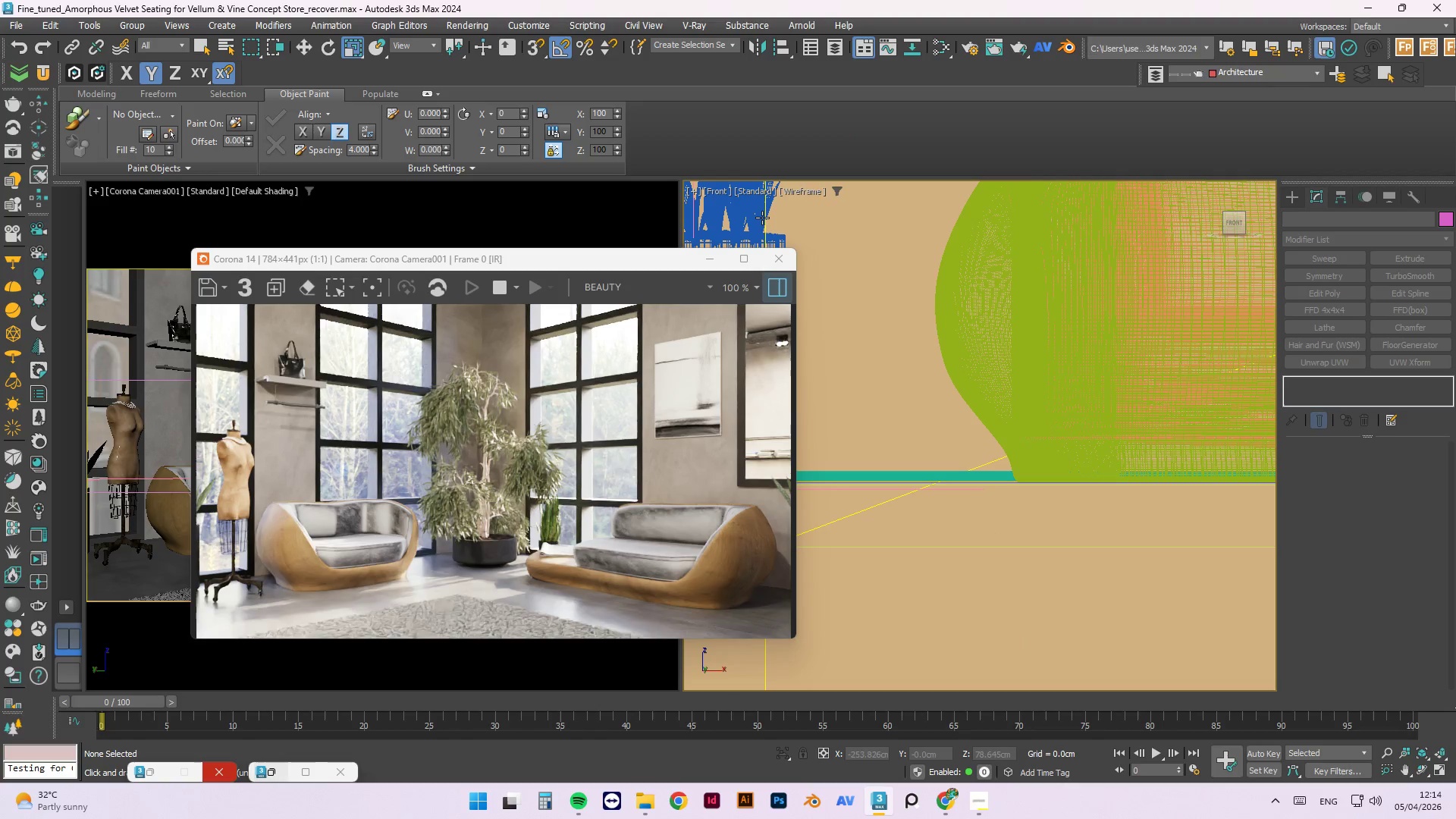 
wait(18.53)
 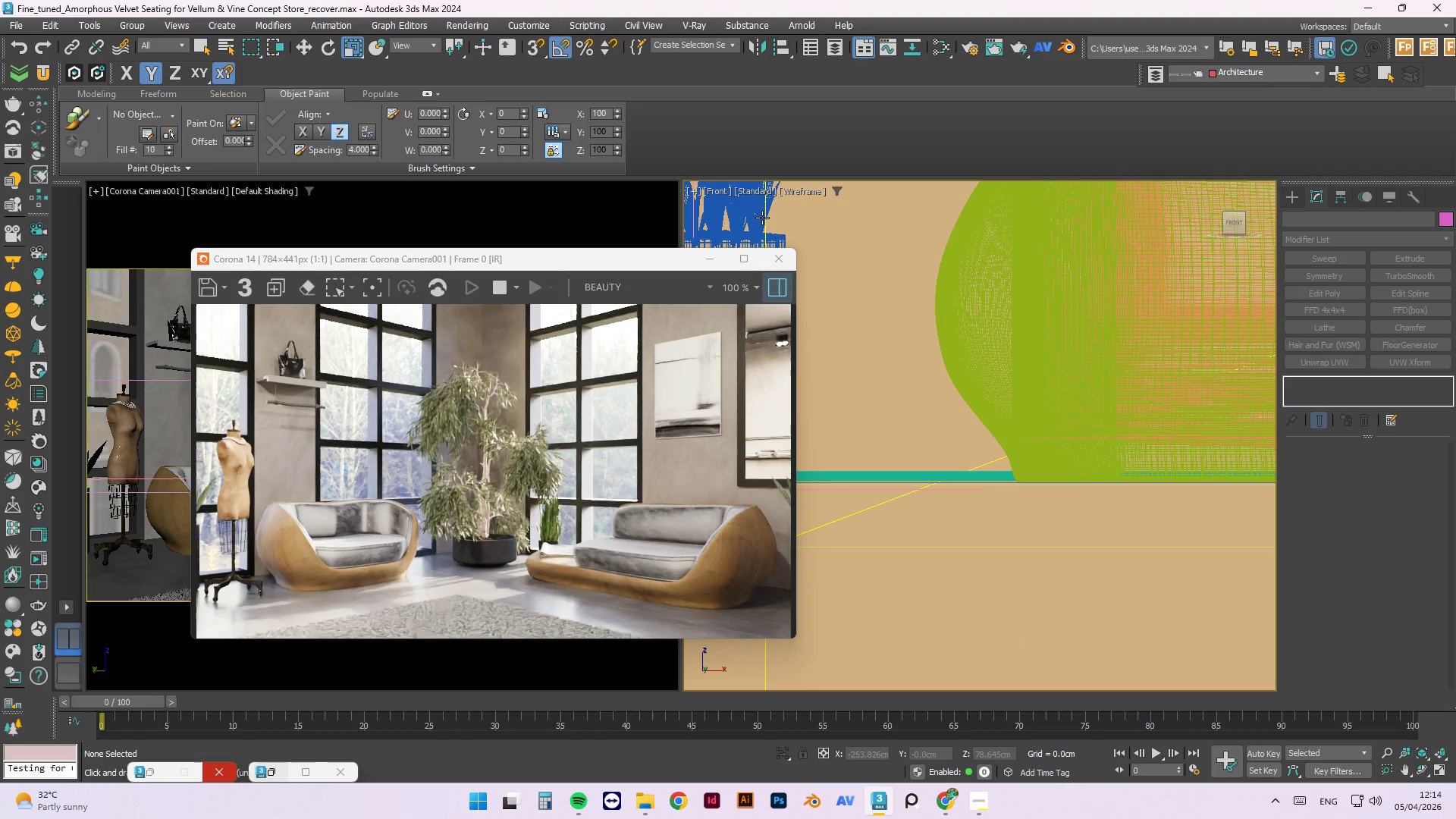 
left_click([16, 71])
 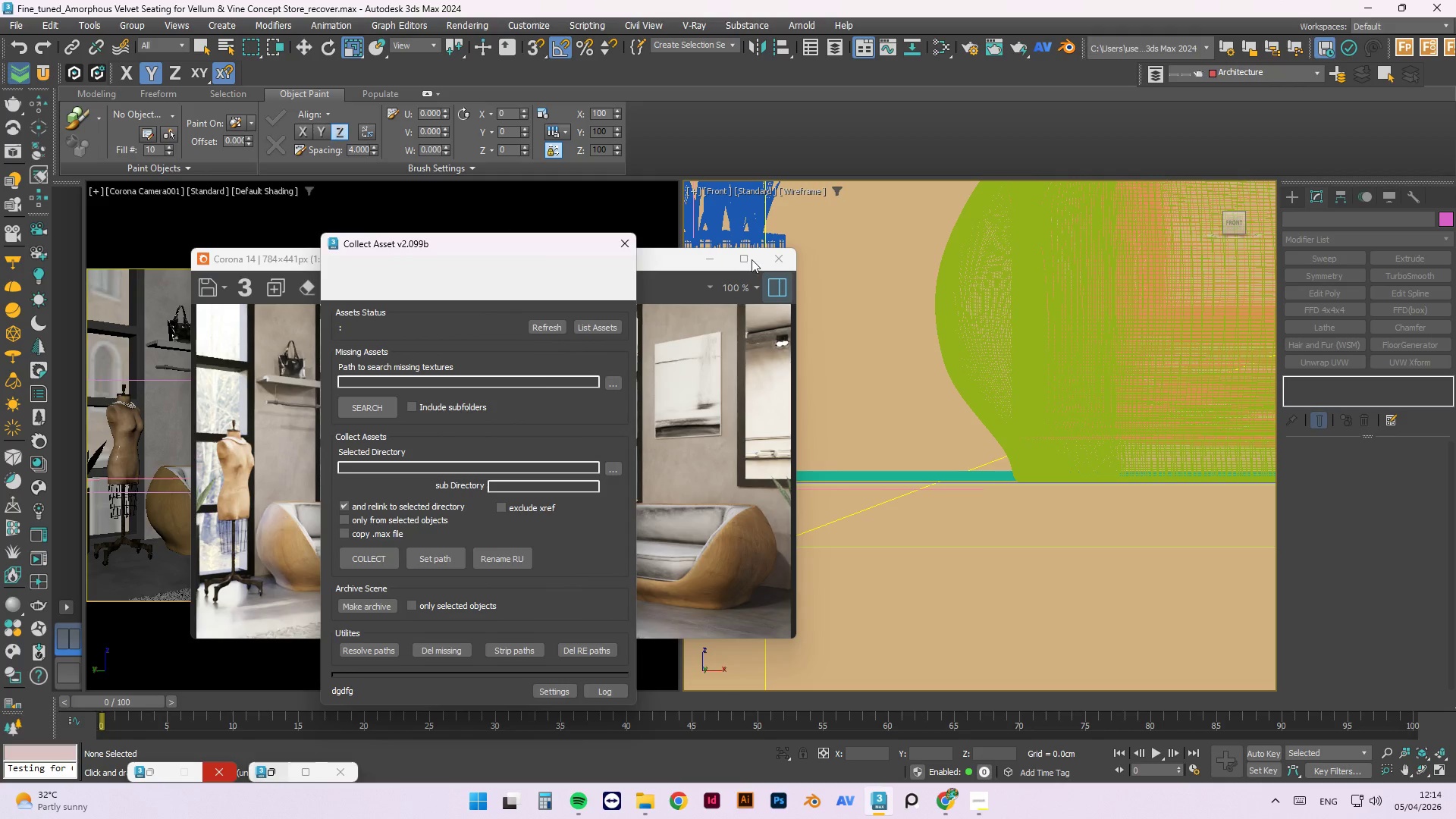 
left_click([778, 258])
 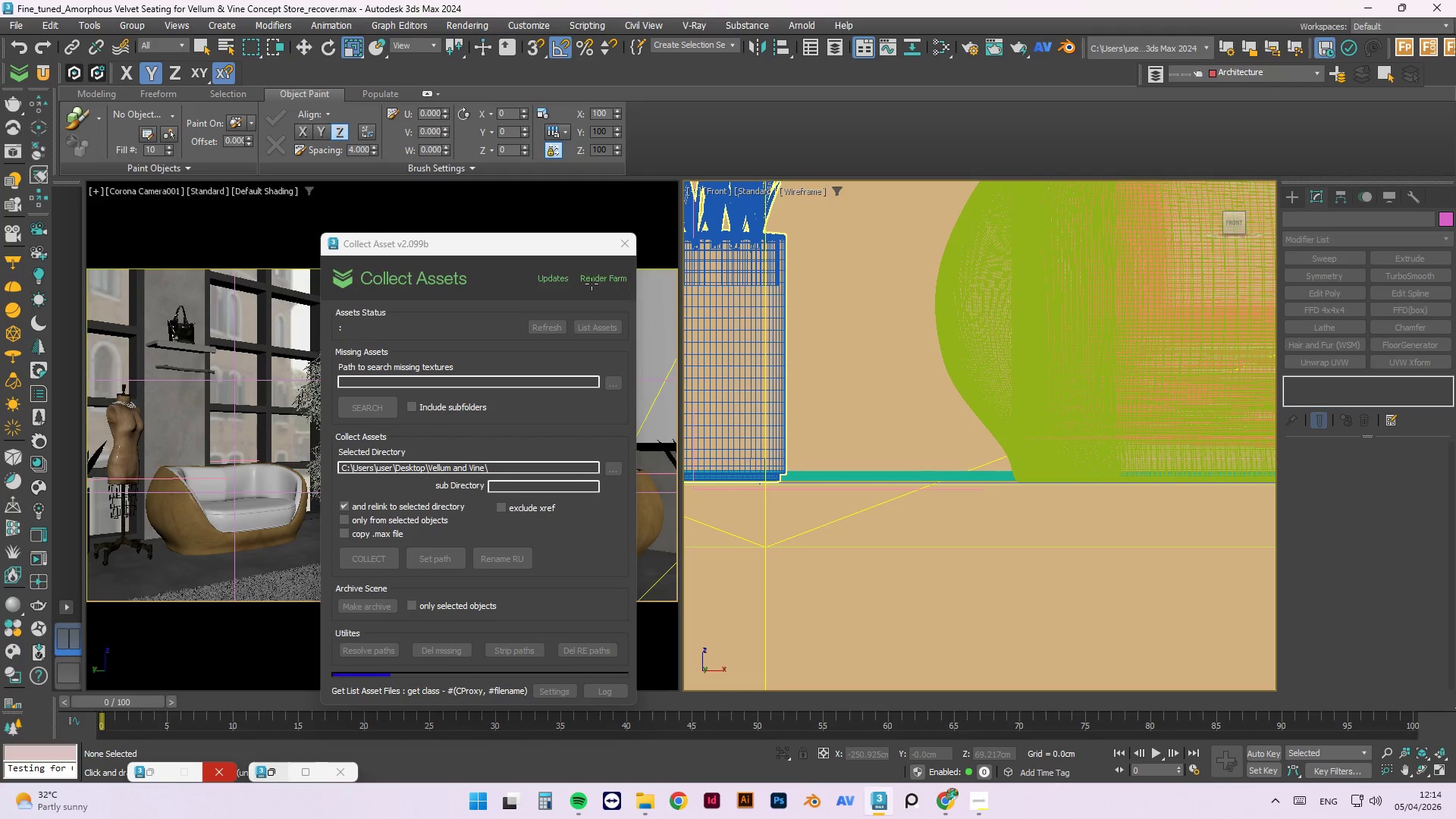 
mouse_move([414, 623])
 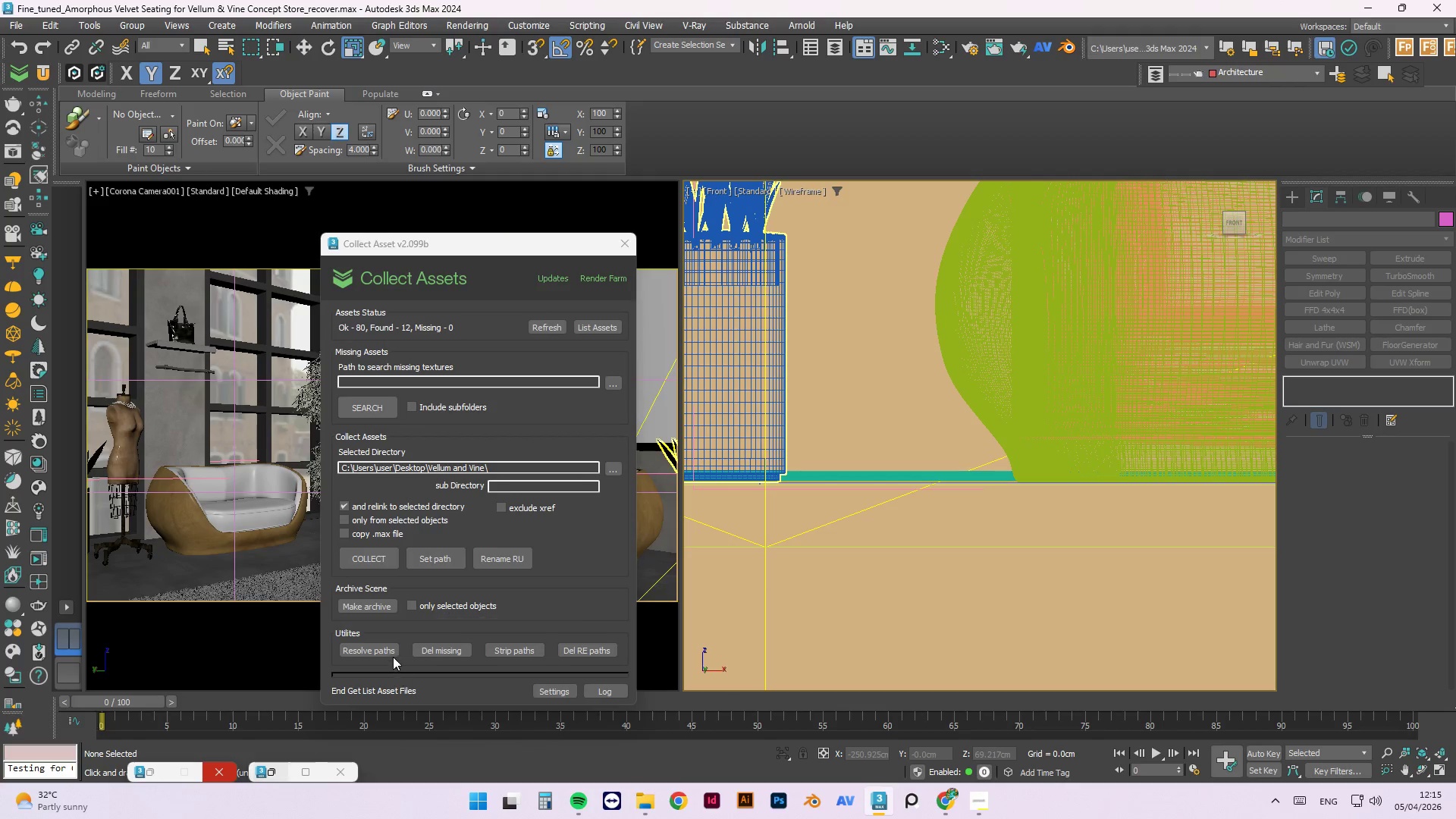 
left_click([392, 657])
 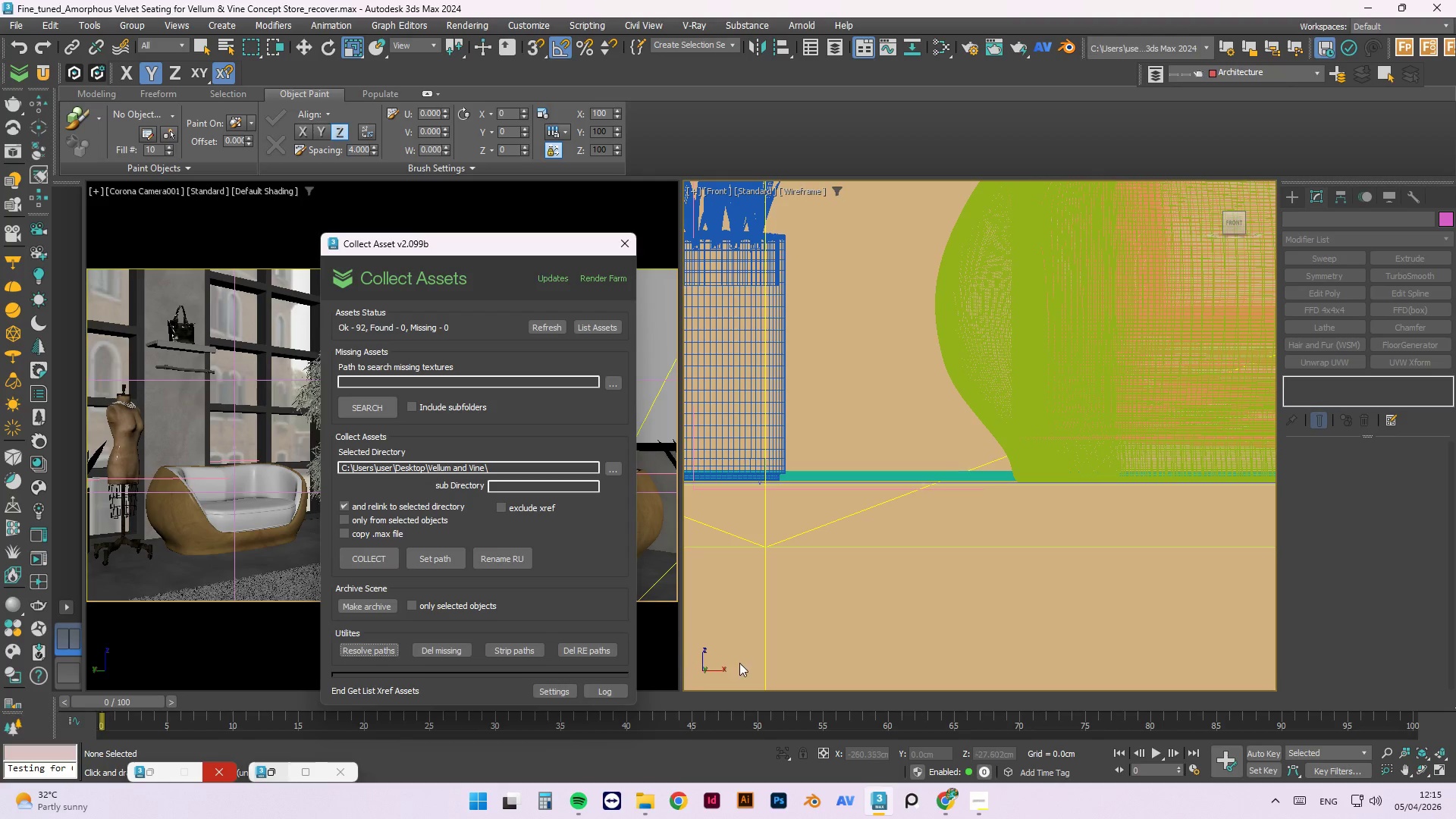 
wait(9.09)
 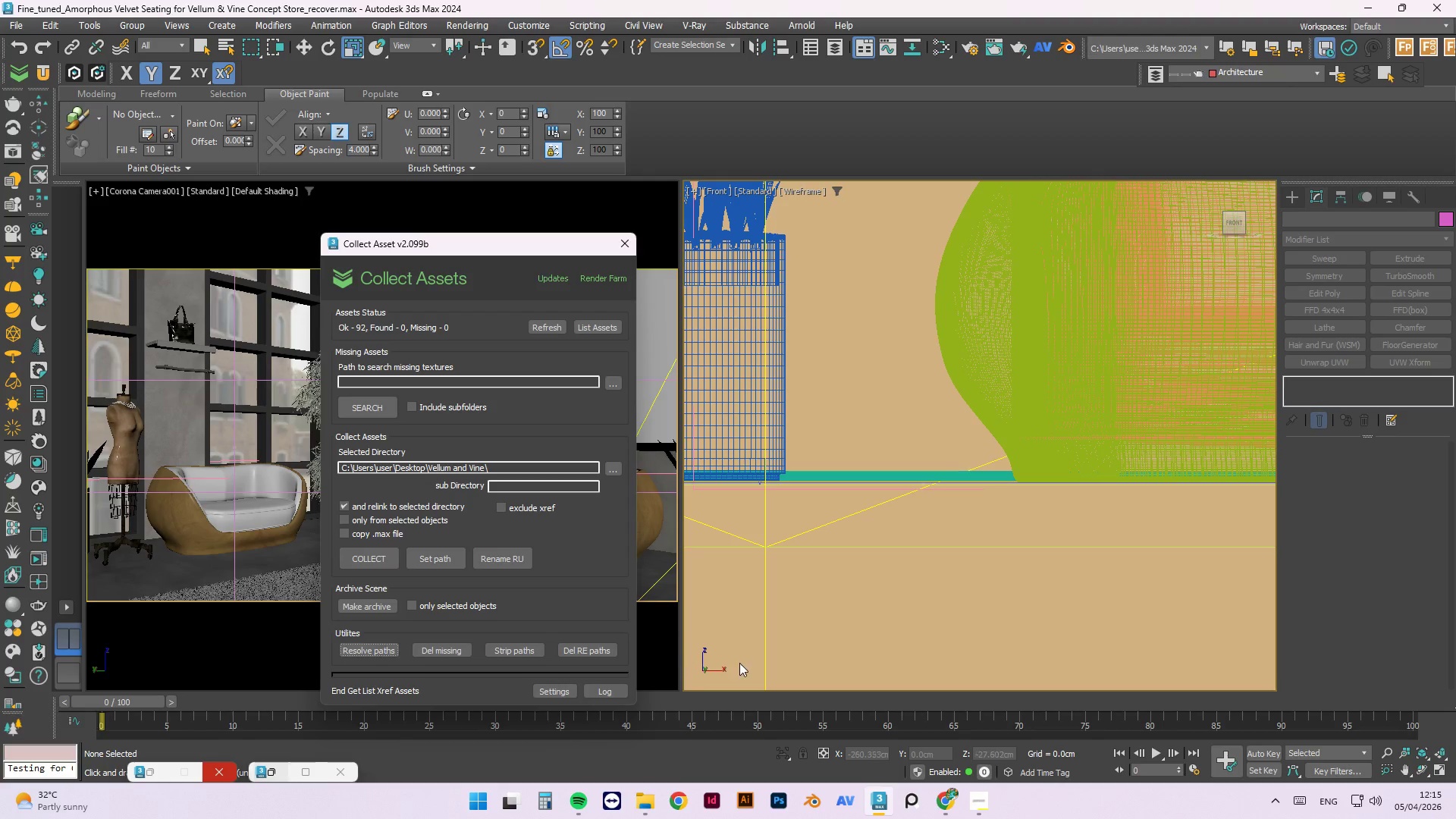 
left_click([346, 771])
 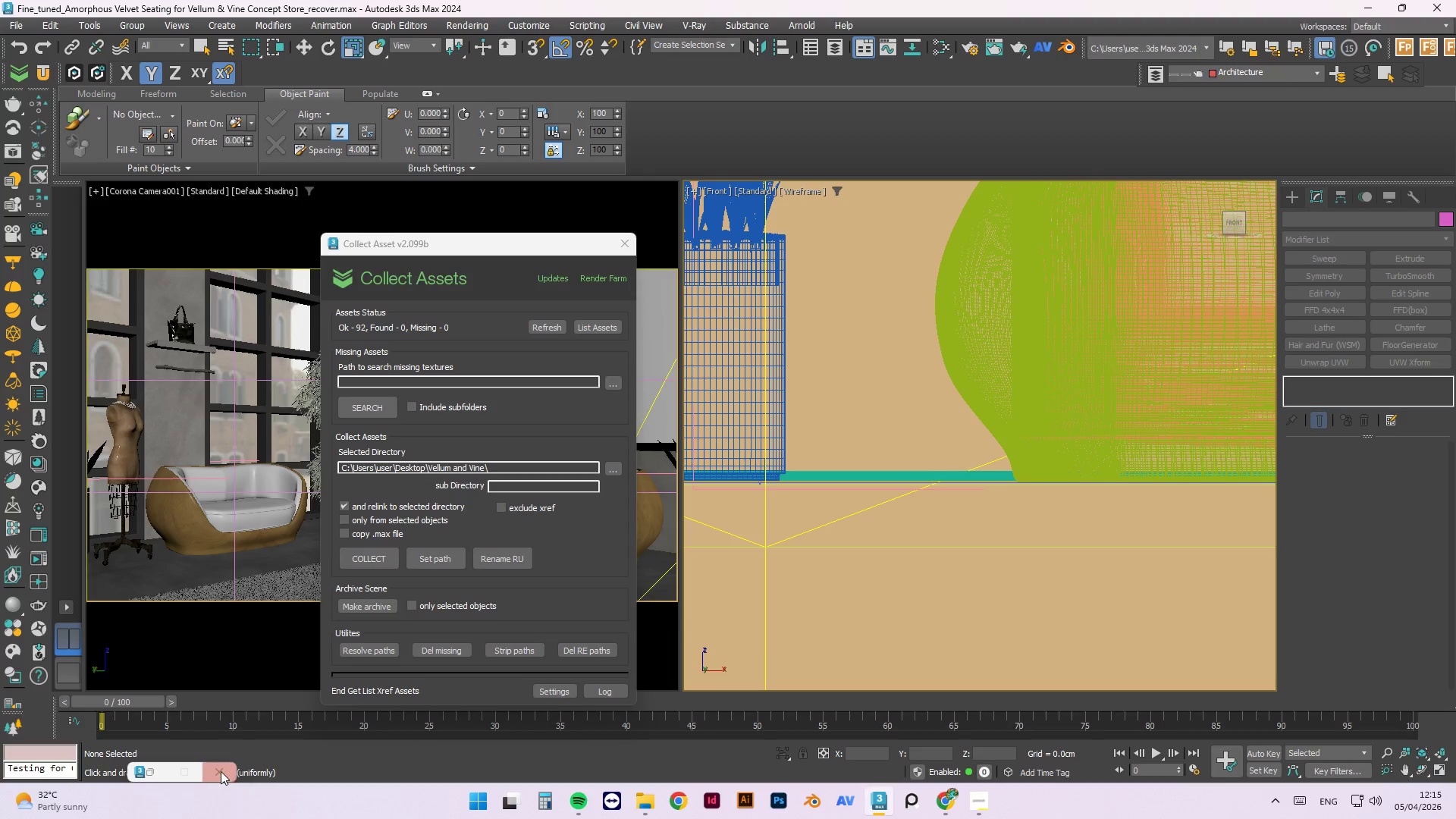 
left_click([217, 771])
 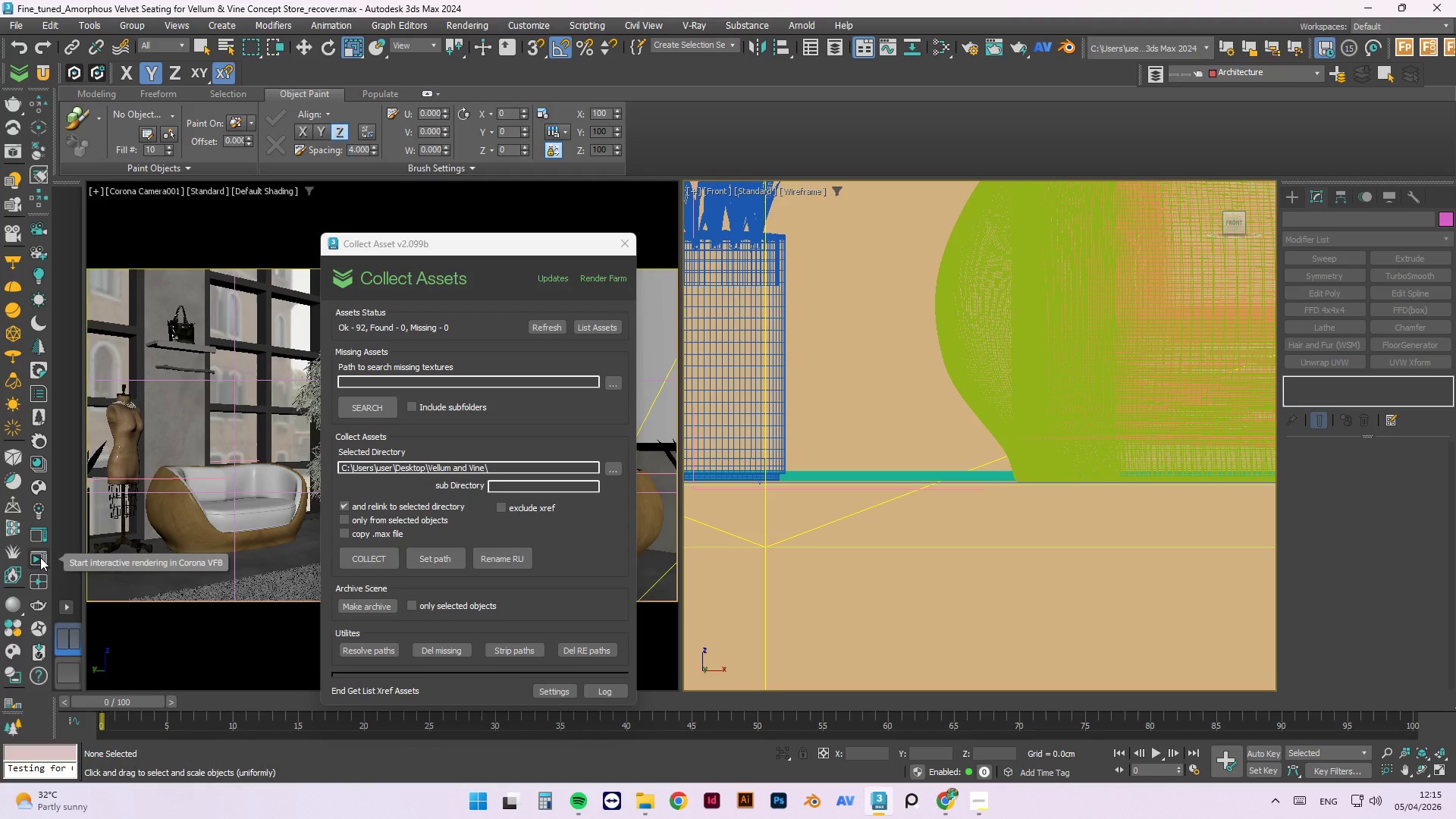 
left_click([40, 557])
 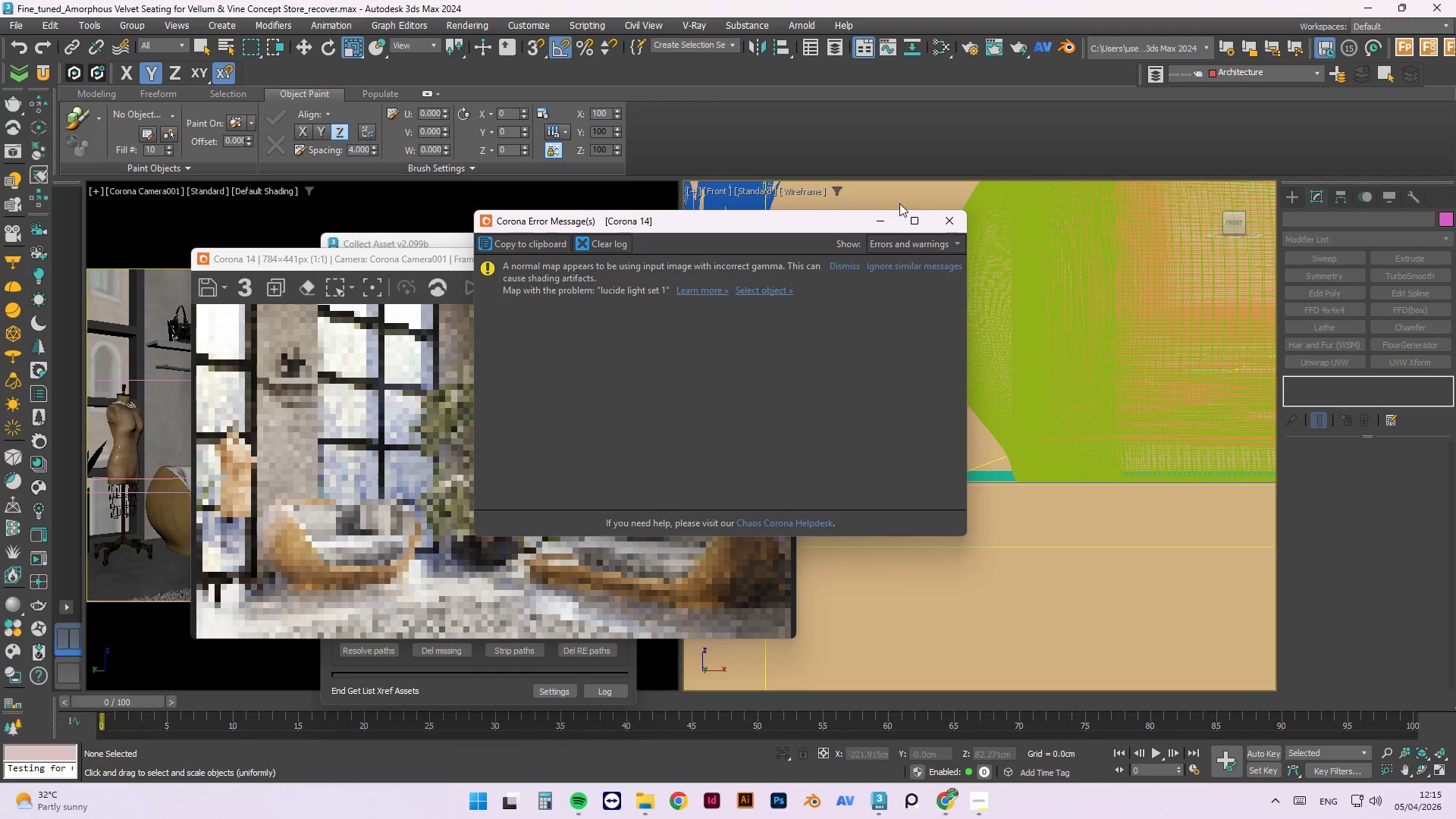 
left_click([958, 215])
 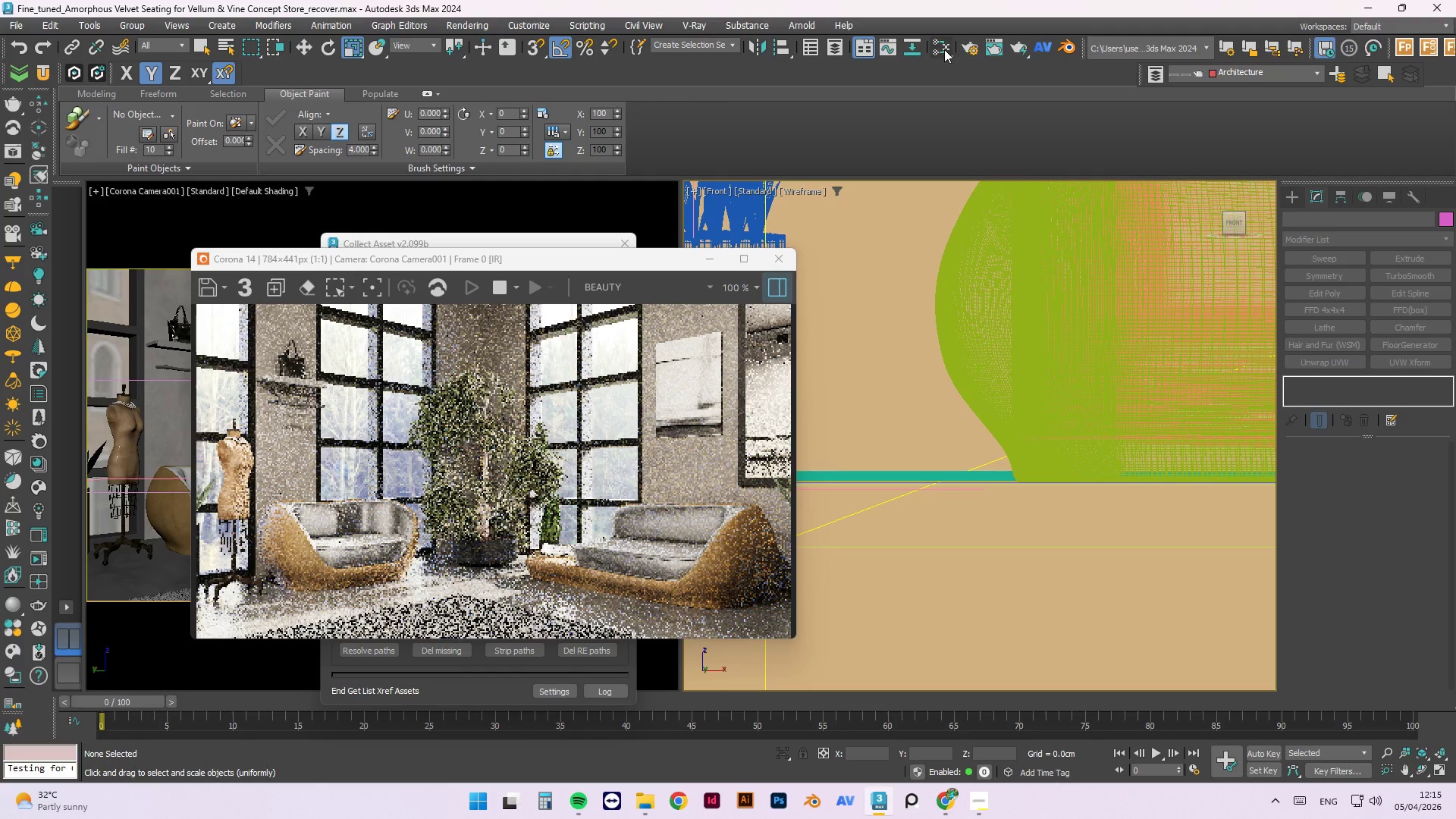 
key(M)
 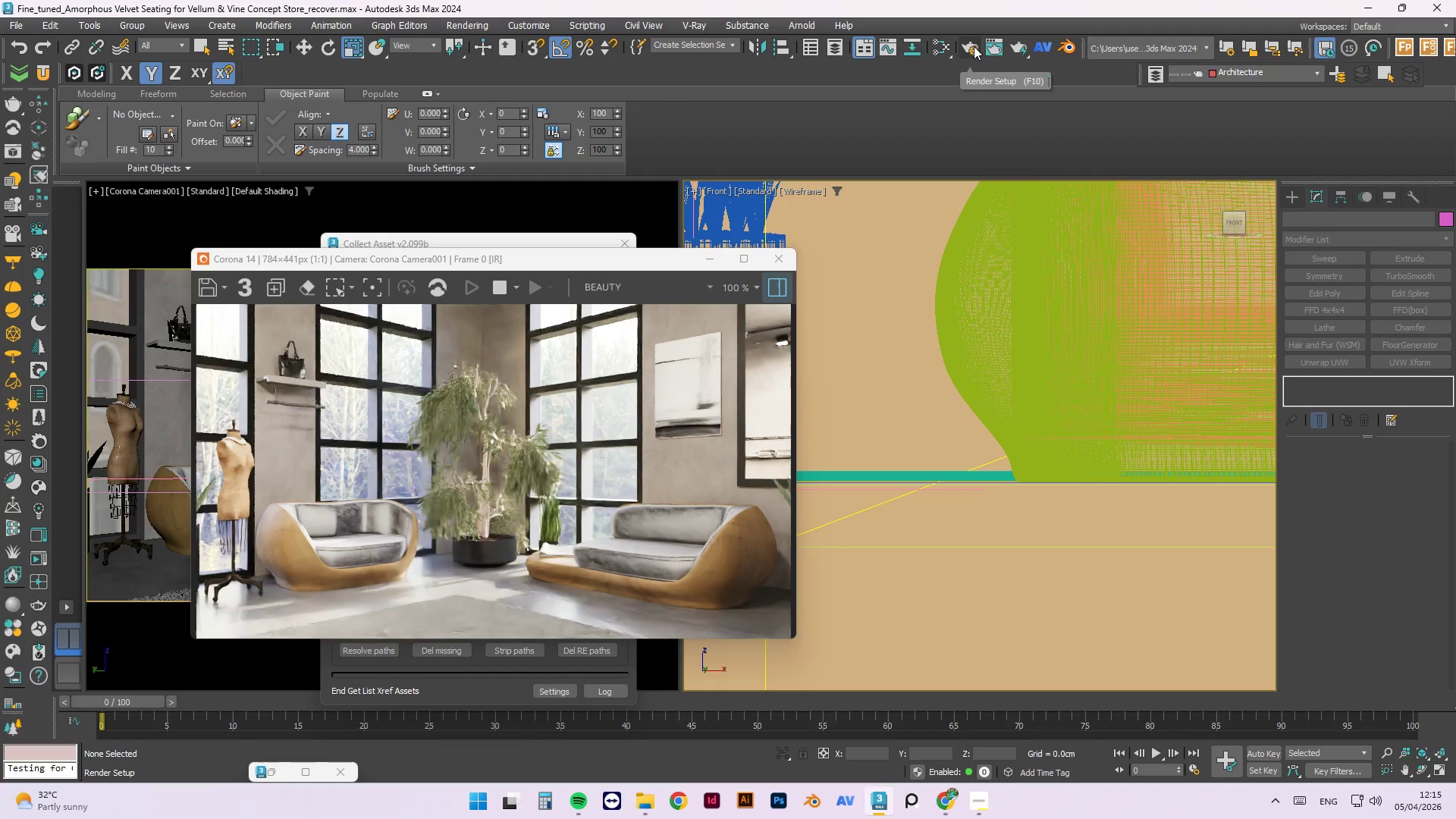 
left_click([971, 52])
 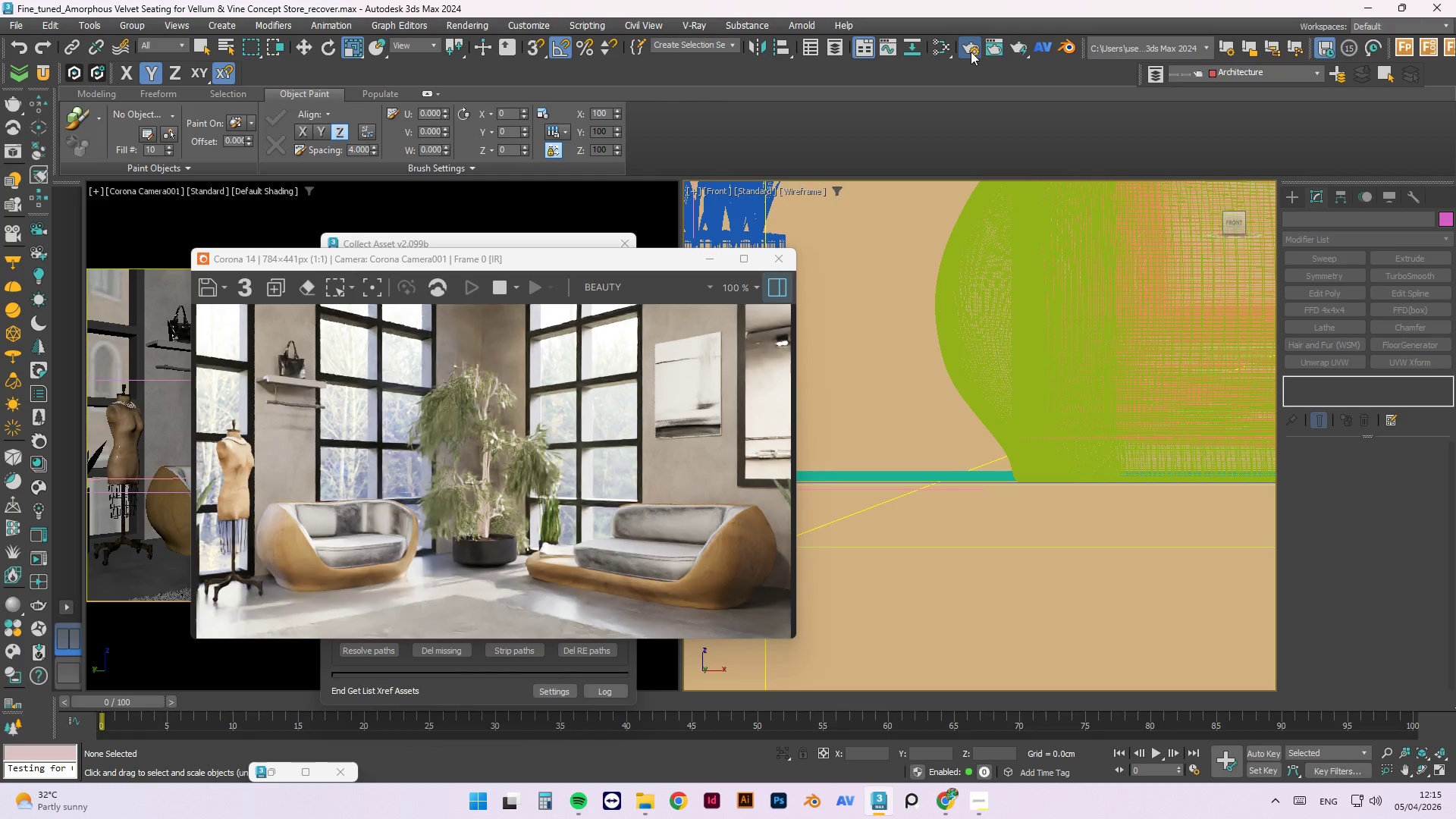 
mouse_move([972, 74])
 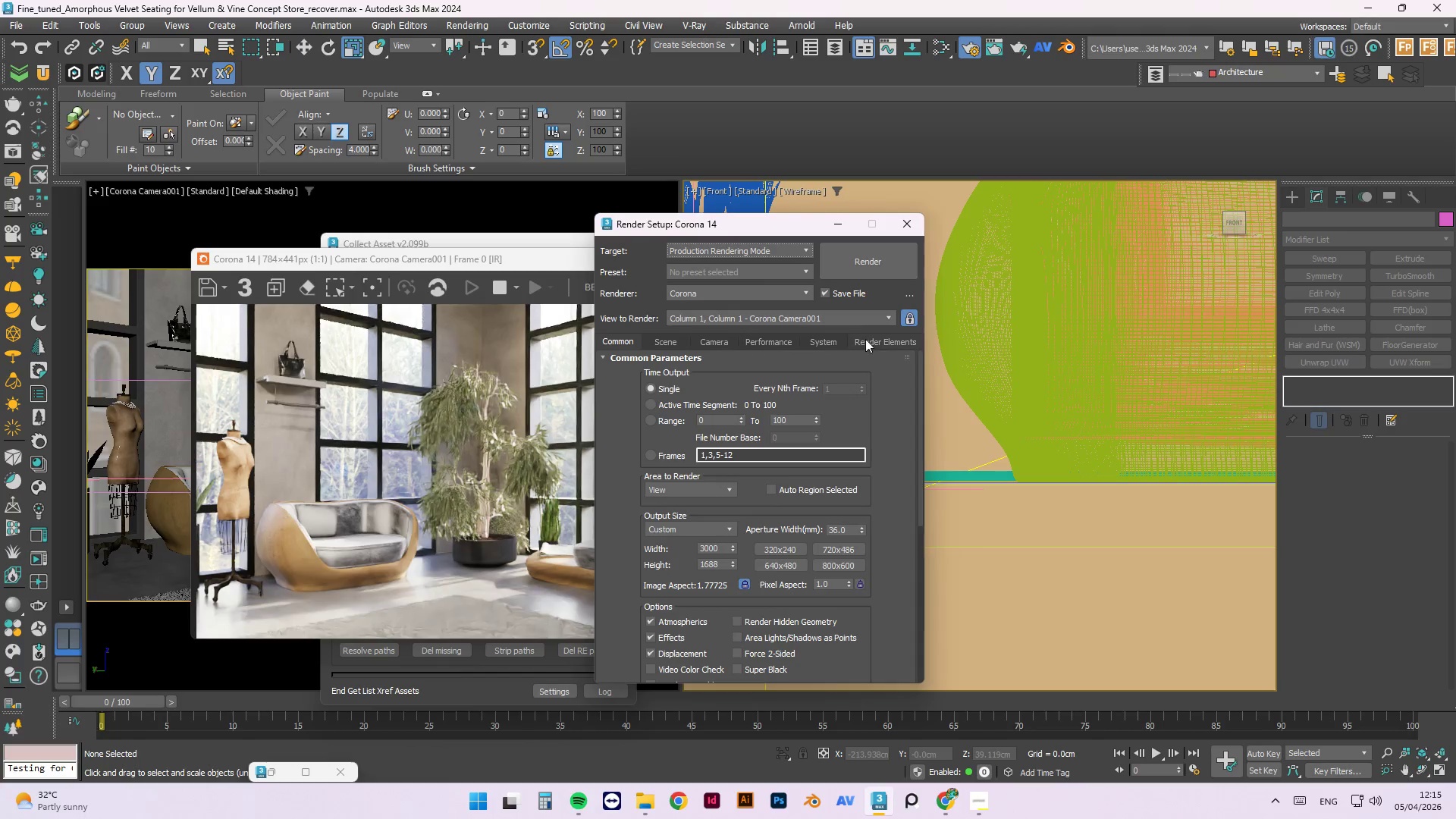 
left_click([833, 344])
 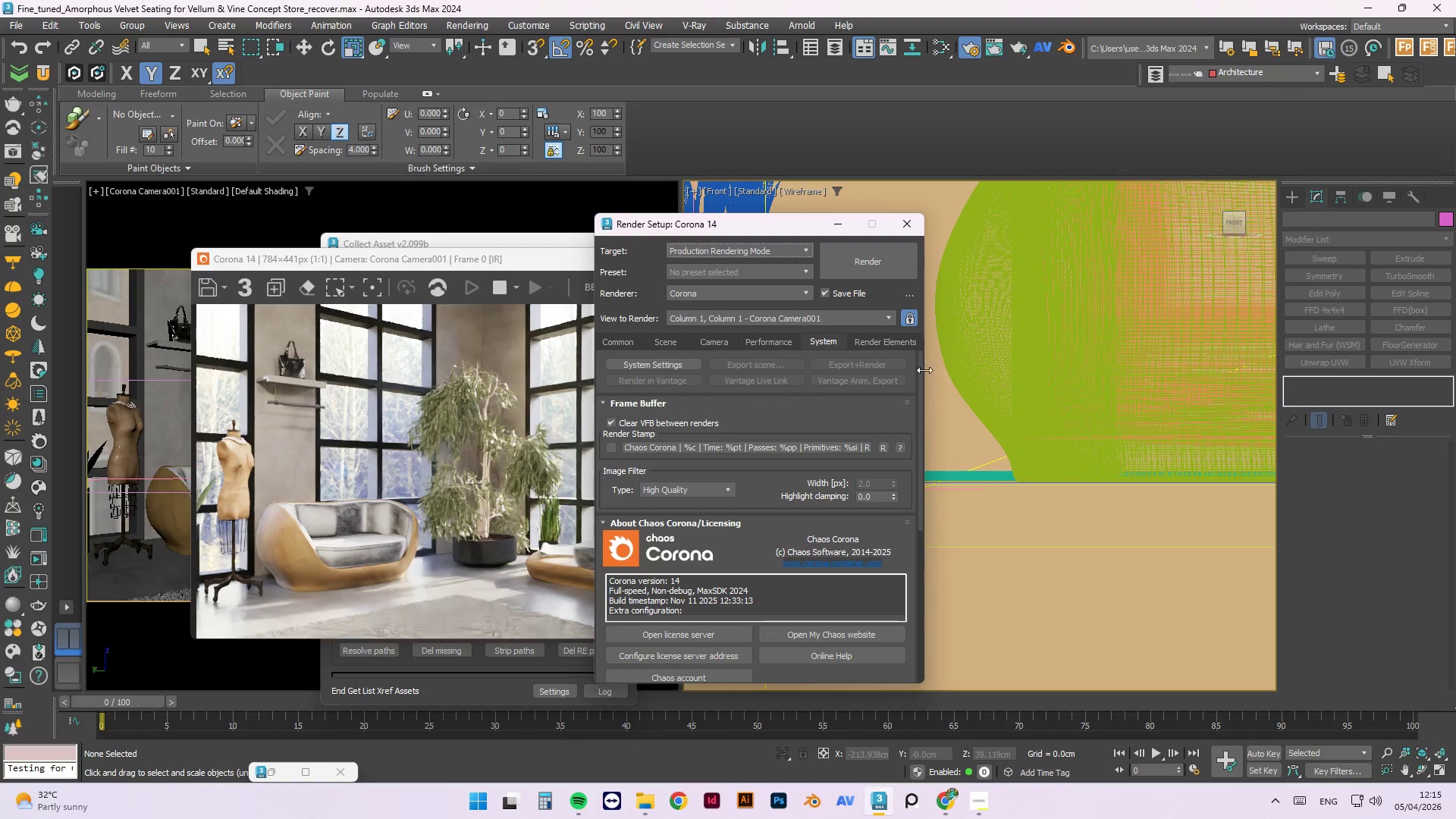 
left_click_drag(start_coordinate=[918, 372], to_coordinate=[919, 491])
 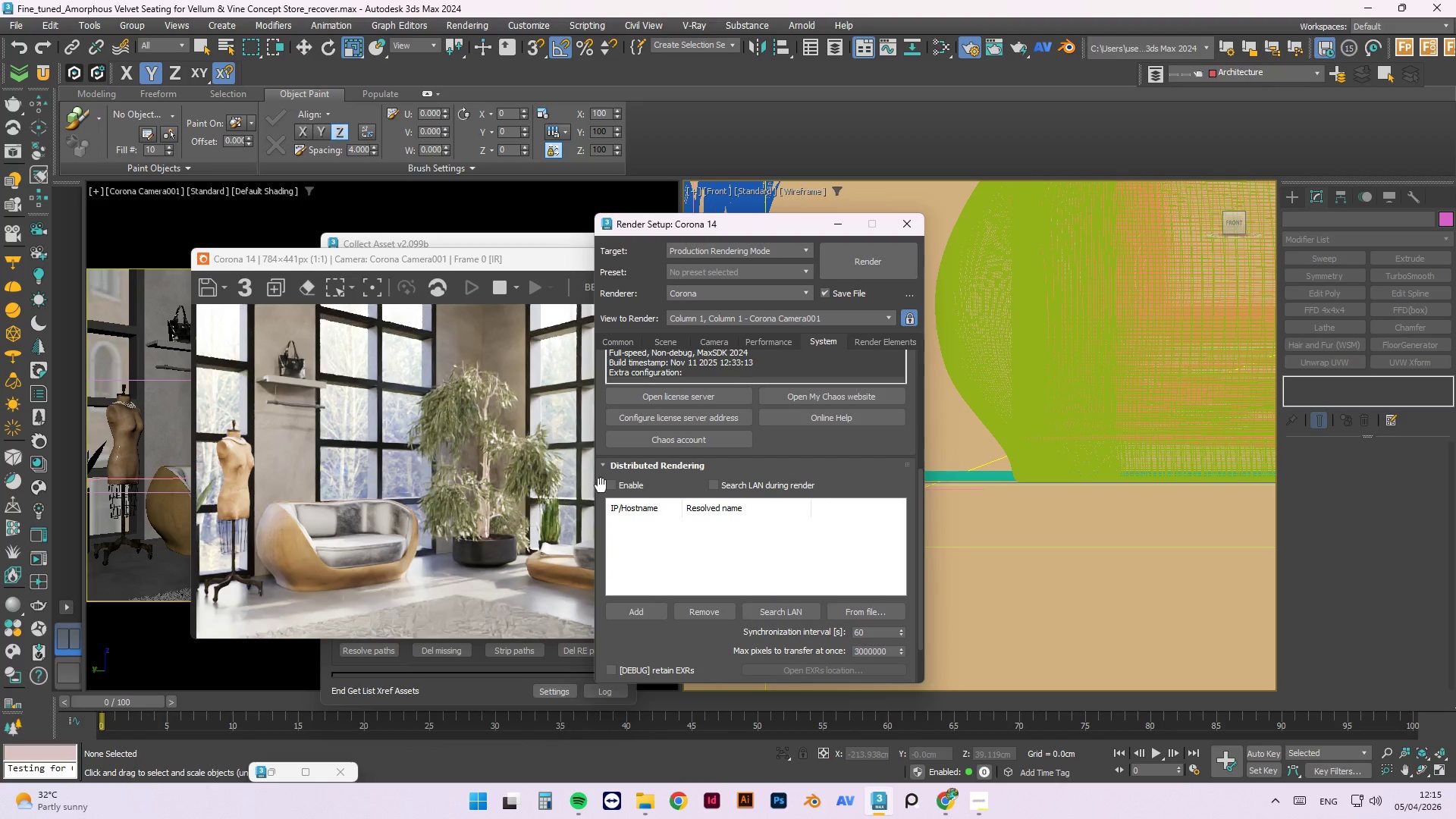 
left_click([617, 479])
 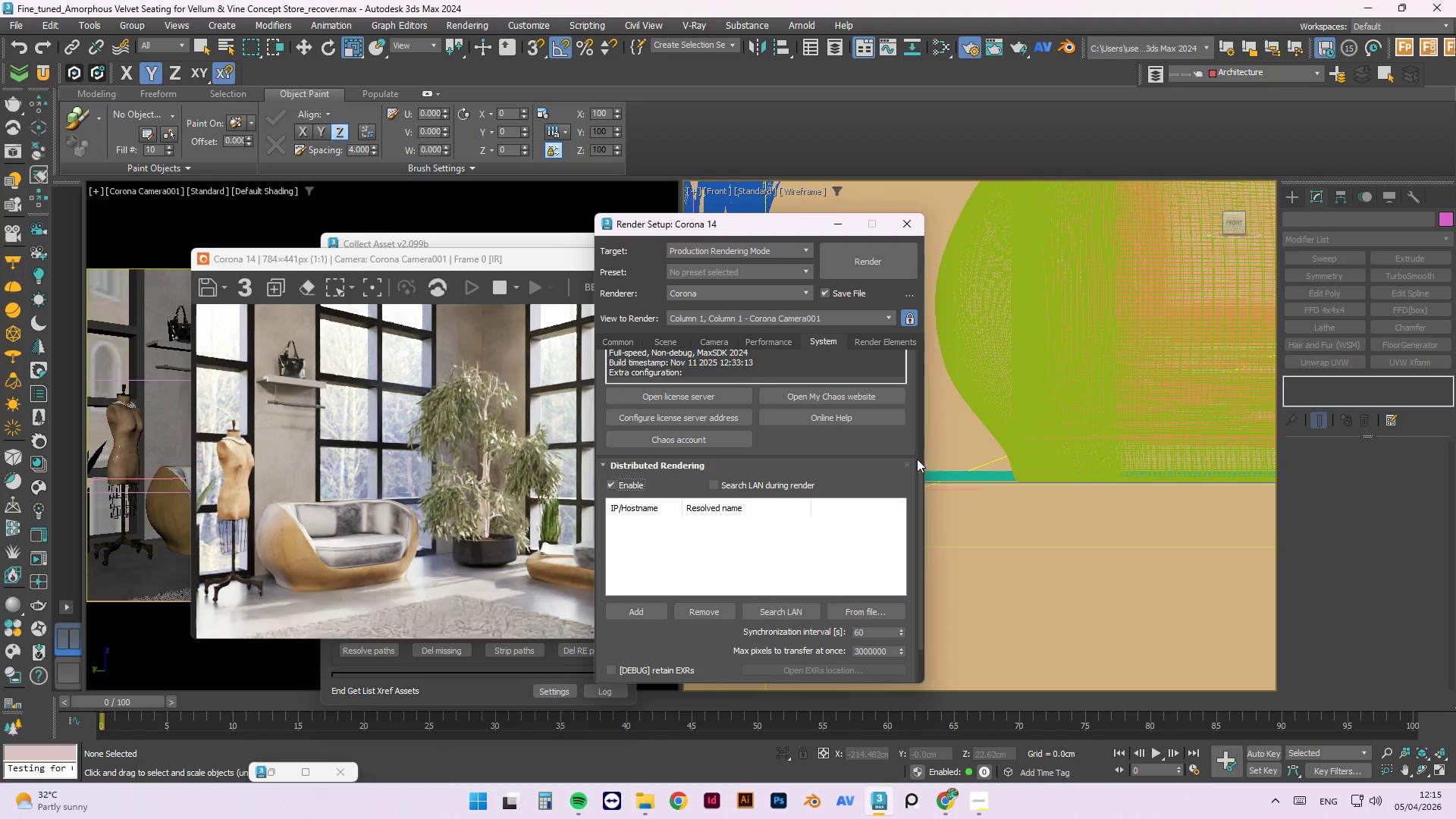 
left_click_drag(start_coordinate=[916, 476], to_coordinate=[921, 355])
 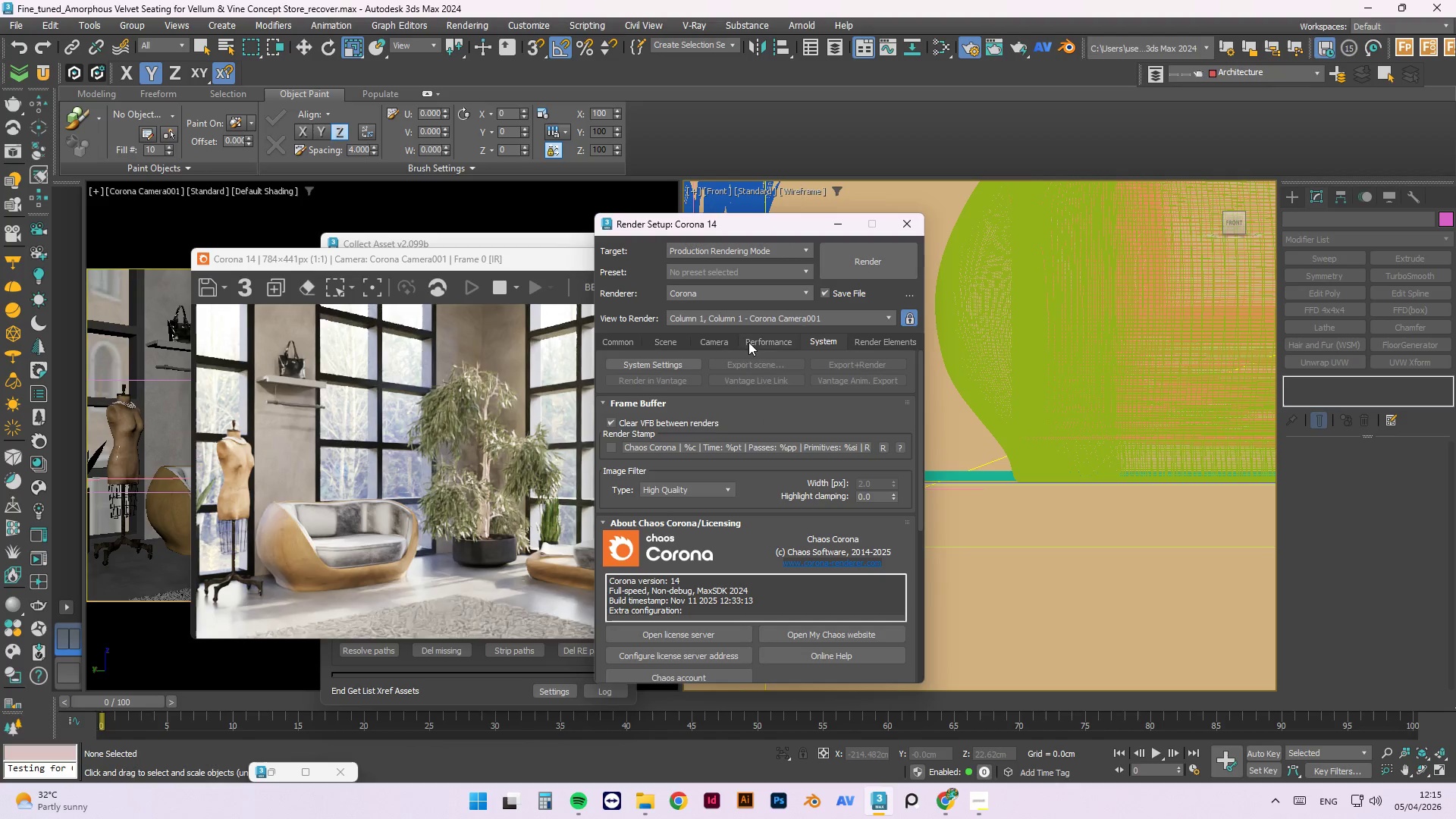 
left_click([752, 341])
 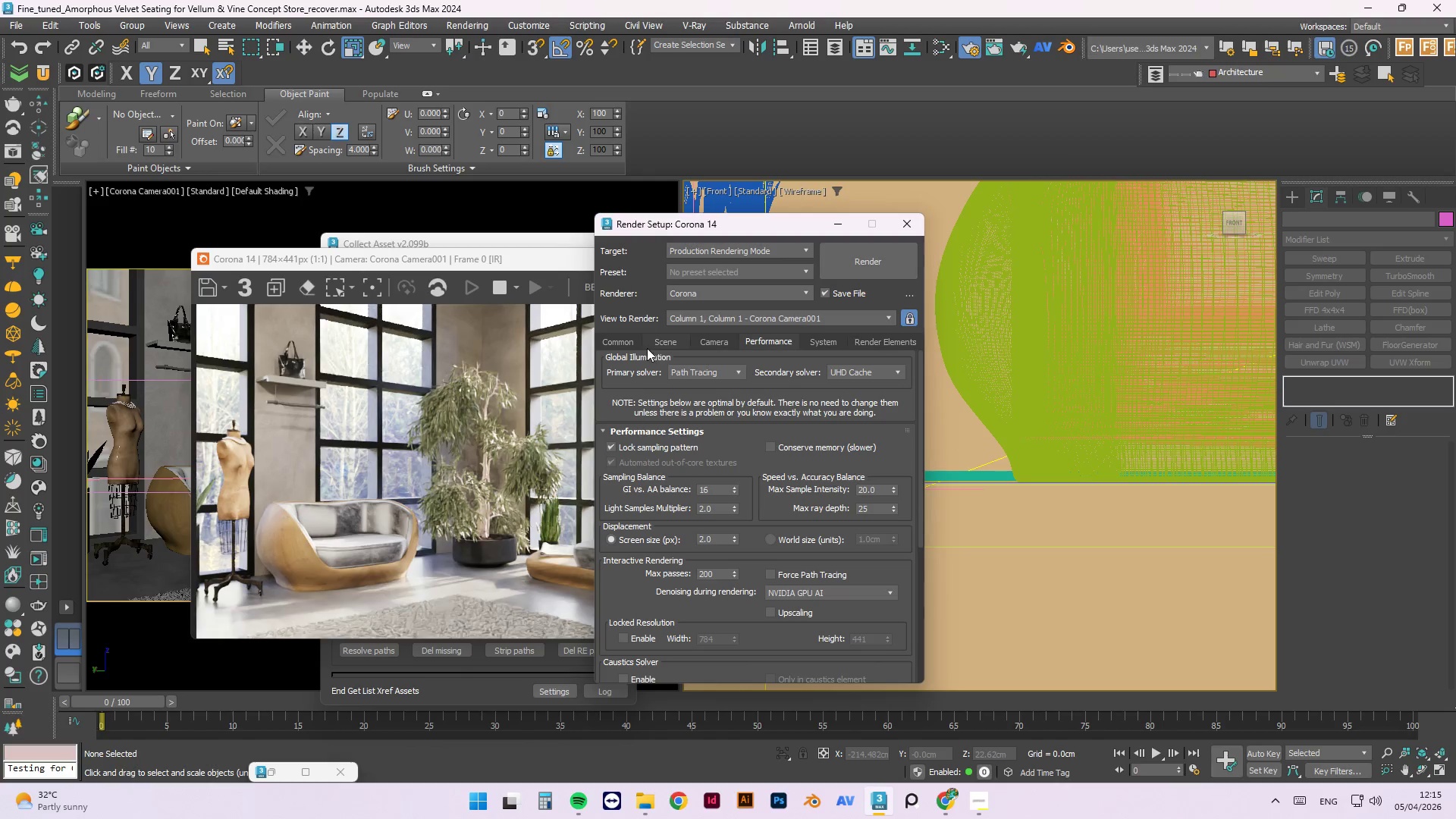 
left_click([663, 341])
 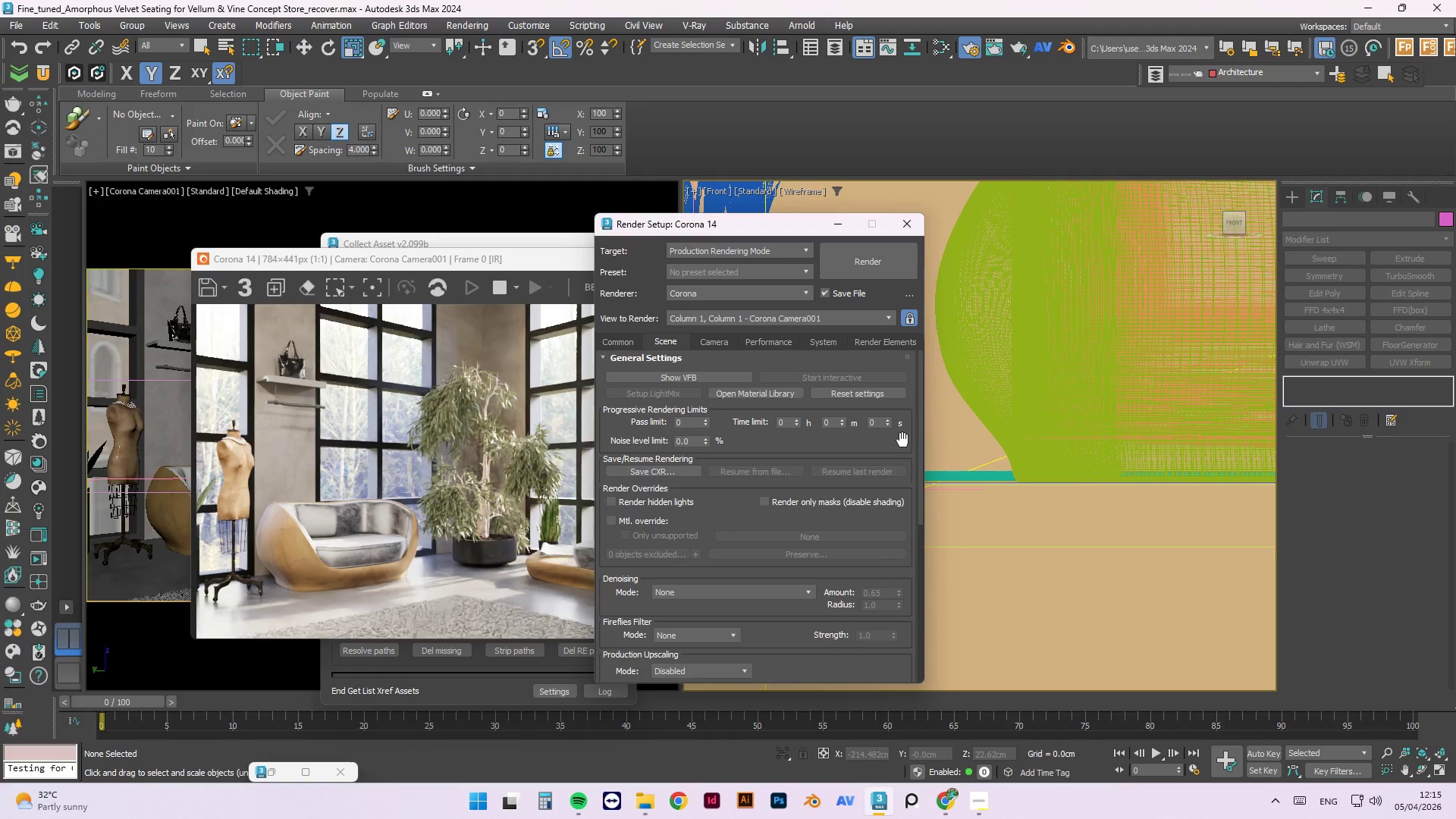 
left_click_drag(start_coordinate=[920, 410], to_coordinate=[919, 395])
 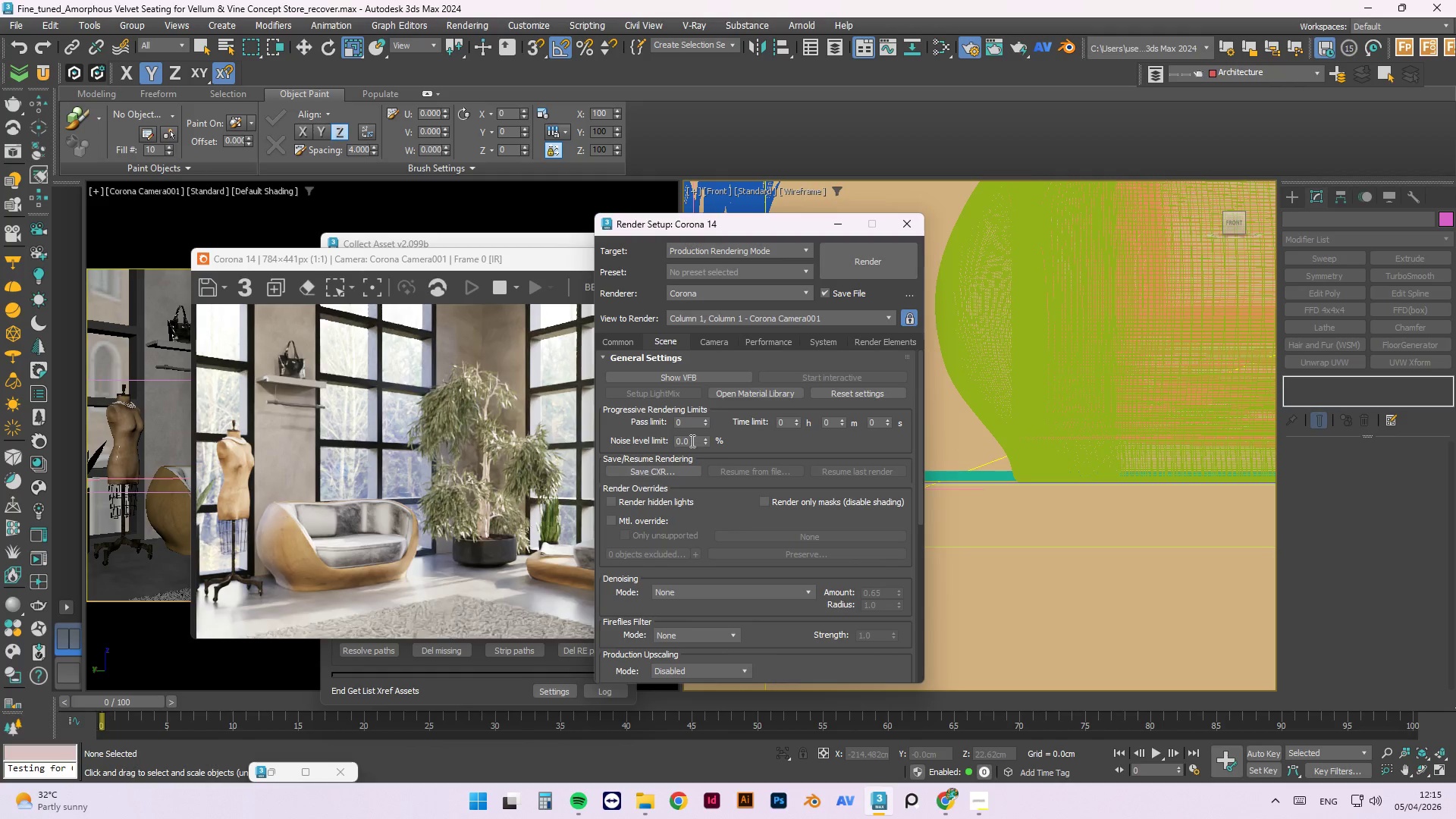 
left_click_drag(start_coordinate=[691, 439], to_coordinate=[618, 444])
 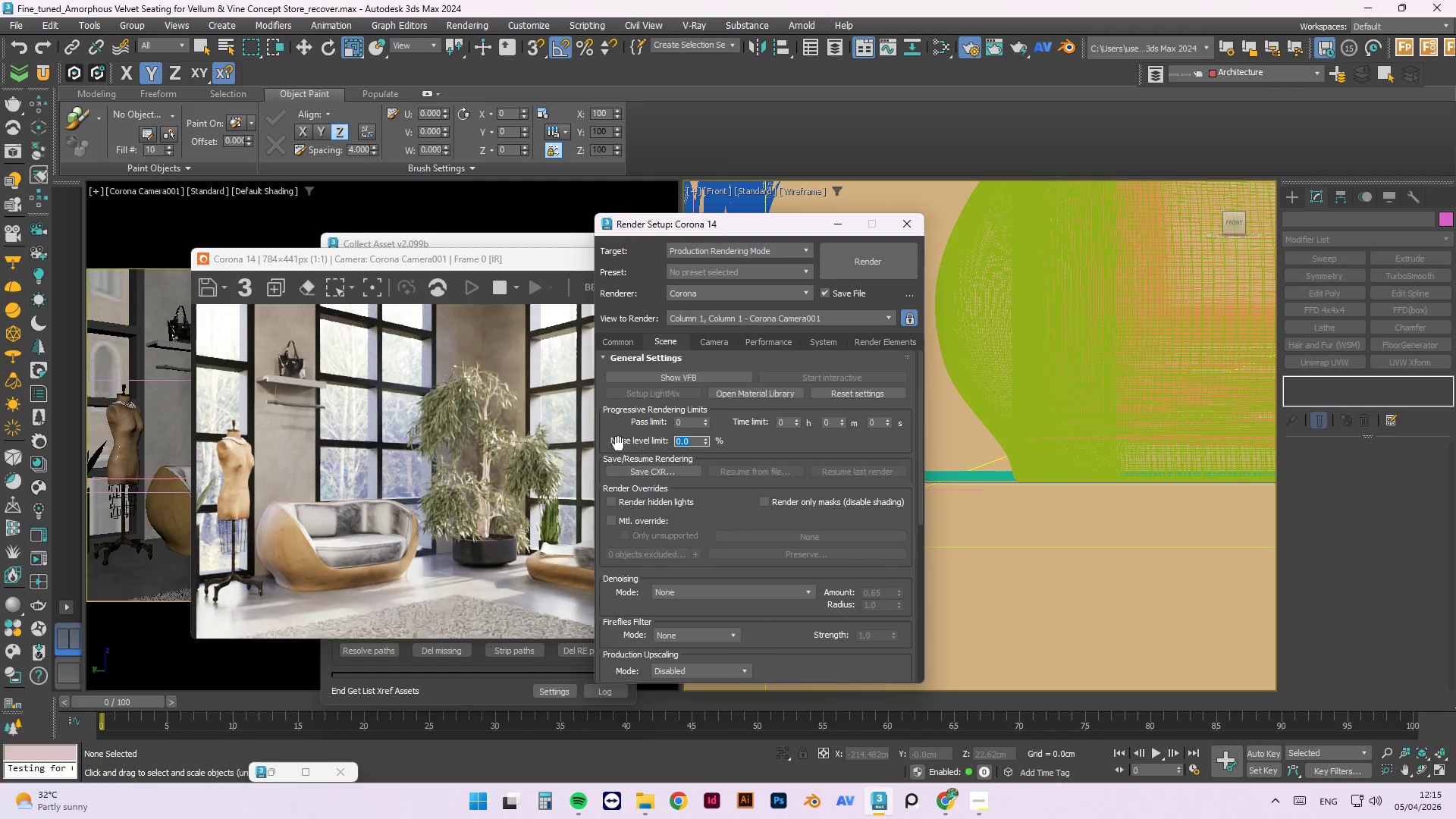 
key(Numpad3)
 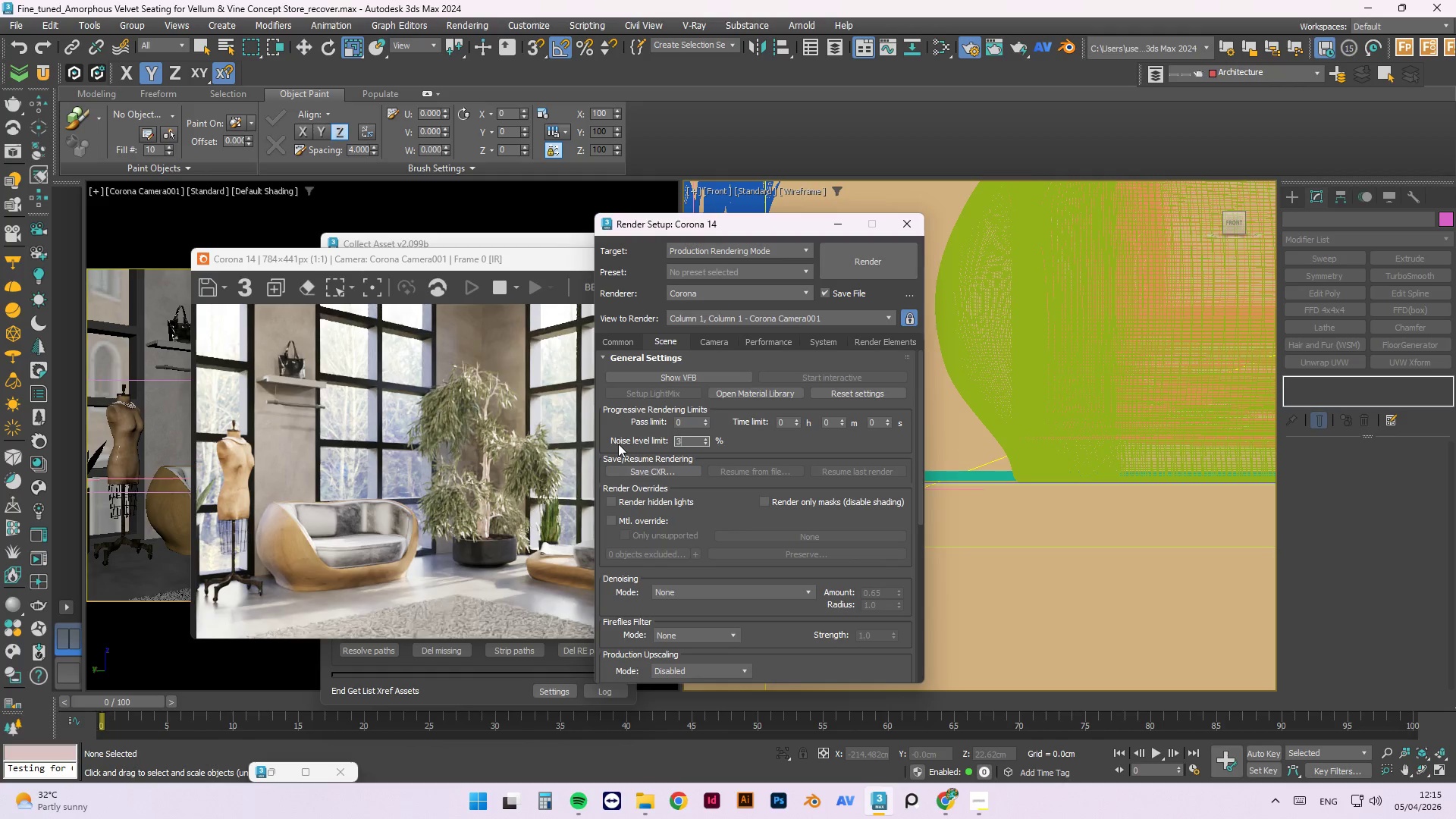 
key(NumpadDecimal)
 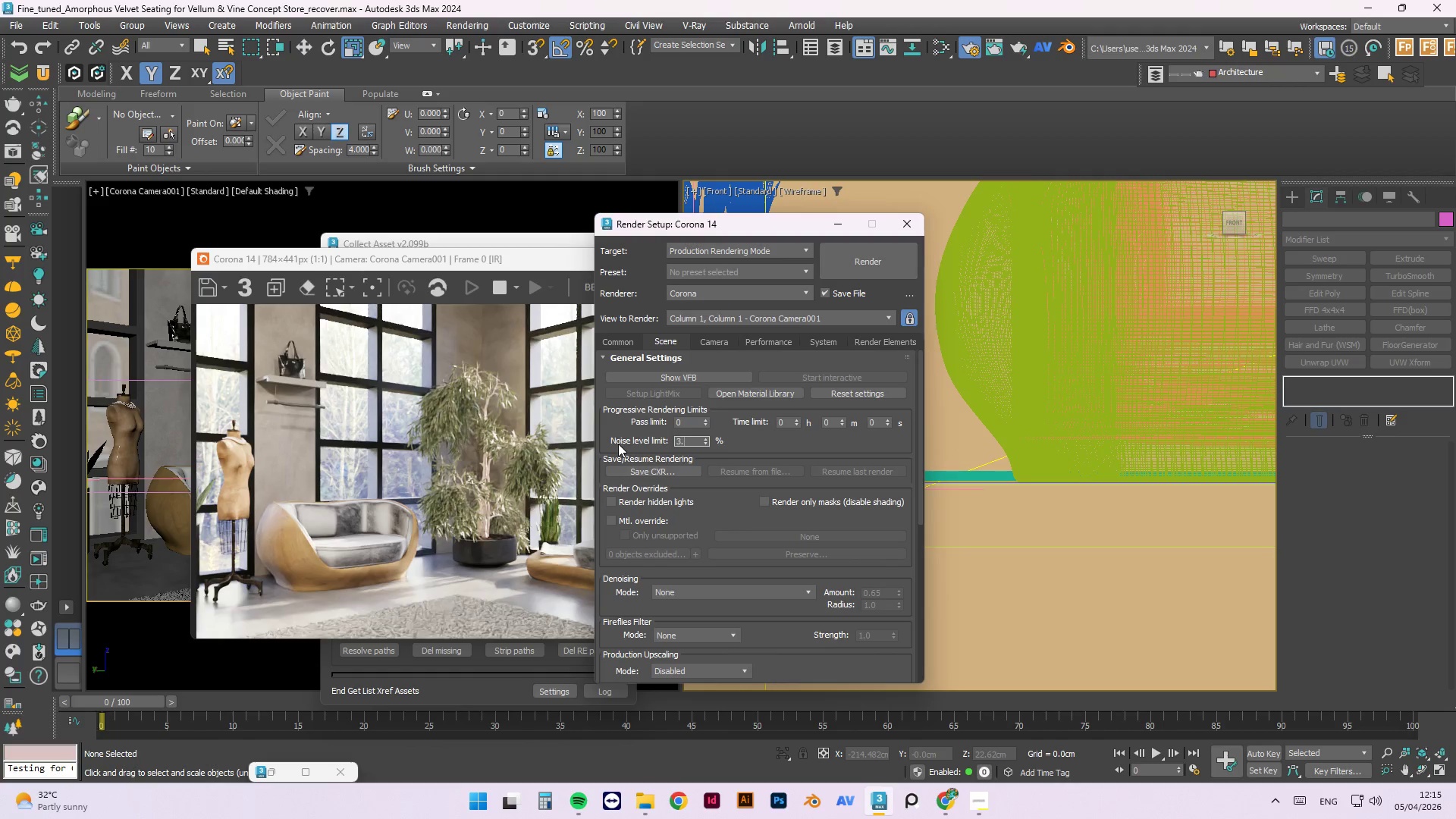 
key(Numpad5)
 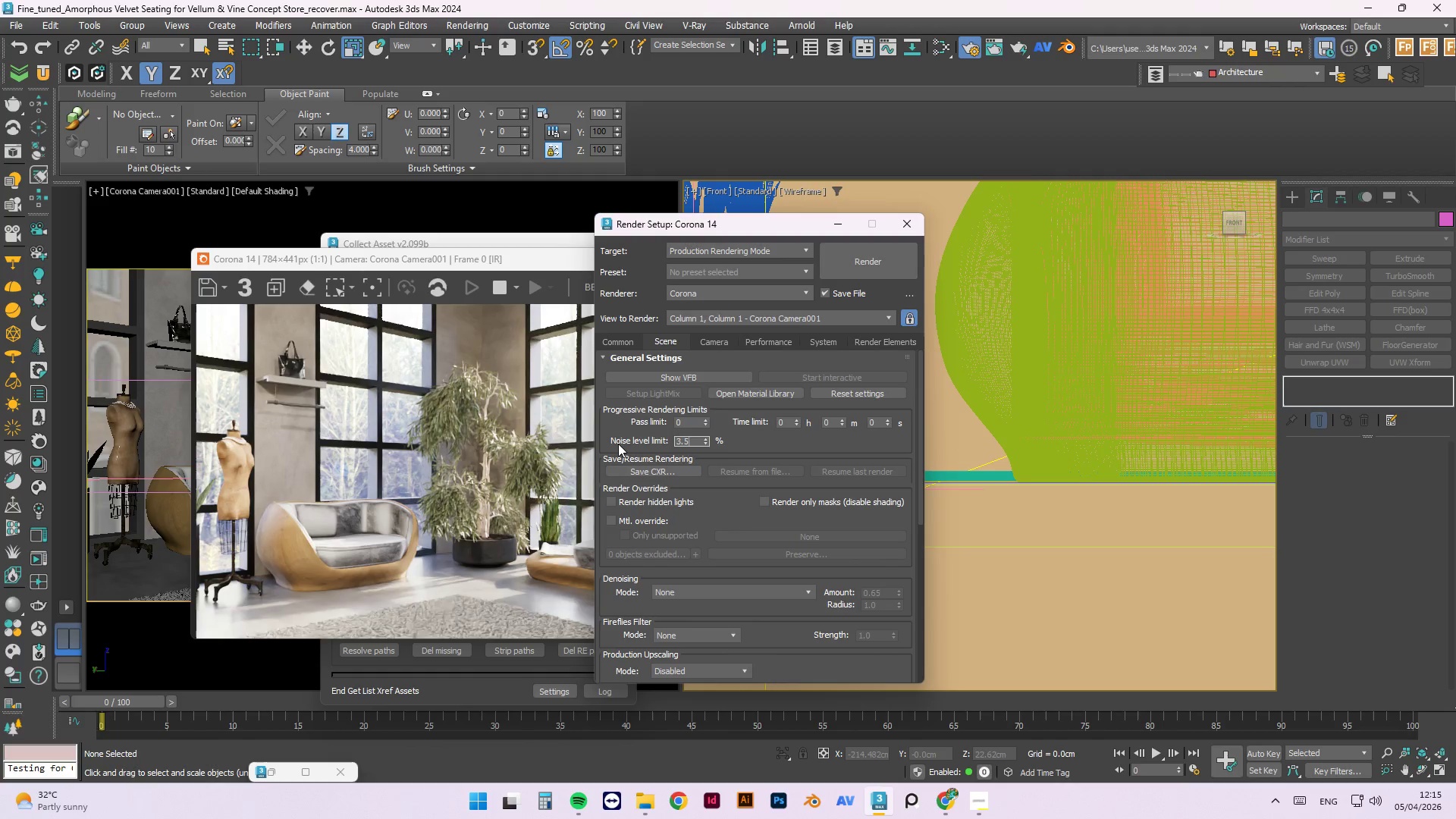 
key(NumpadEnter)
 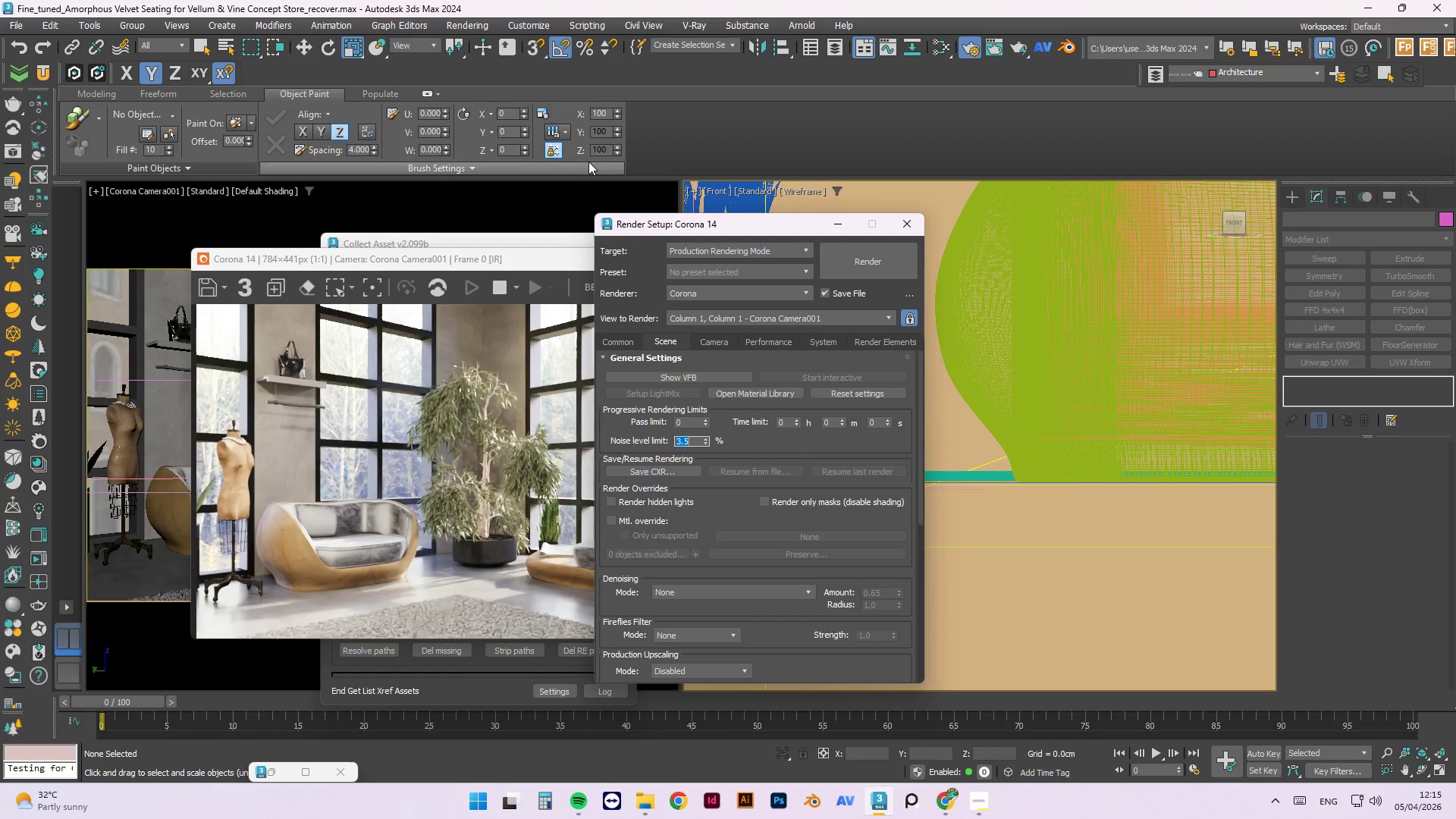 
key(Control+ControlLeft)
 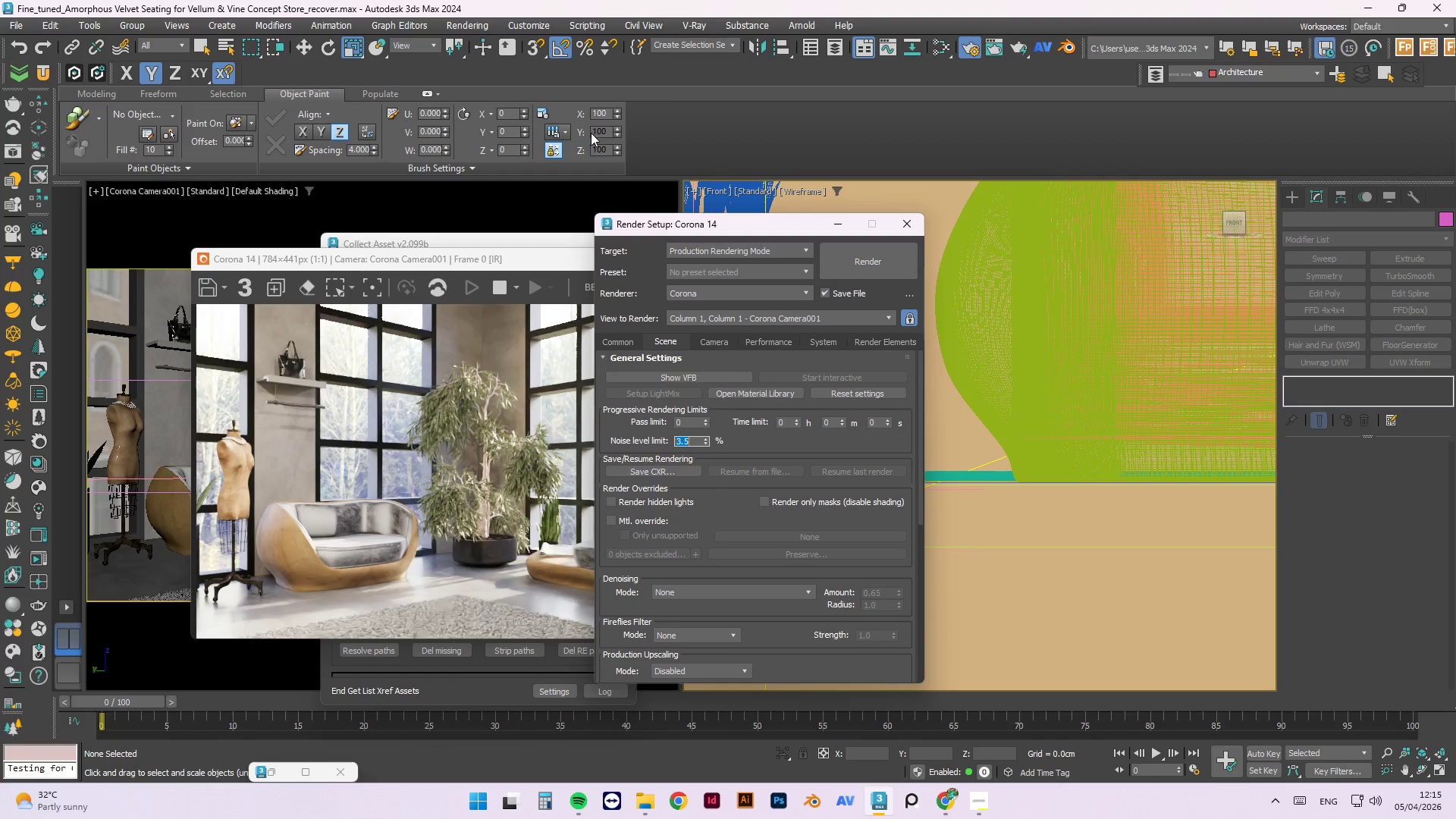 
key(Control+S)
 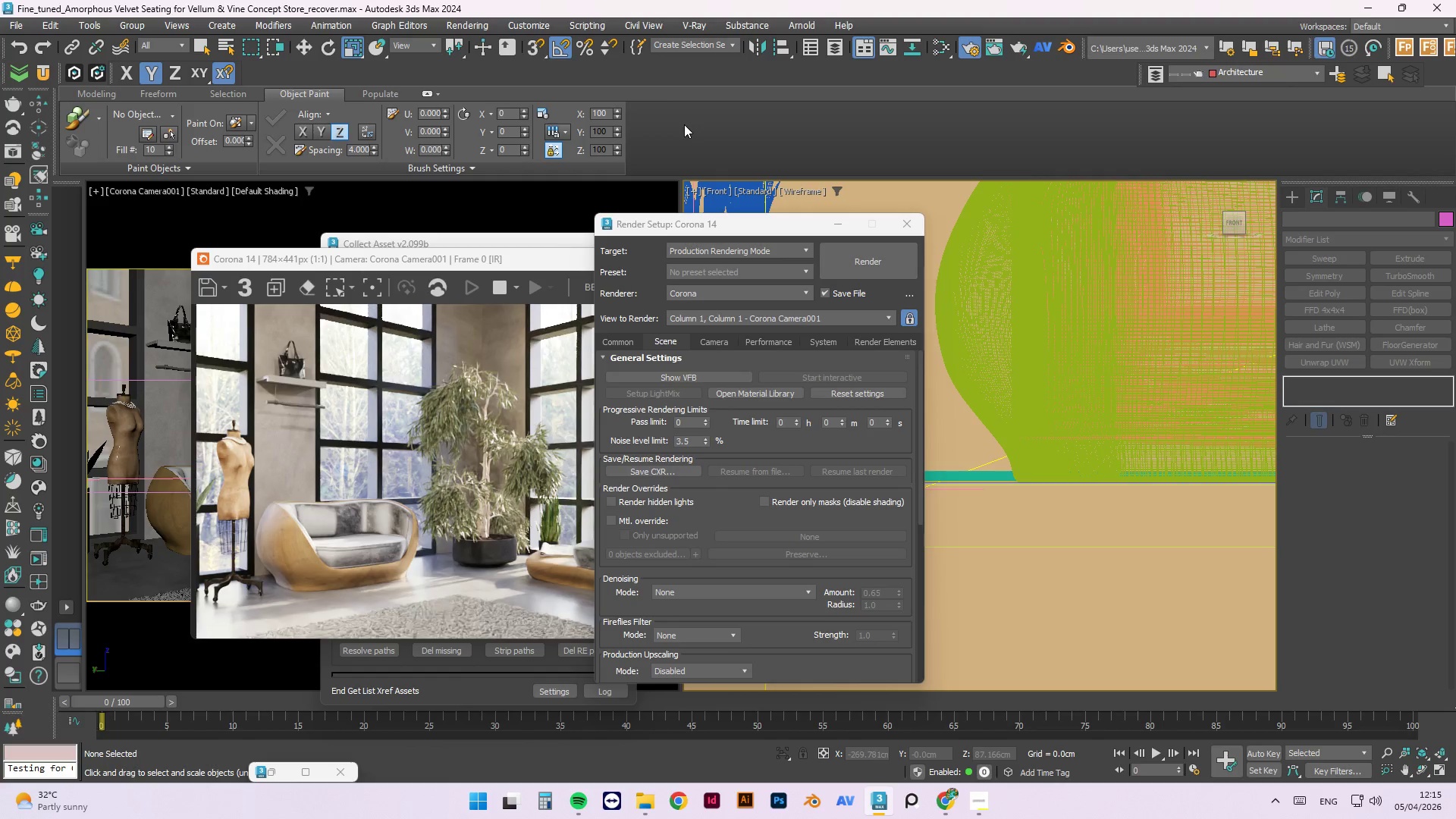 
key(Control+S)
 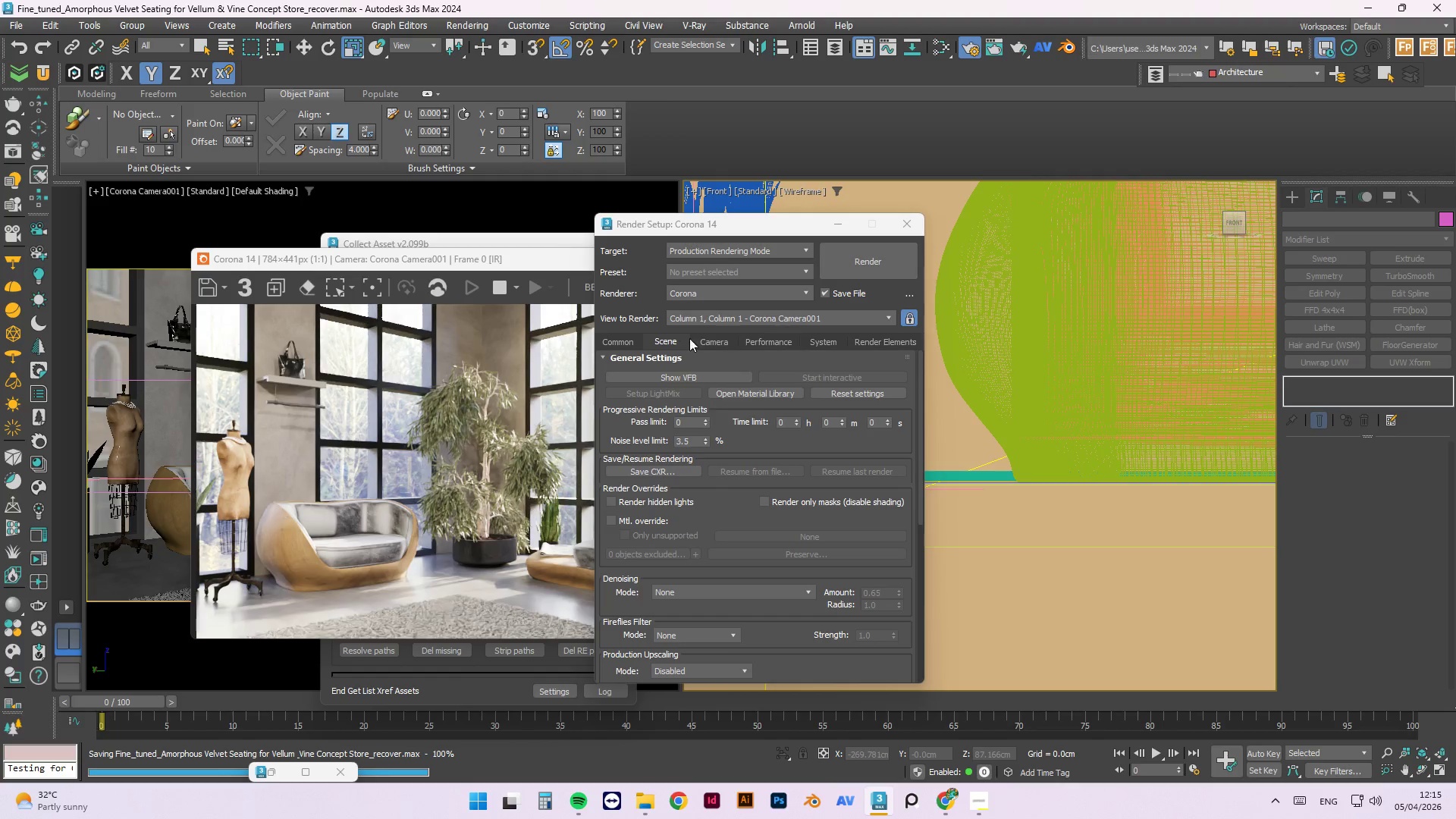 
left_click([631, 338])
 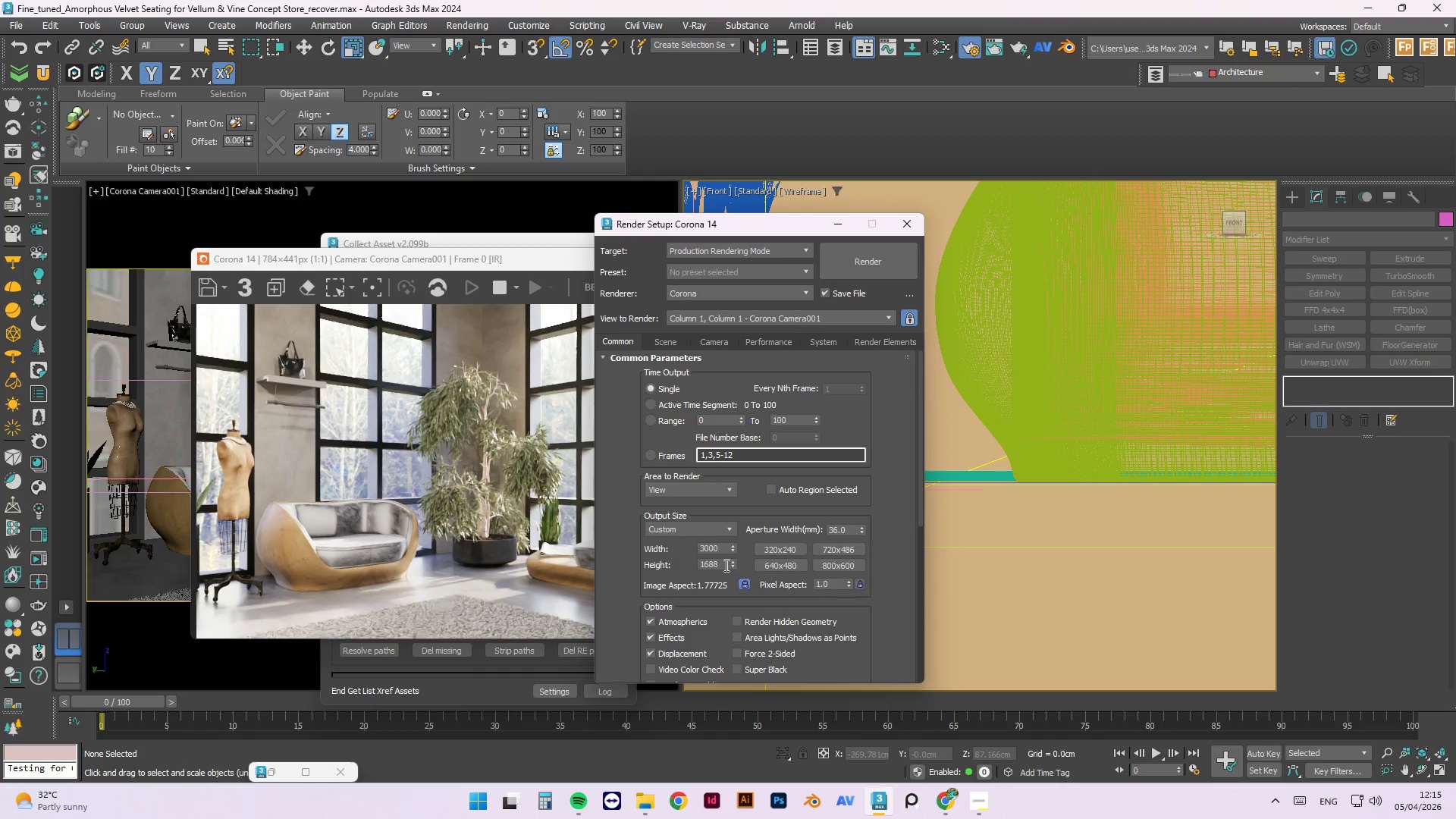 
wait(5.47)
 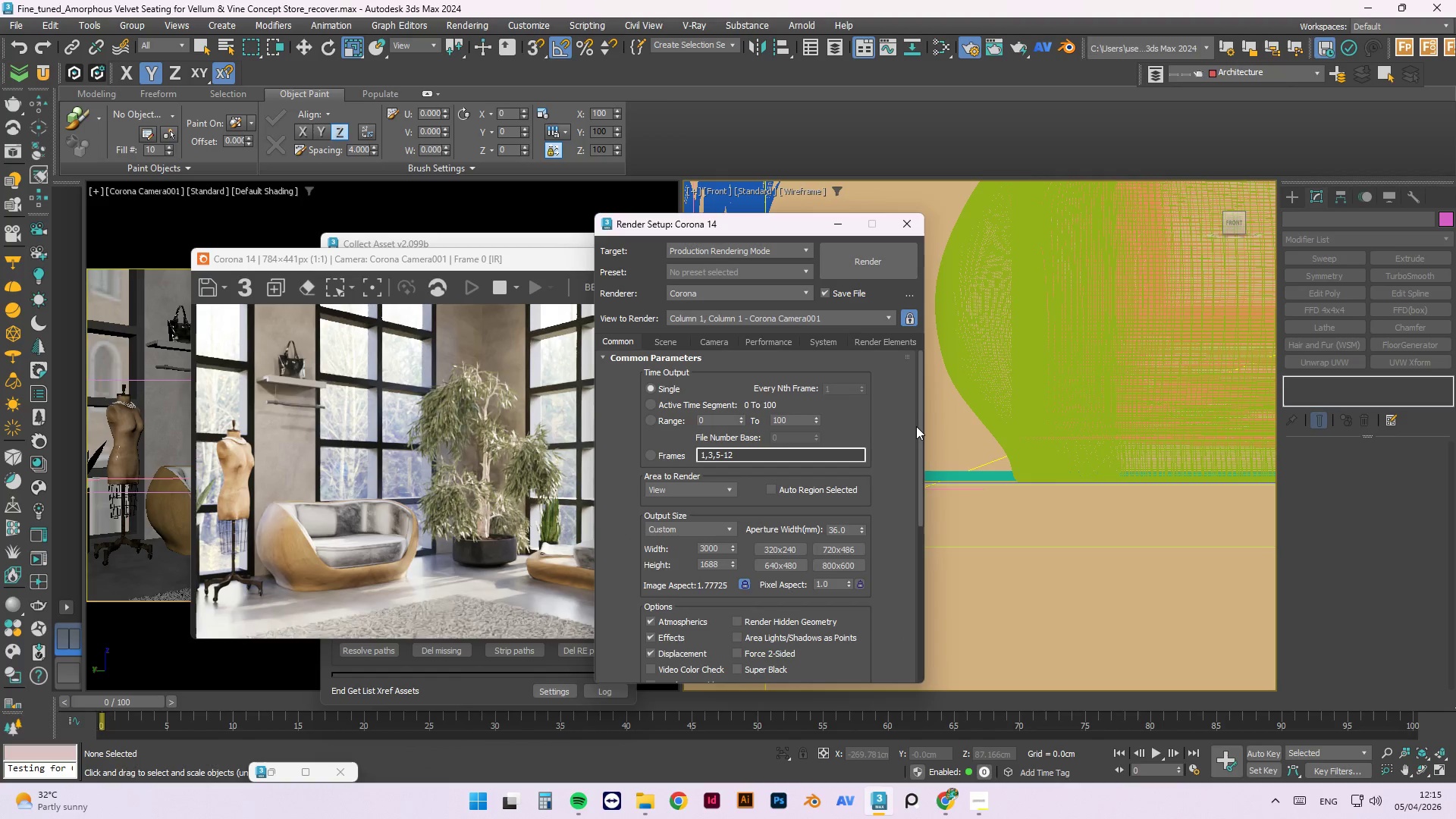 
left_click([670, 343])
 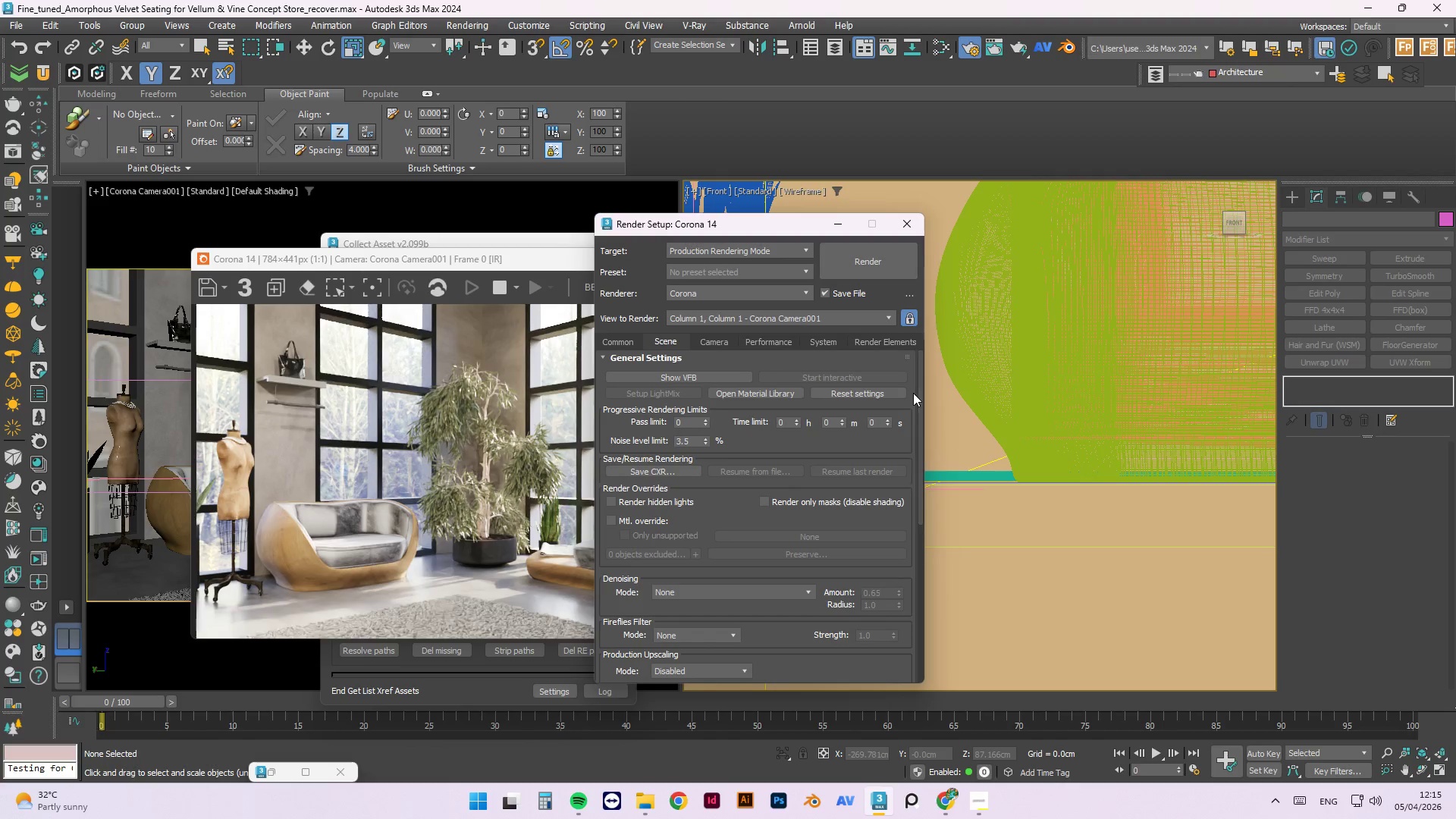 
left_click_drag(start_coordinate=[924, 392], to_coordinate=[924, 397])
 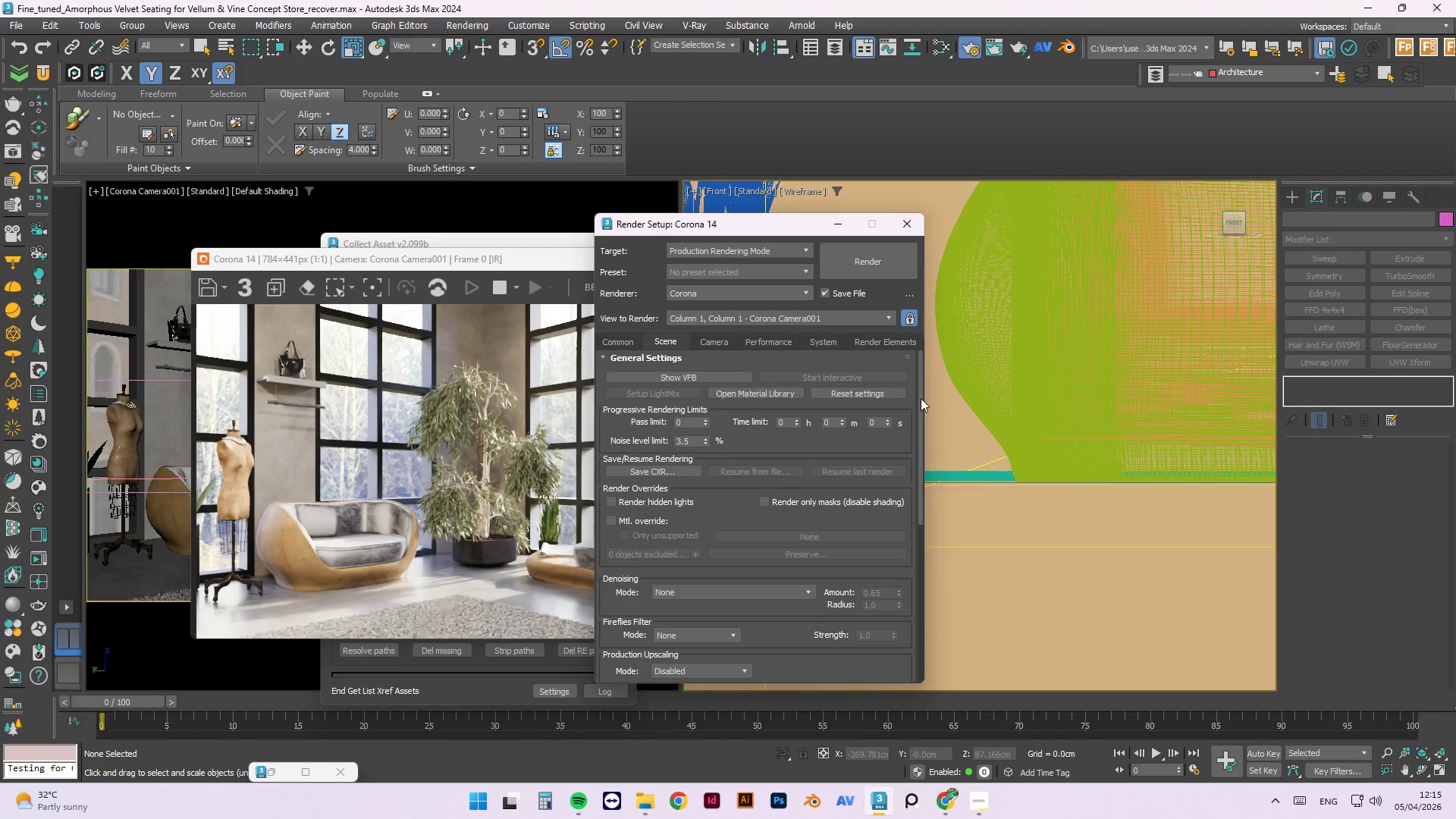 
left_click_drag(start_coordinate=[918, 398], to_coordinate=[914, 459])
 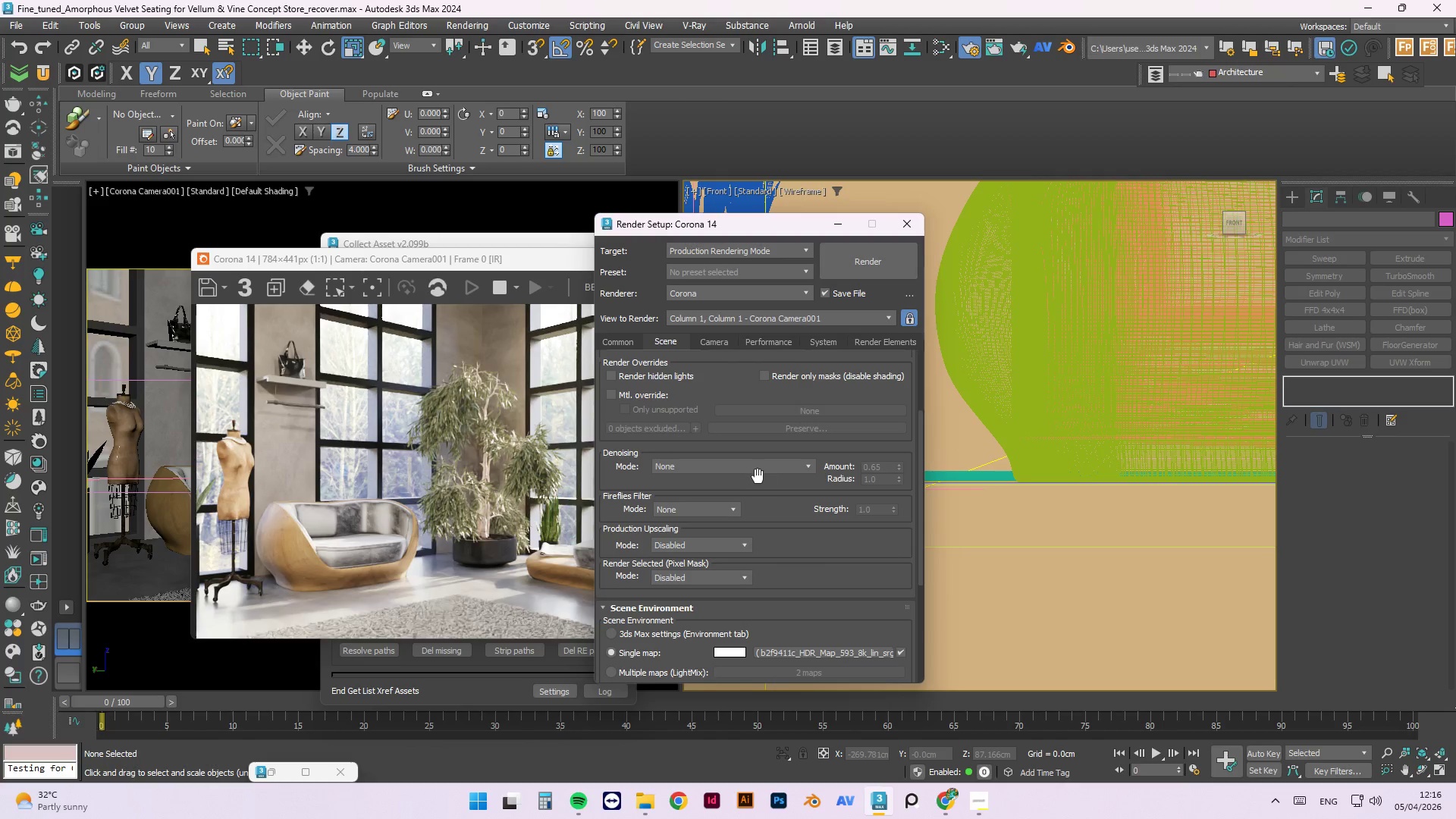 
left_click([755, 473])
 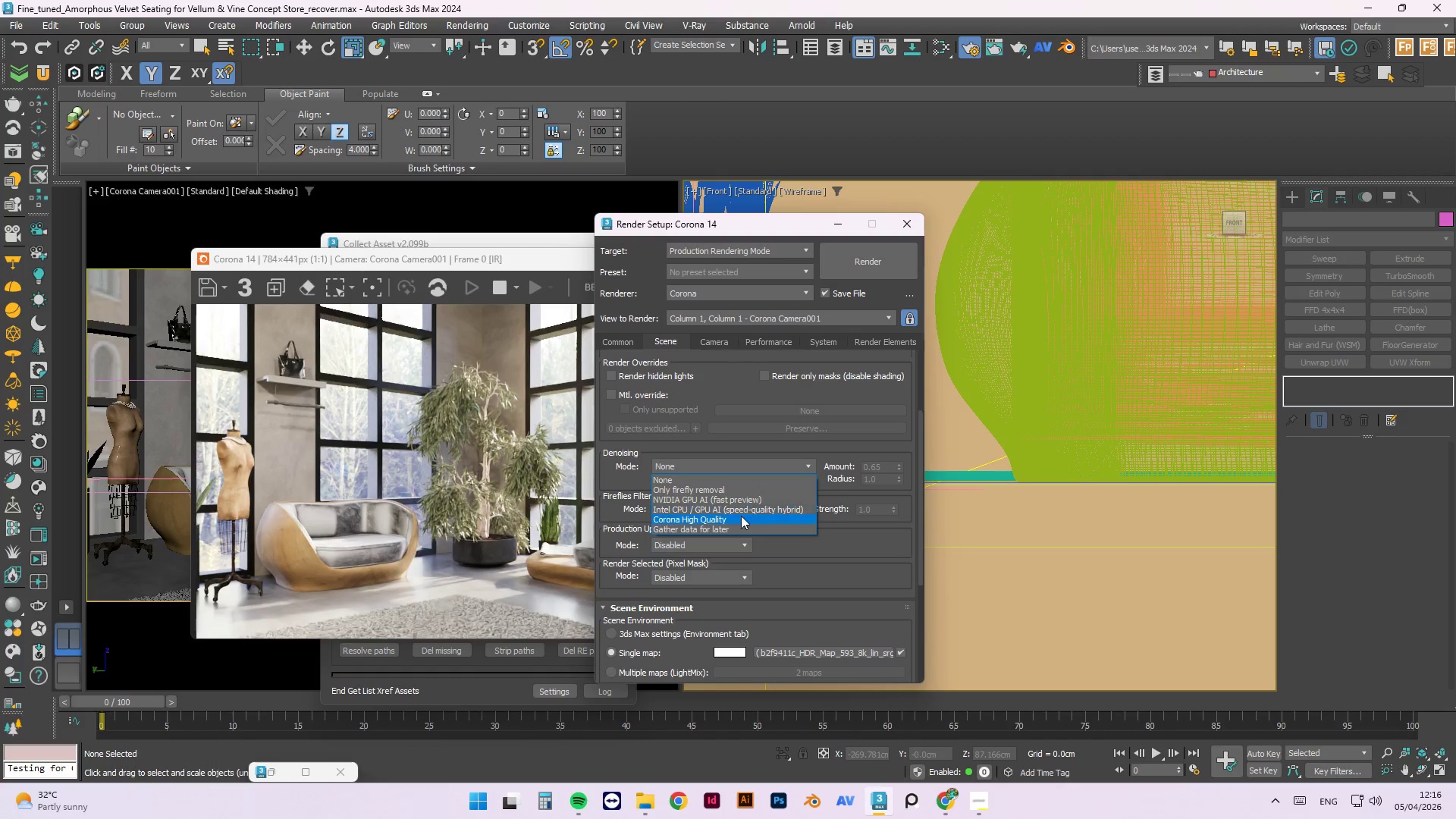 
left_click([740, 516])
 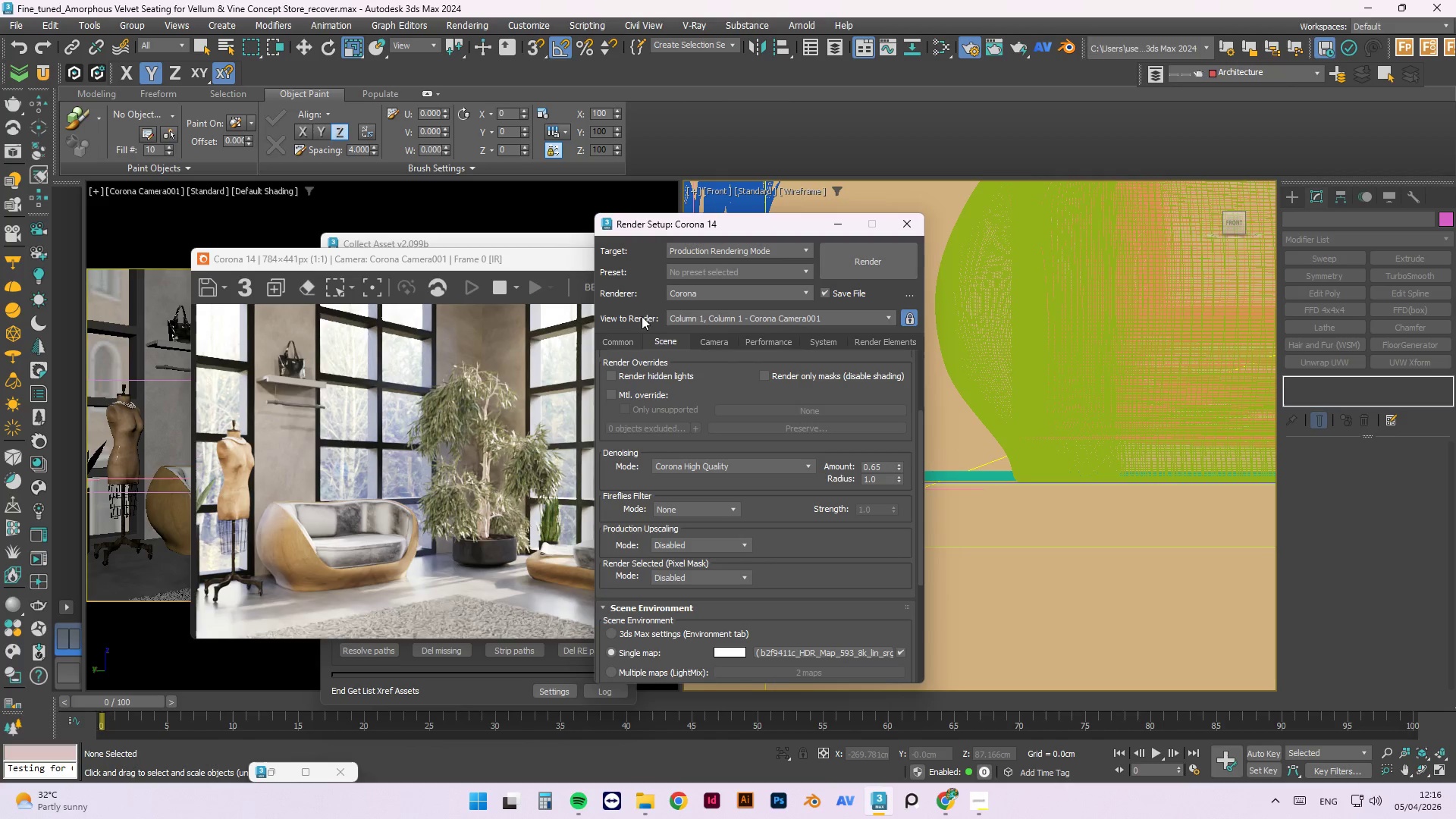 
left_click([785, 107])
 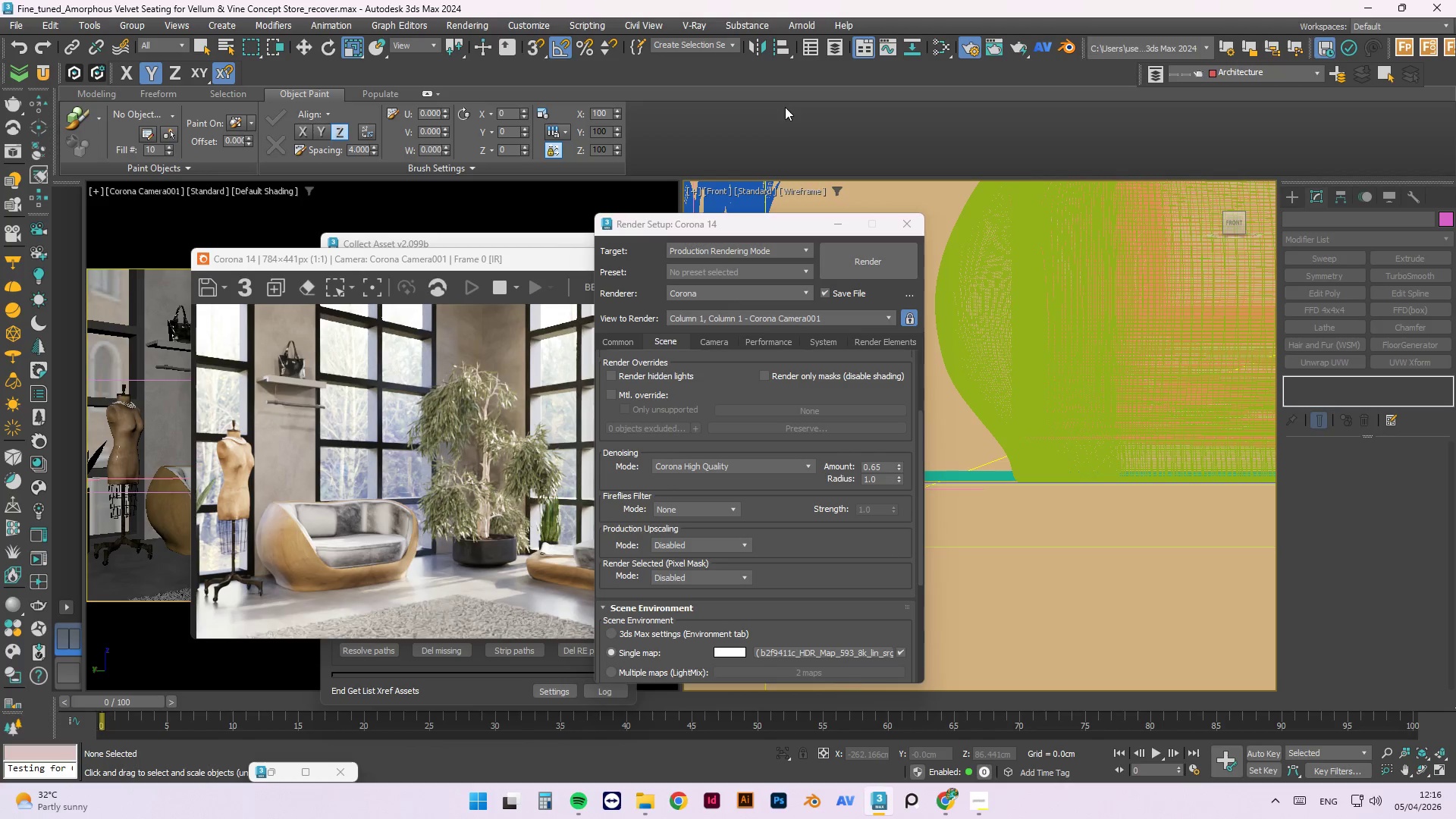 
key(Control+S)
 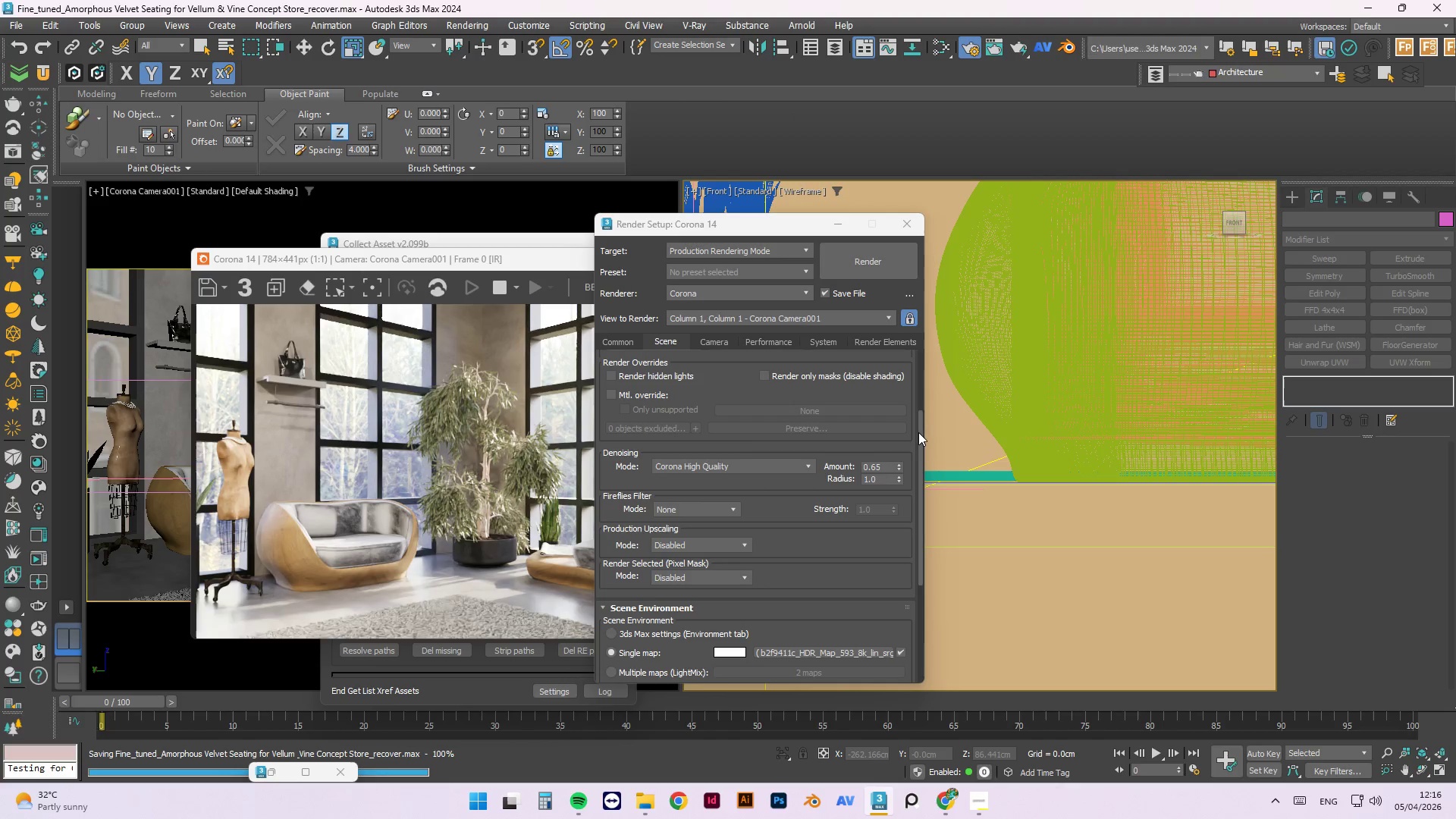 
left_click_drag(start_coordinate=[918, 435], to_coordinate=[927, 488])
 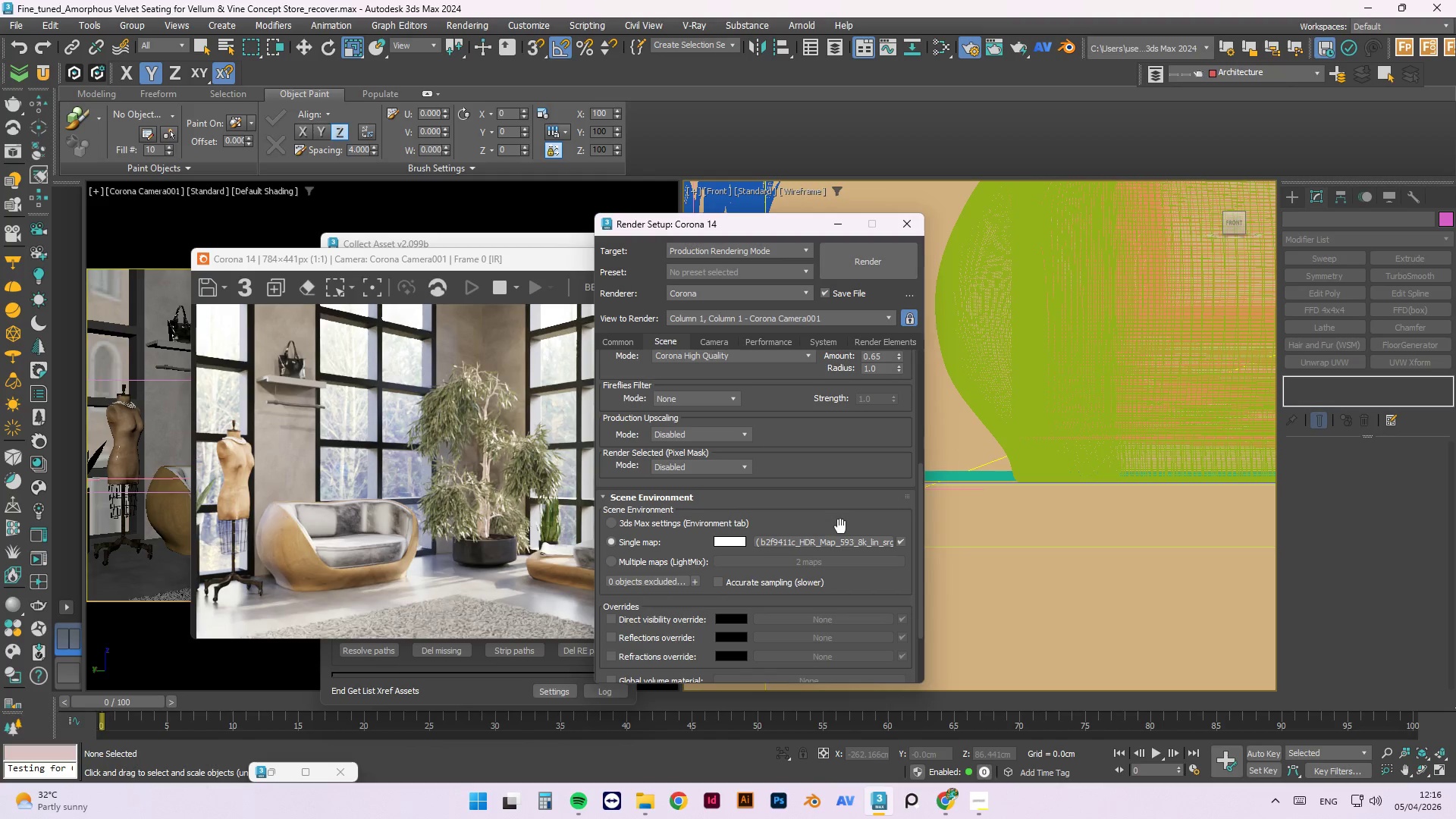 
wait(7.45)
 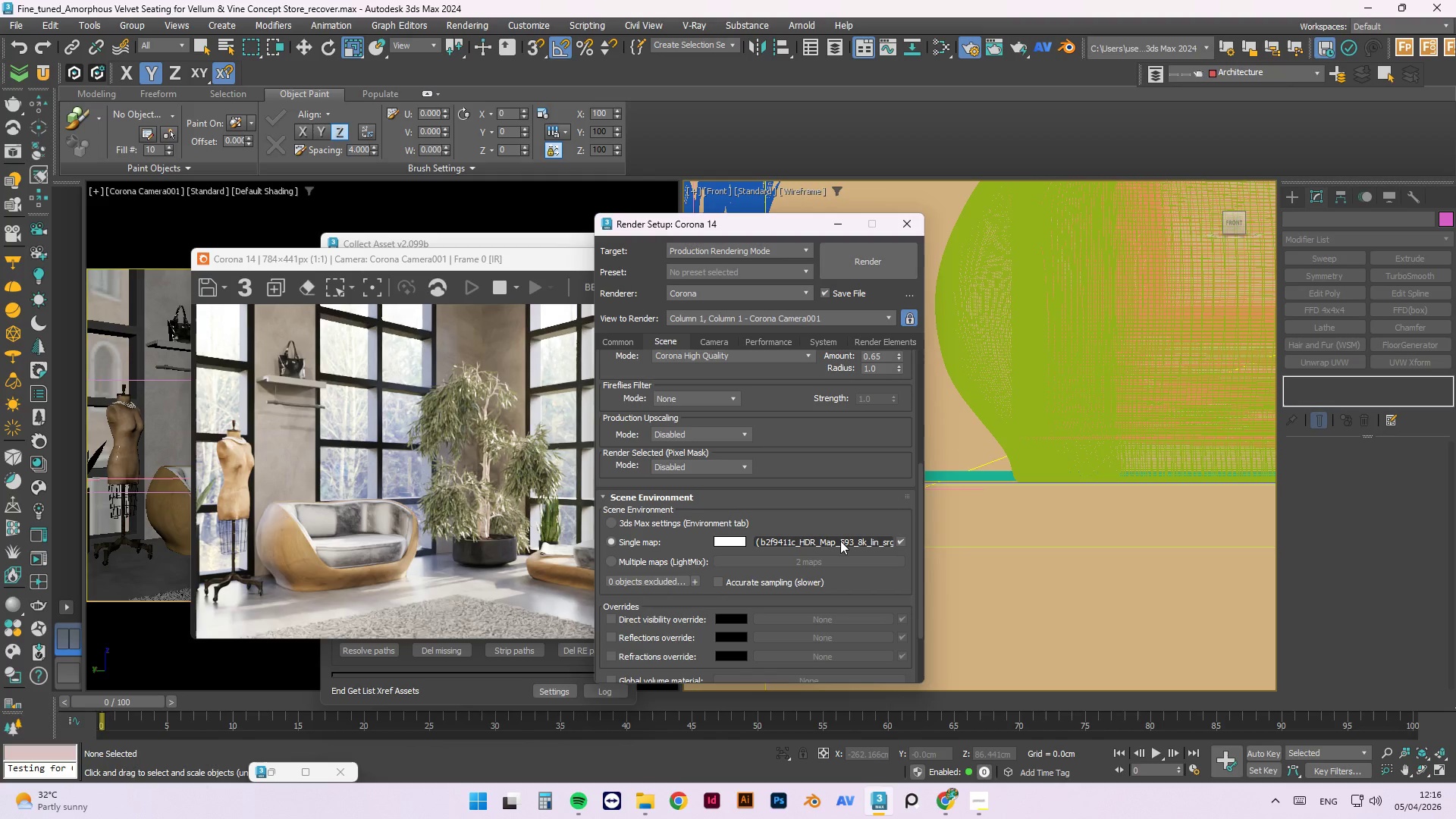 
left_click([611, 520])
 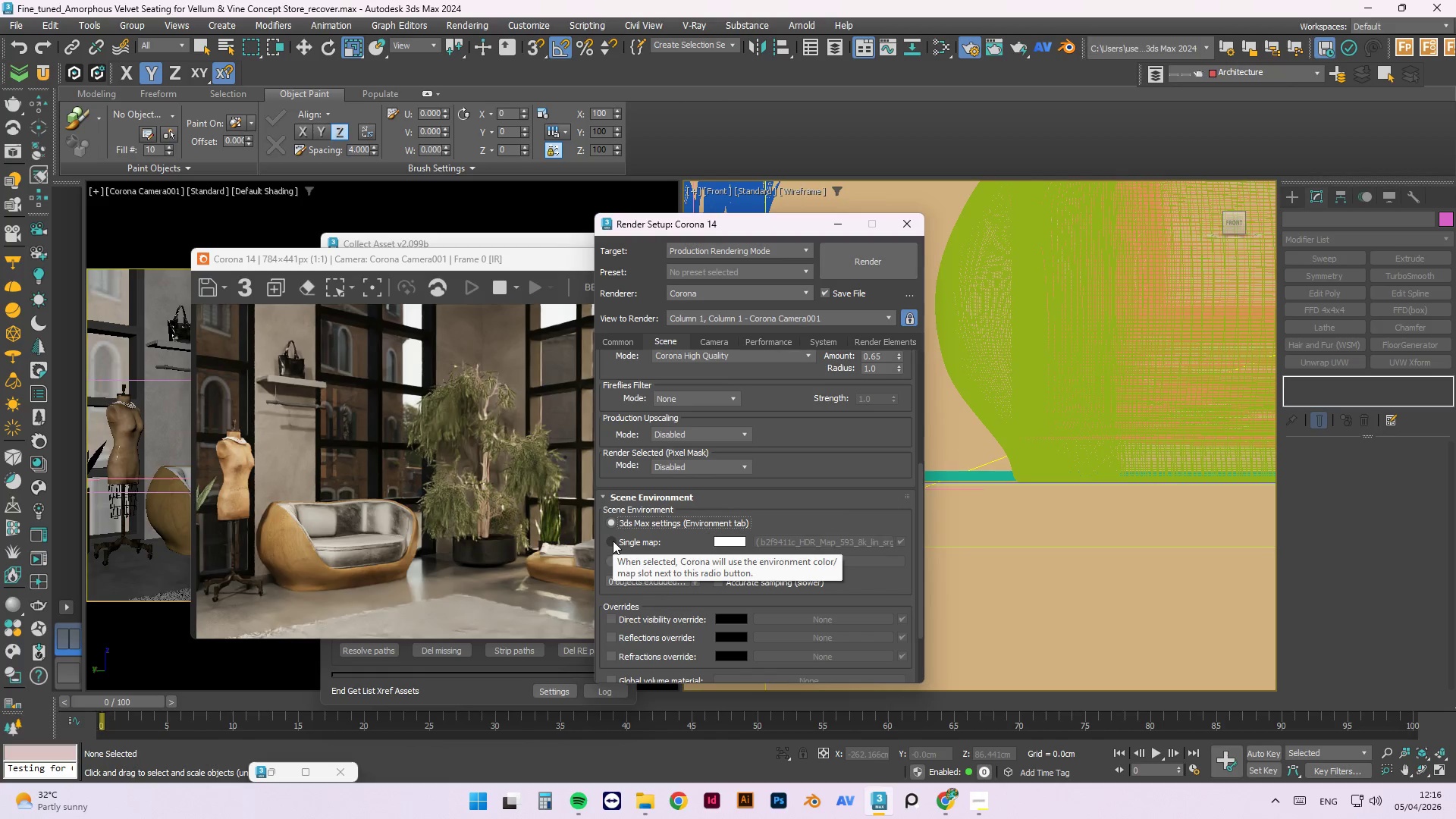 
wait(6.58)
 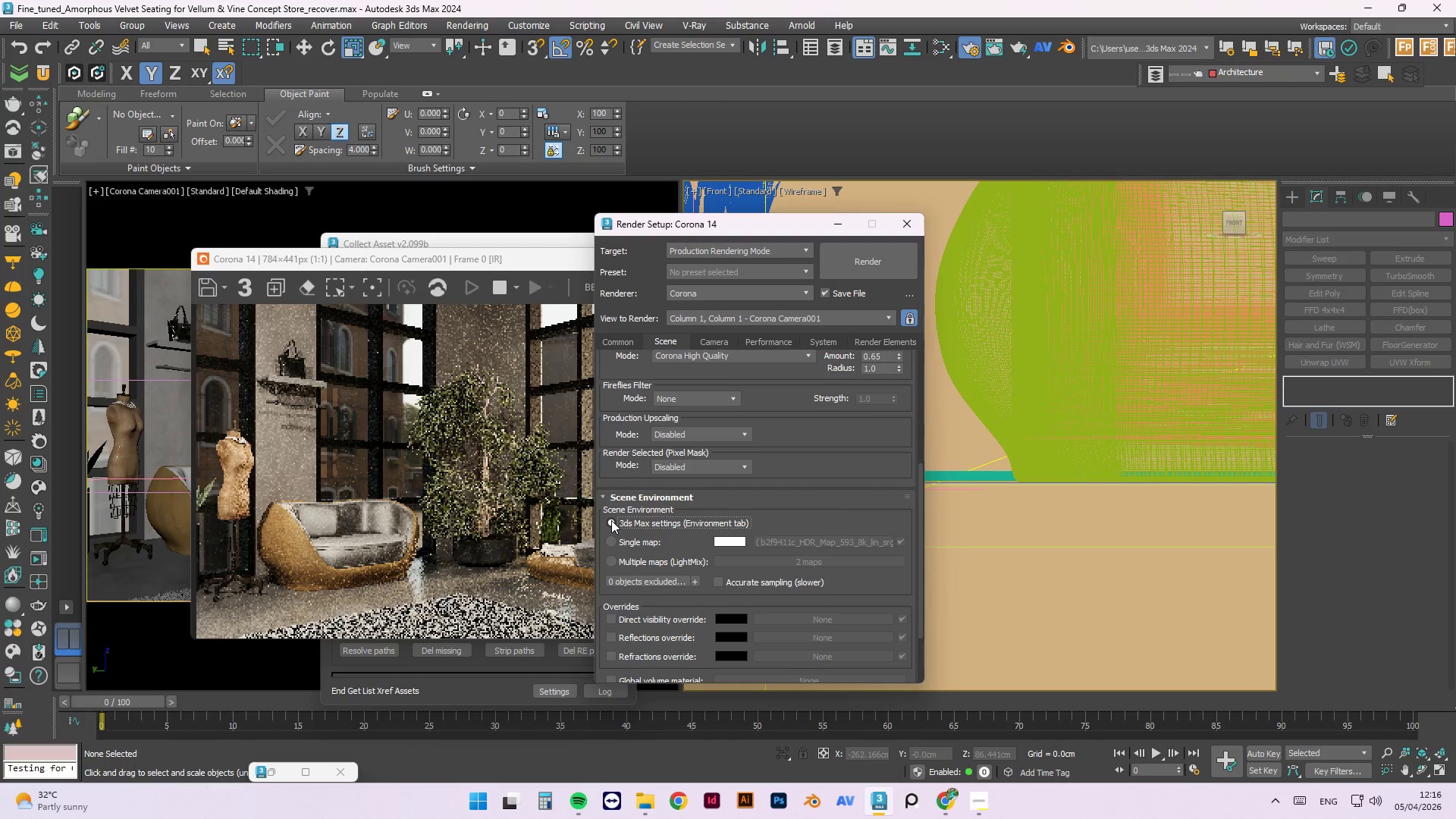 
left_click([42, 557])
 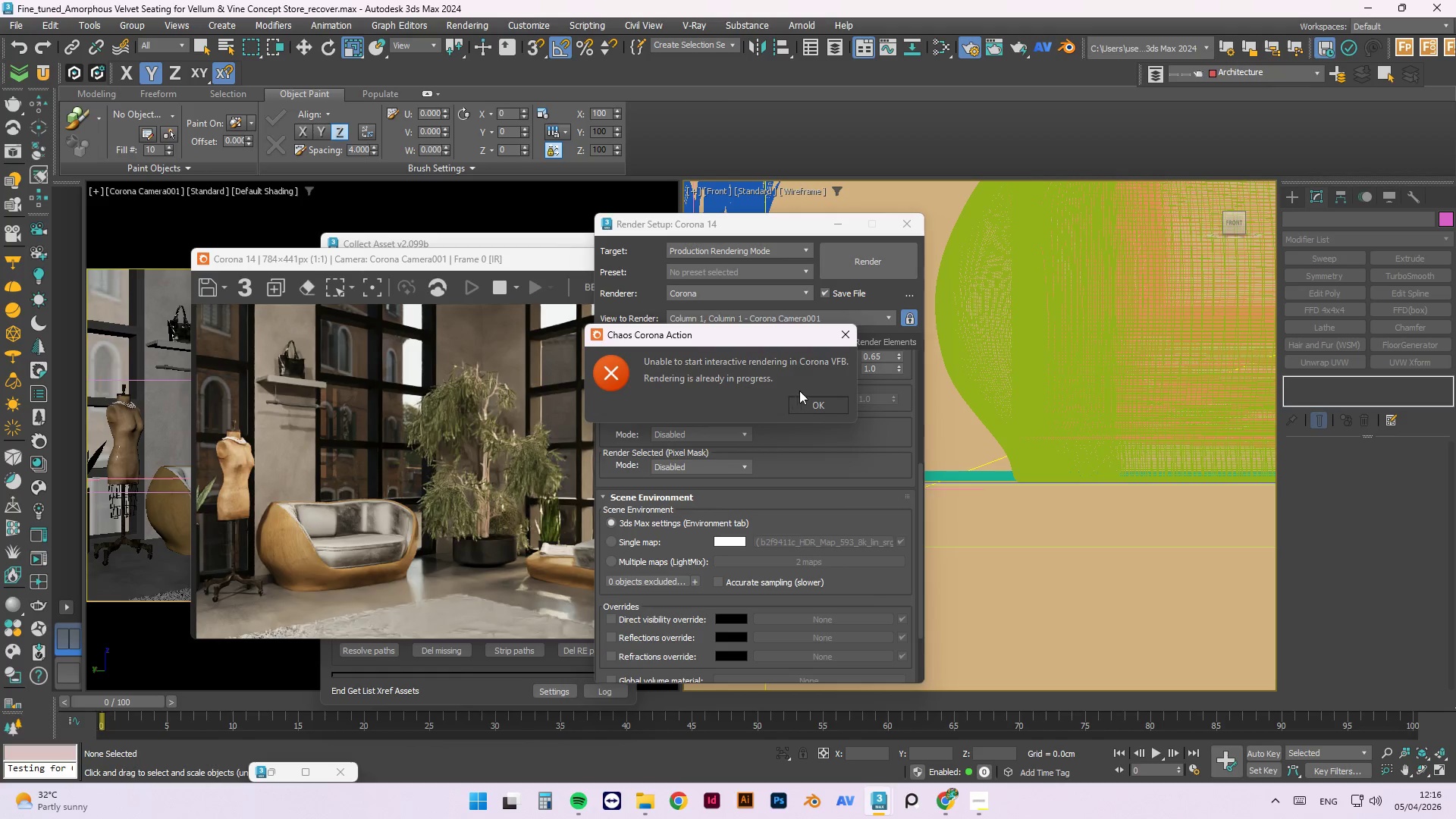 
left_click([815, 398])
 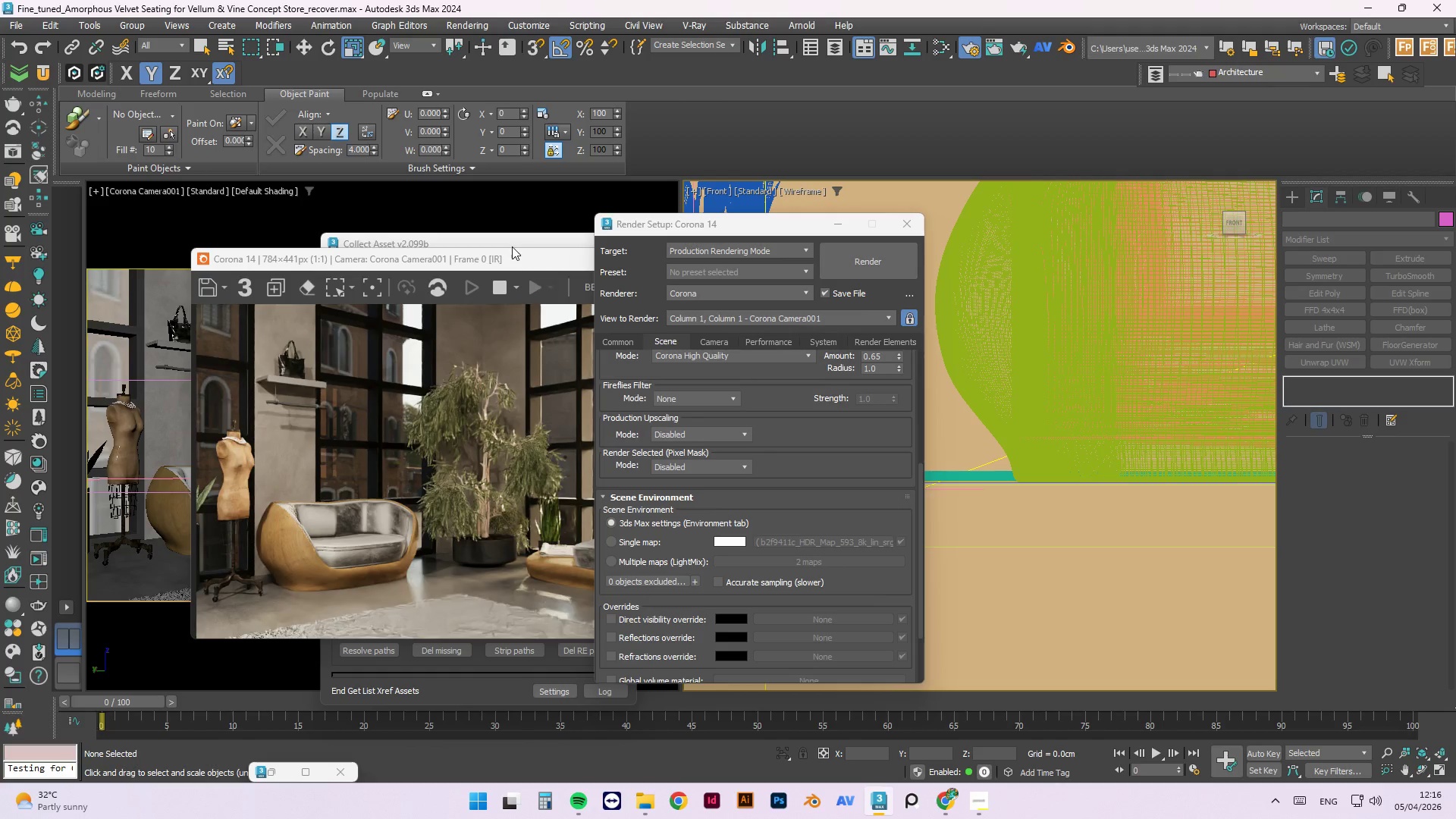 
left_click([509, 240])
 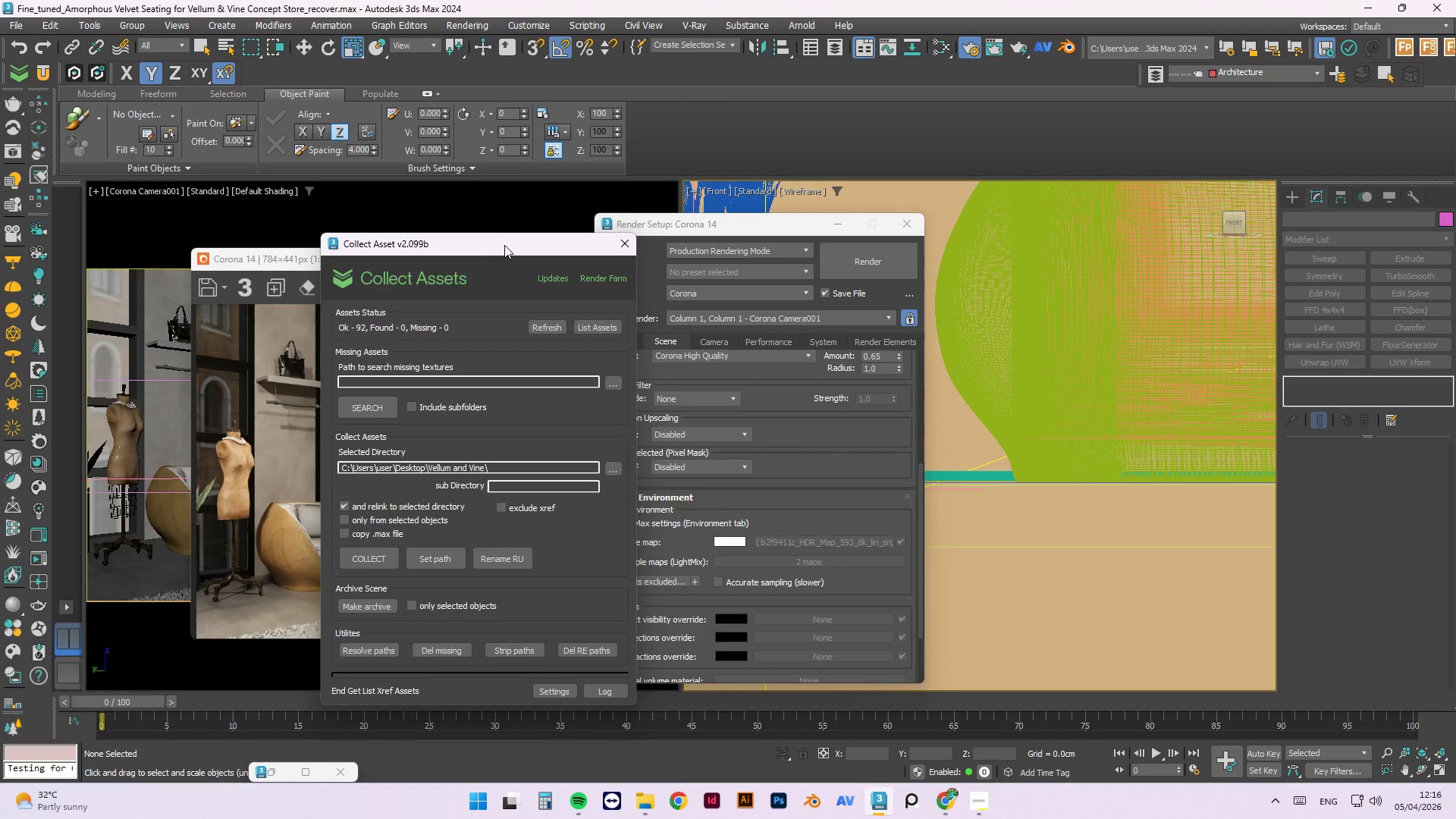 
left_click_drag(start_coordinate=[509, 248], to_coordinate=[1068, 236])
 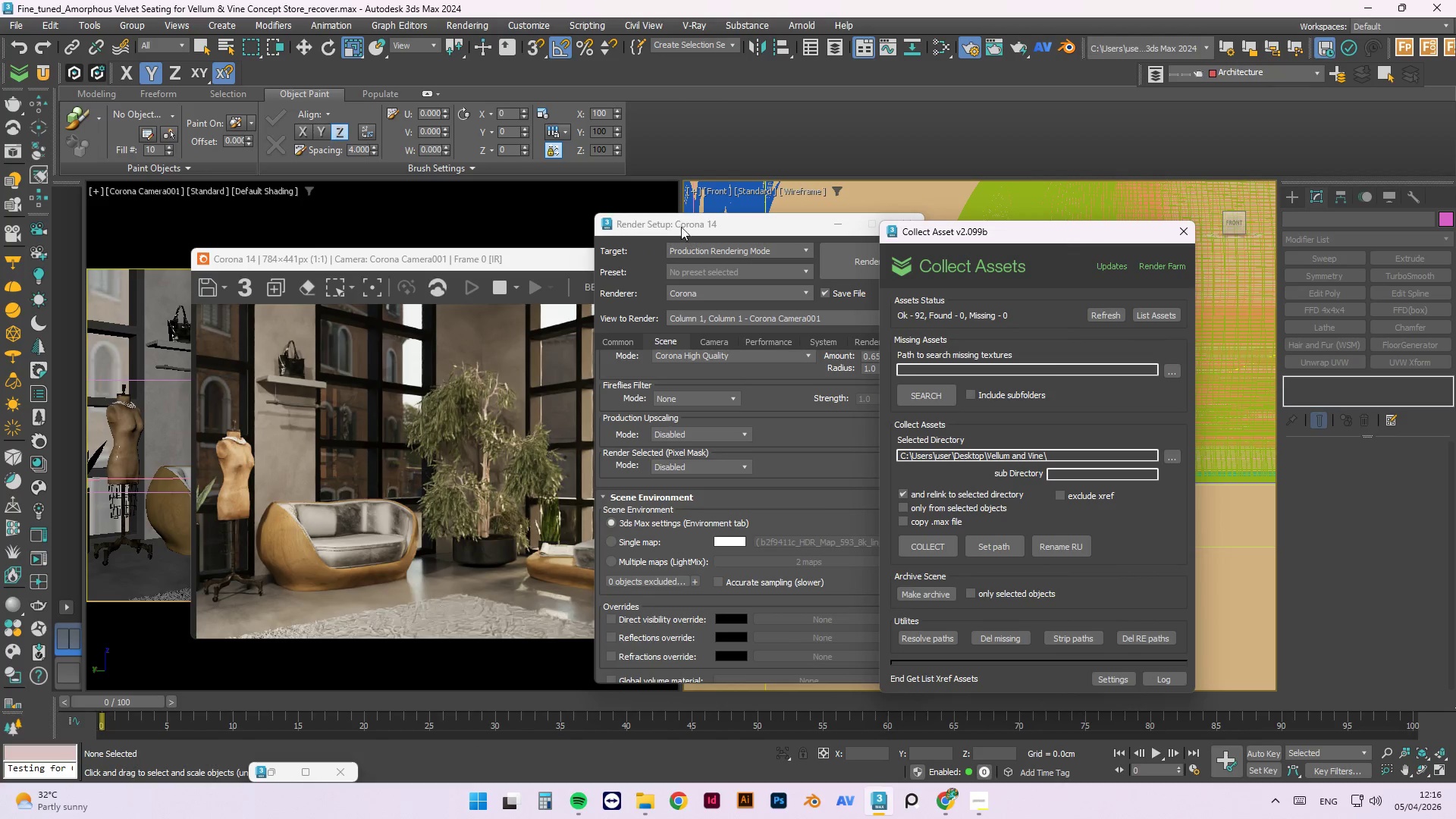 
left_click_drag(start_coordinate=[689, 227], to_coordinate=[635, 242])
 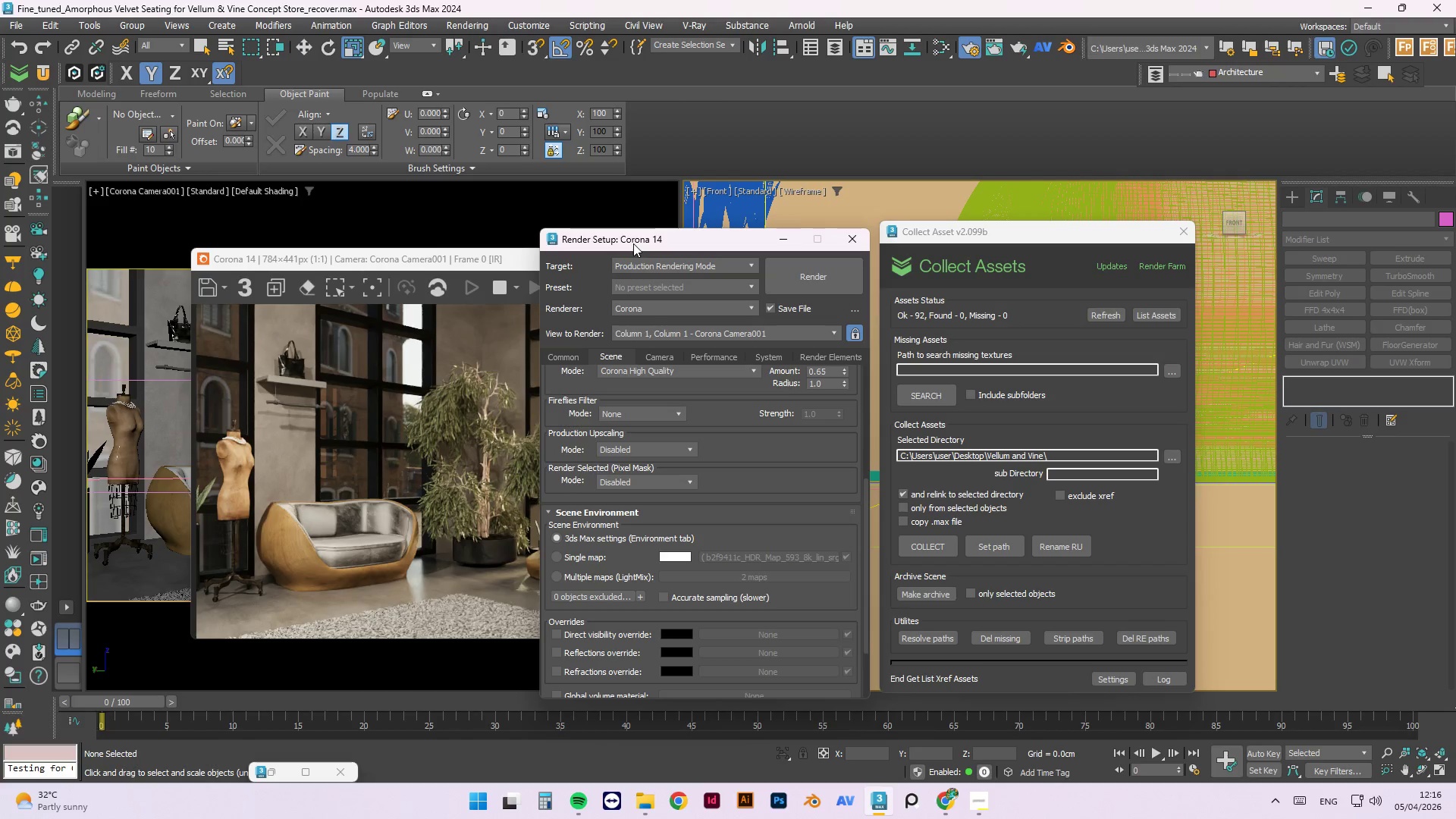 
key(F8)
 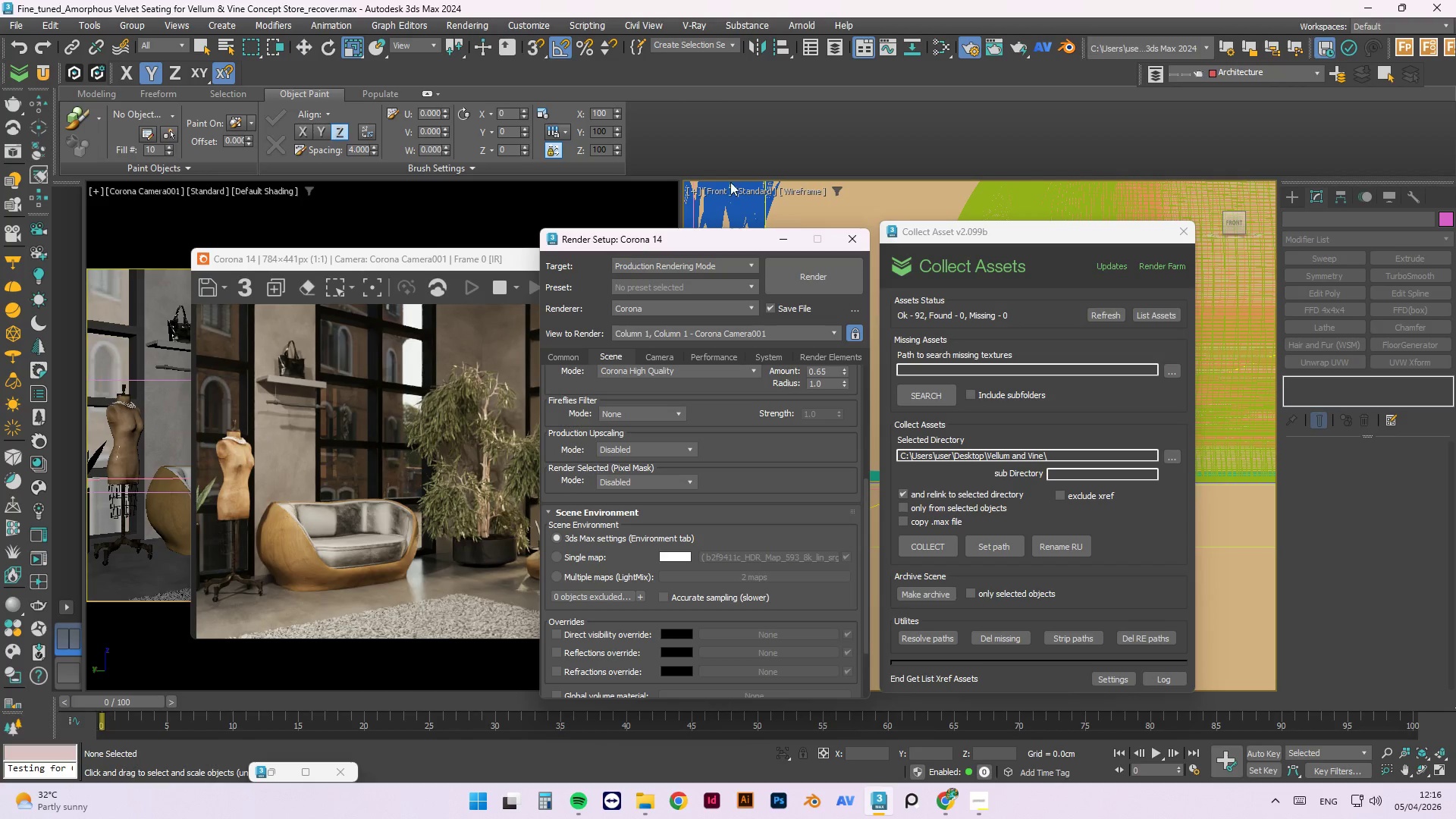 
left_click([755, 140])
 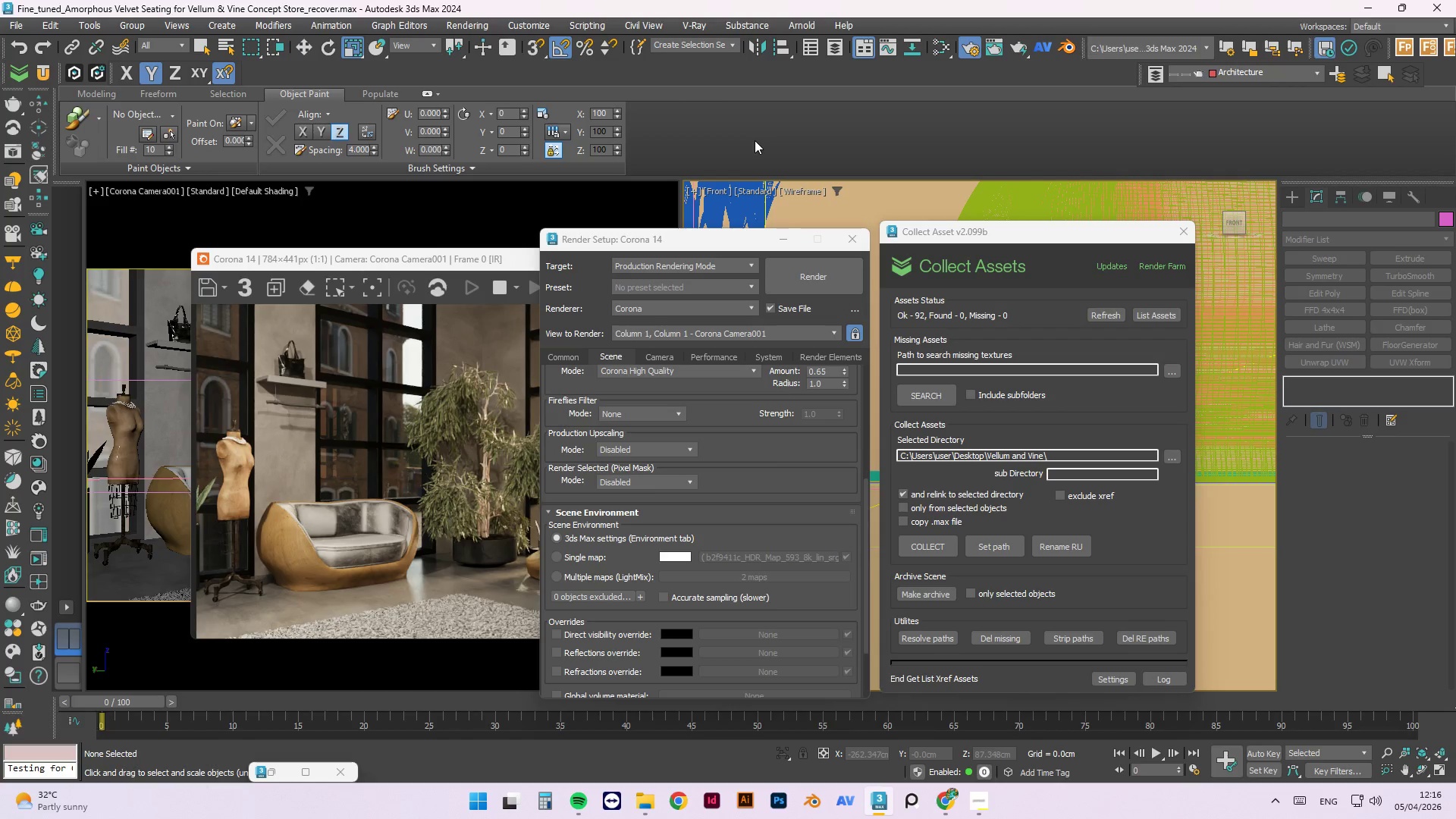 
key(8)
 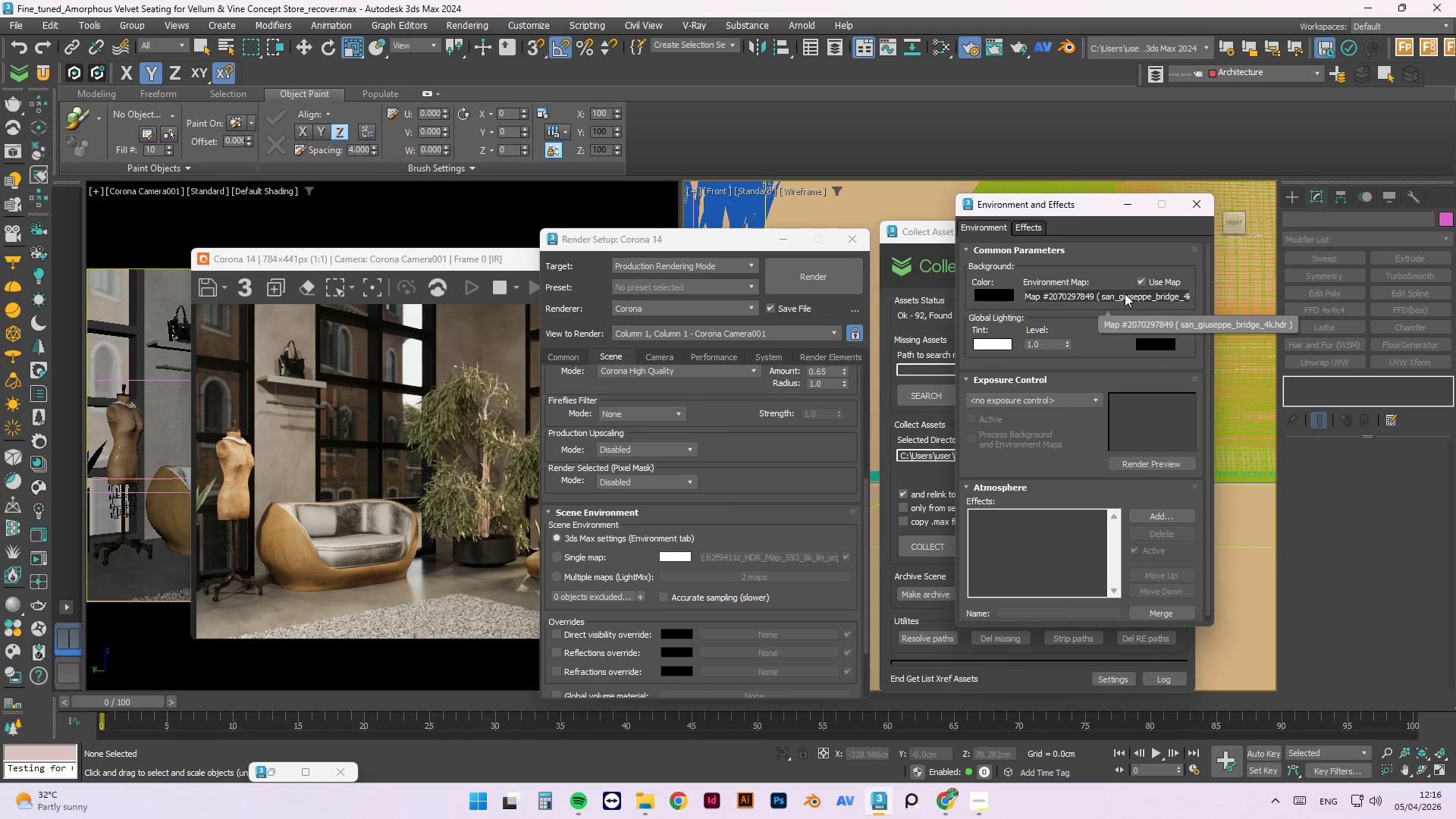 
wait(5.33)
 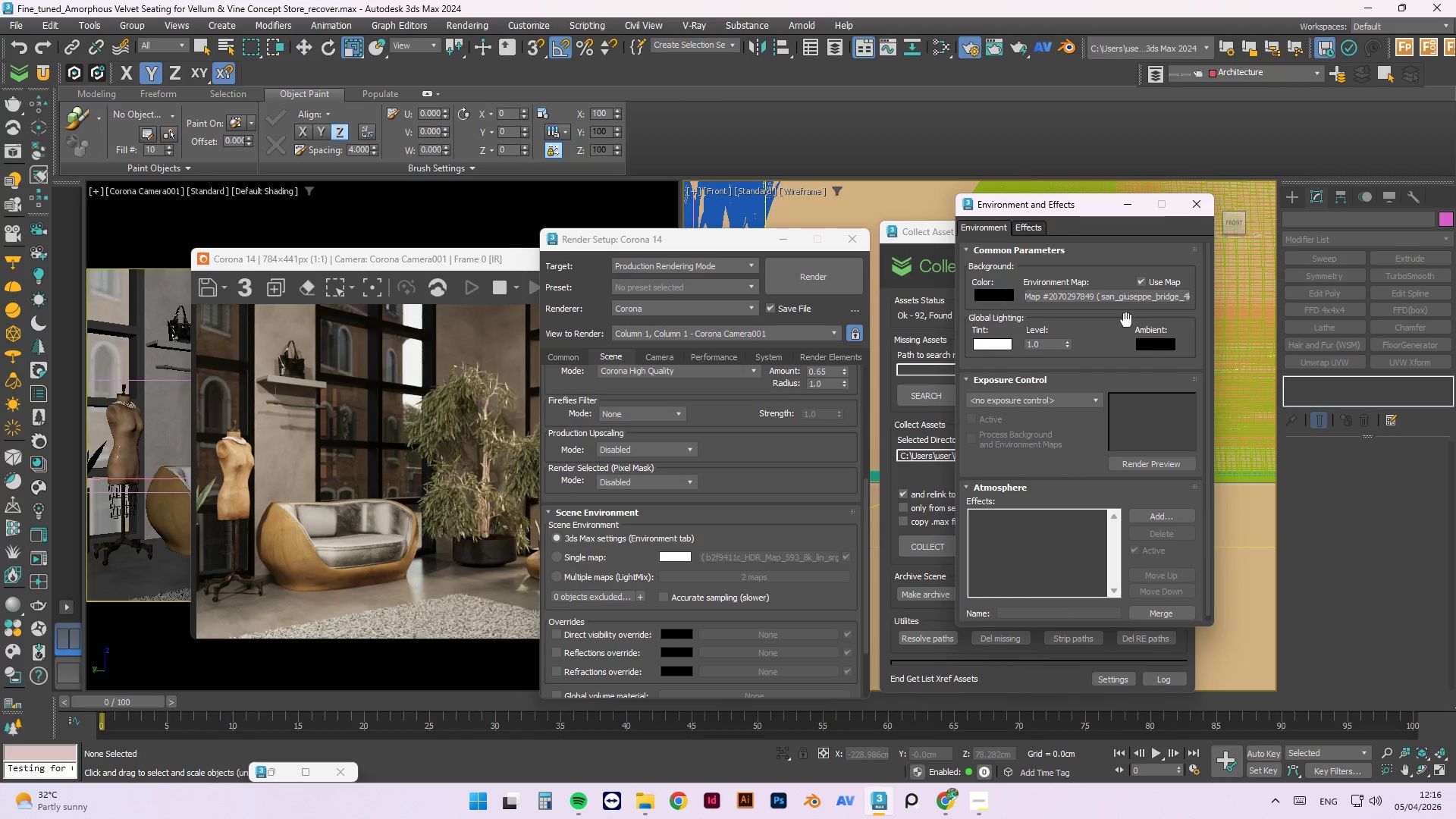 
key(M)
 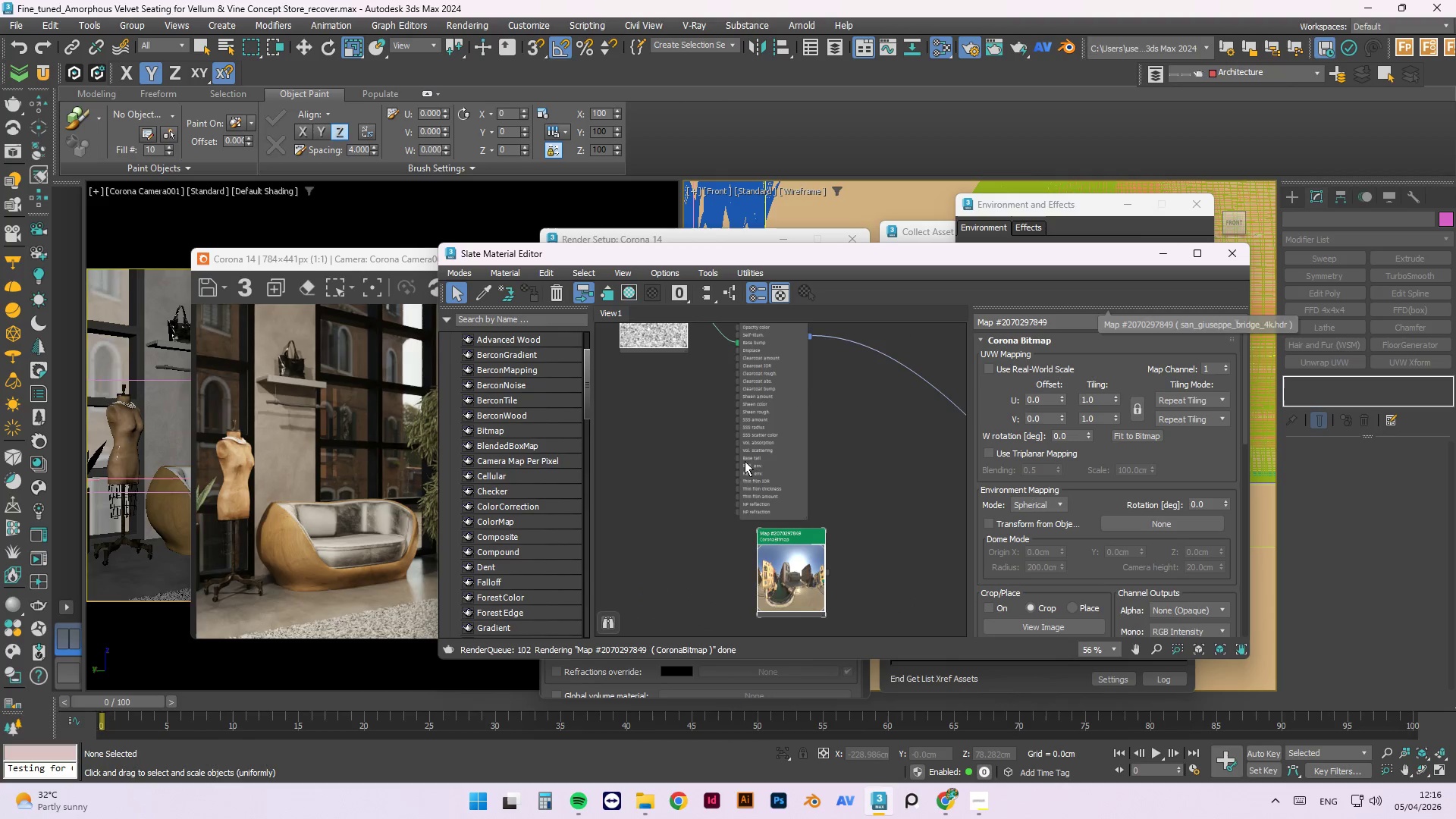 
scroll: coordinate [798, 415], scroll_direction: down, amount: 8.0
 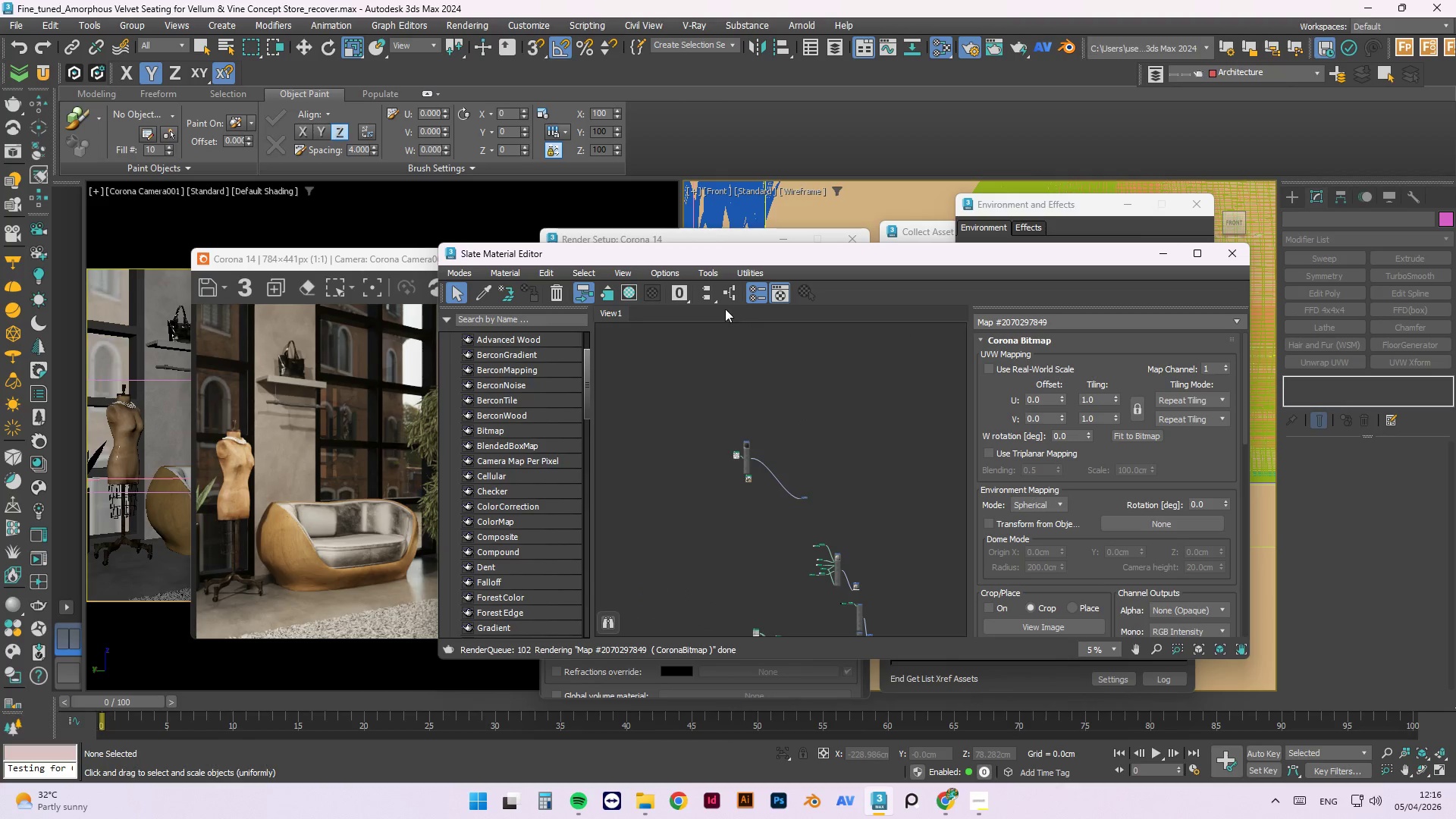 
left_click([704, 294])
 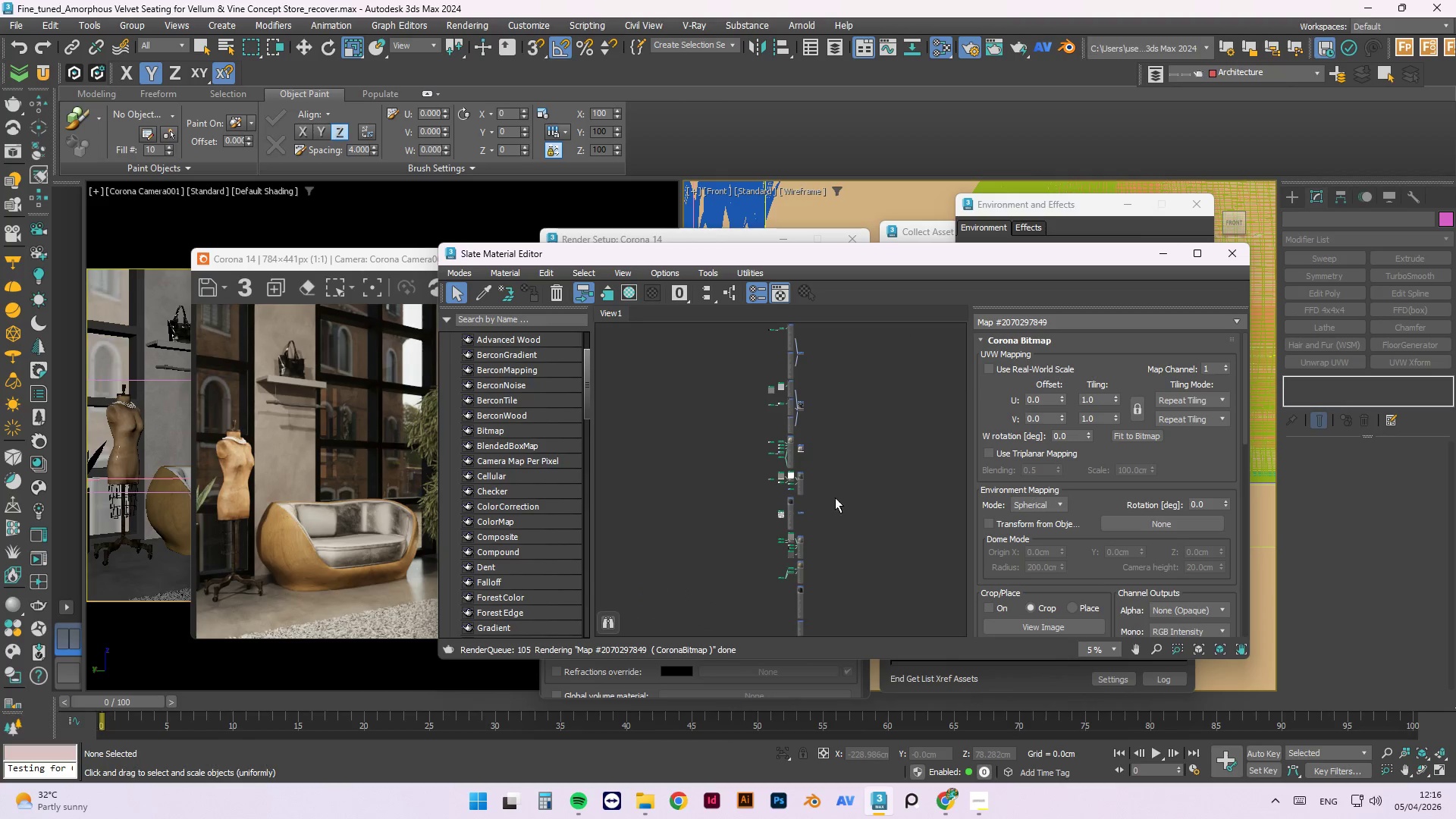 
left_click([857, 483])
 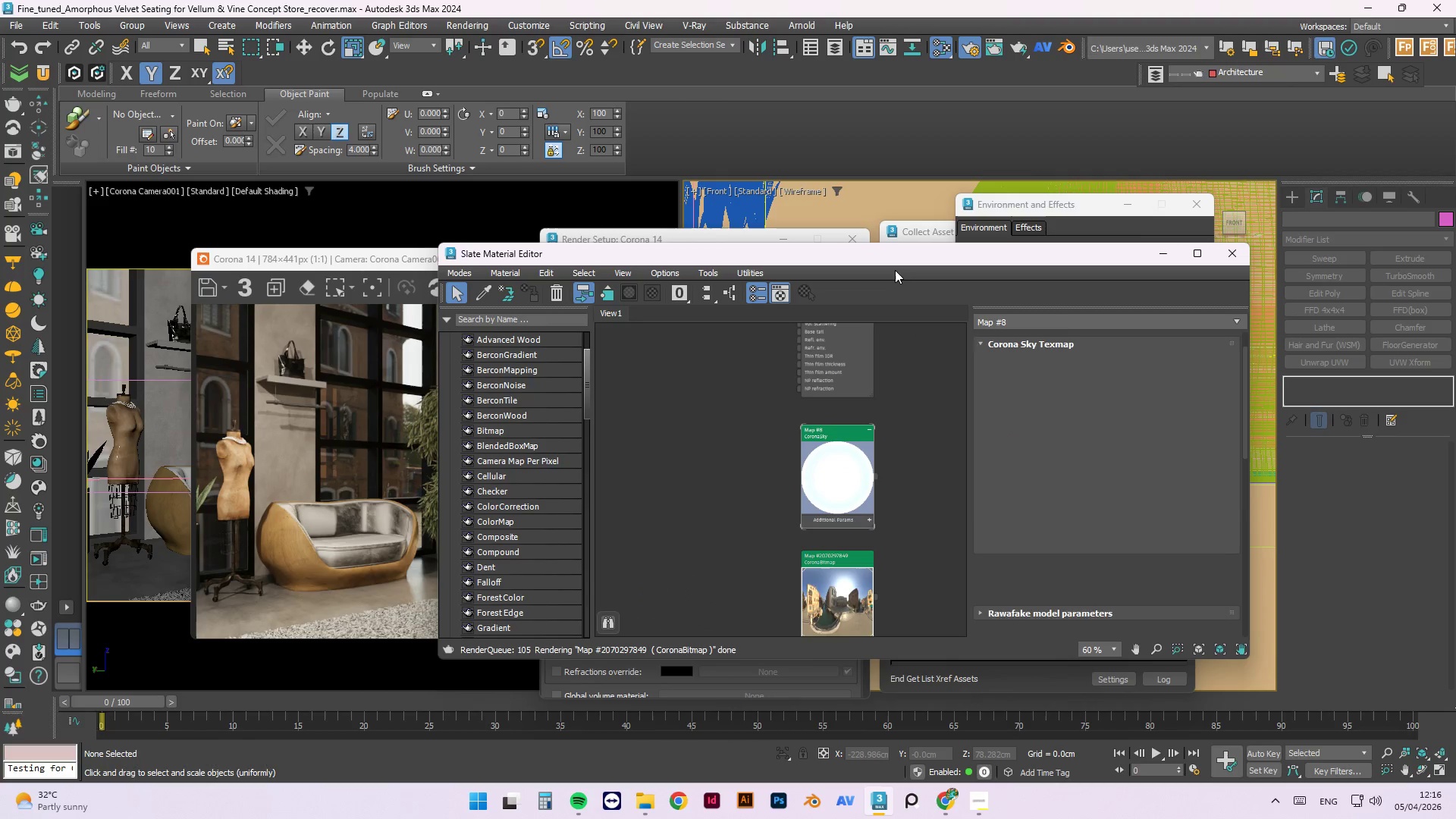 
scroll: coordinate [866, 505], scroll_direction: down, amount: 1.0
 